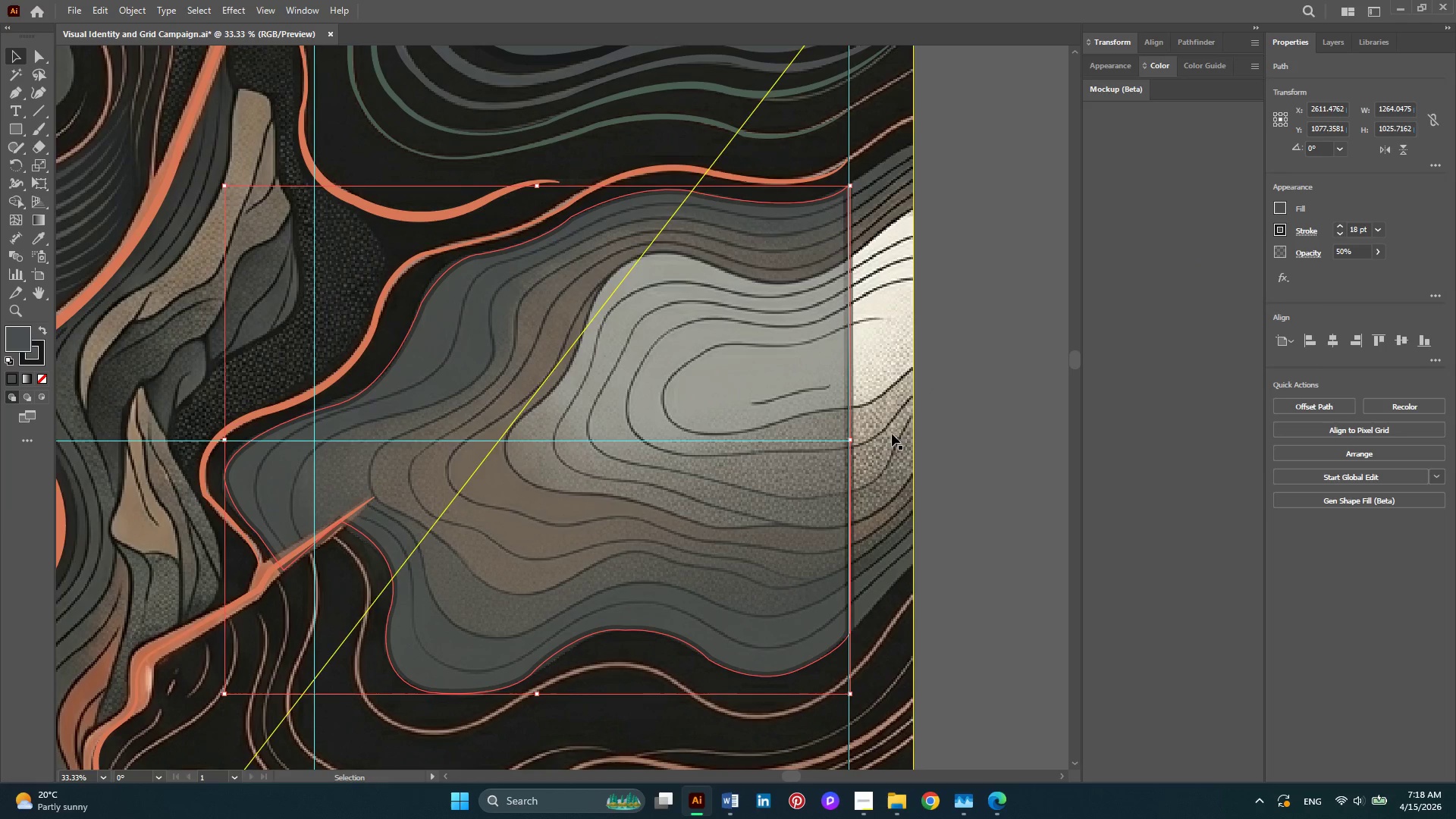 
left_click([949, 410])
 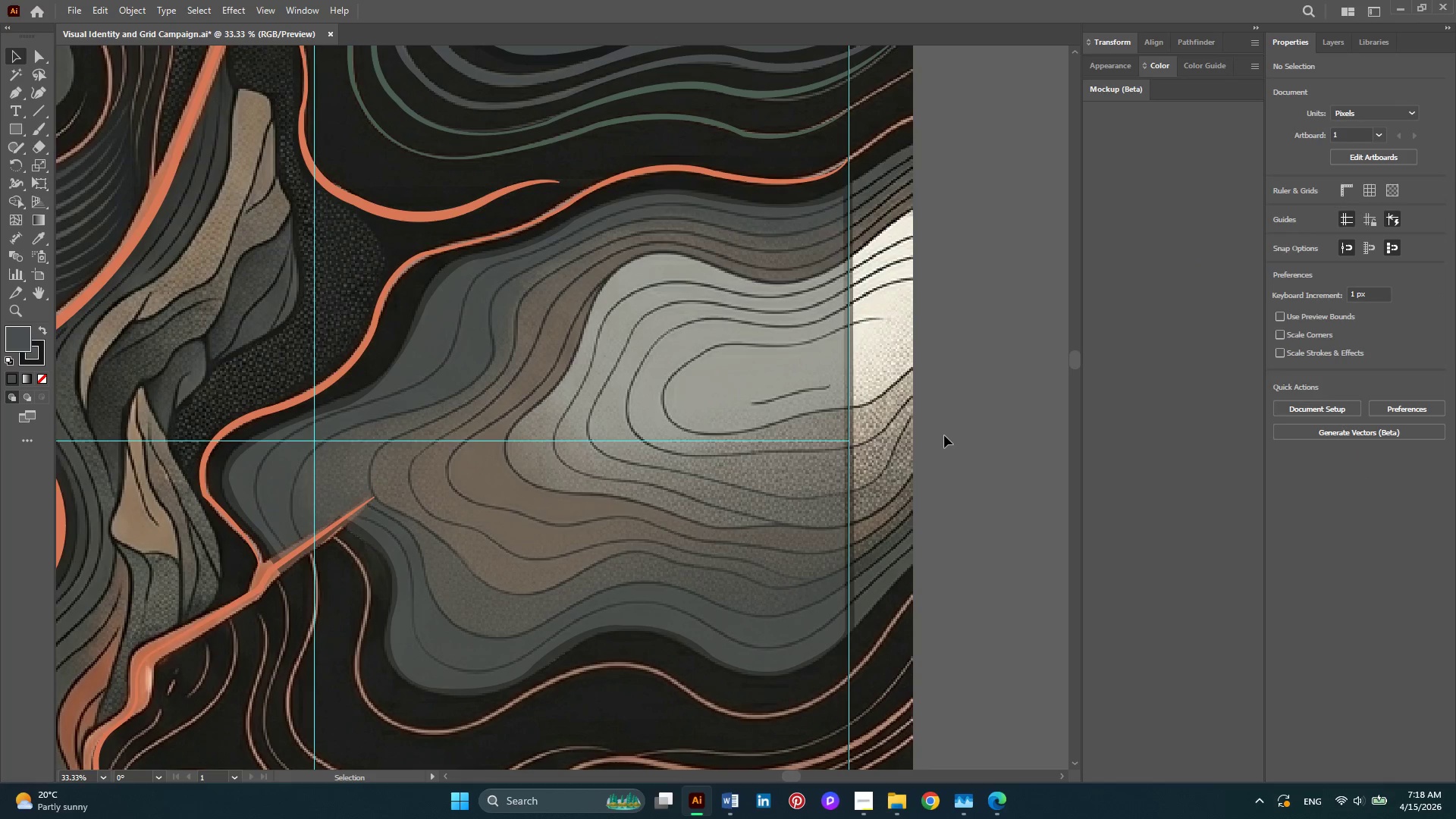 
key(Alt+AltLeft)
 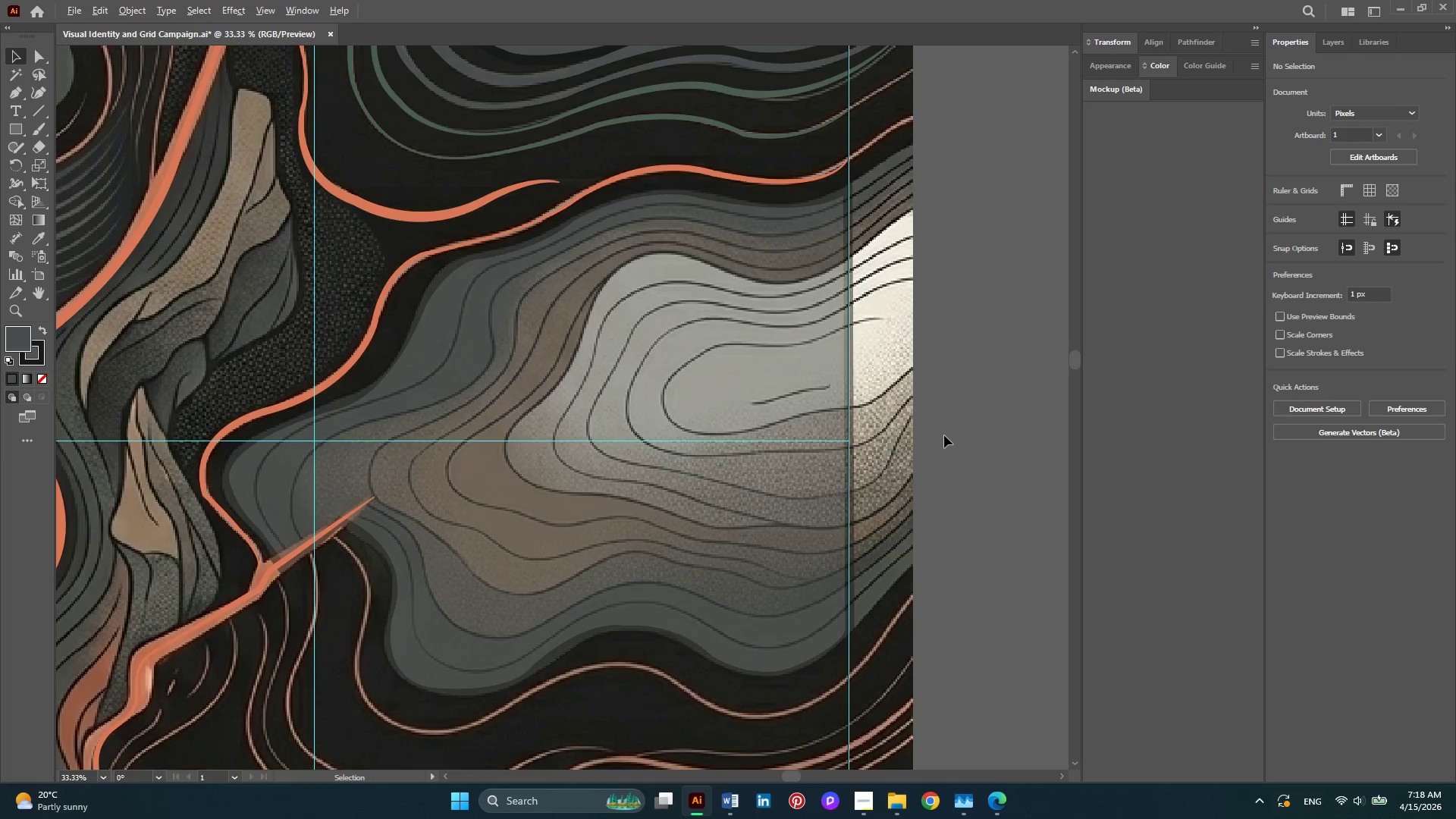 
scroll: coordinate [944, 435], scroll_direction: down, amount: 2.0
 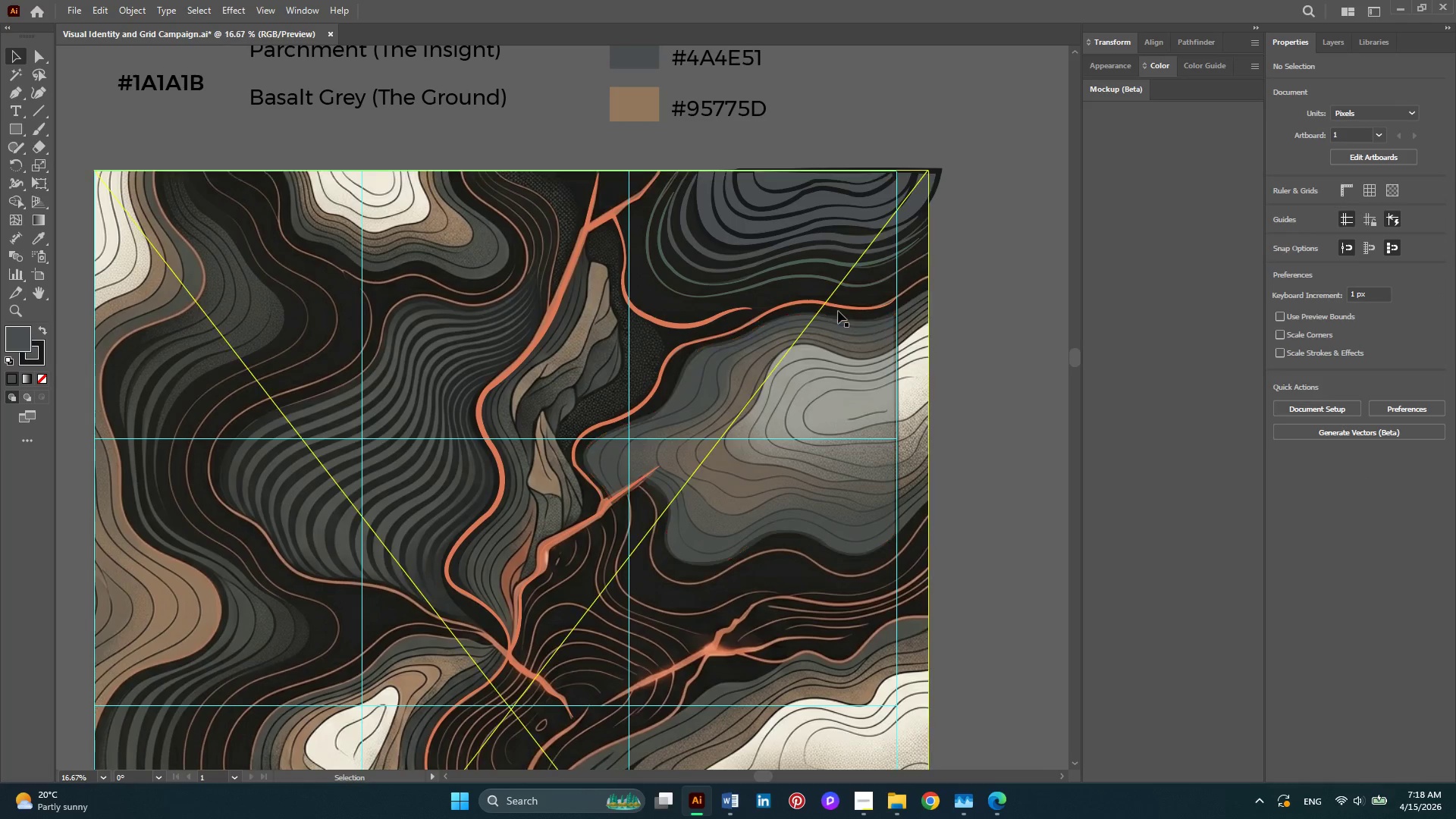 
key(Alt+AltLeft)
 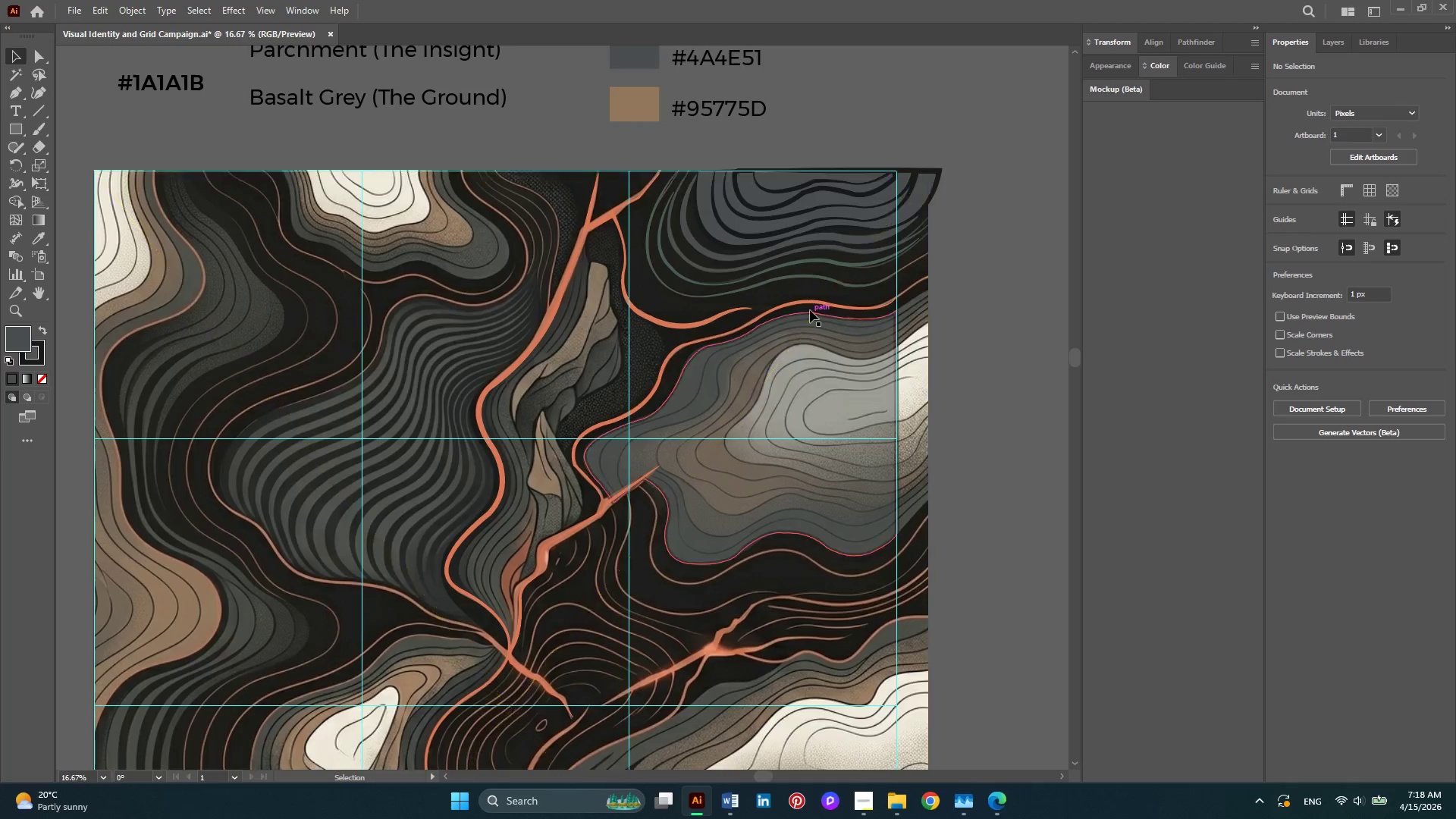 
scroll: coordinate [810, 310], scroll_direction: up, amount: 2.0
 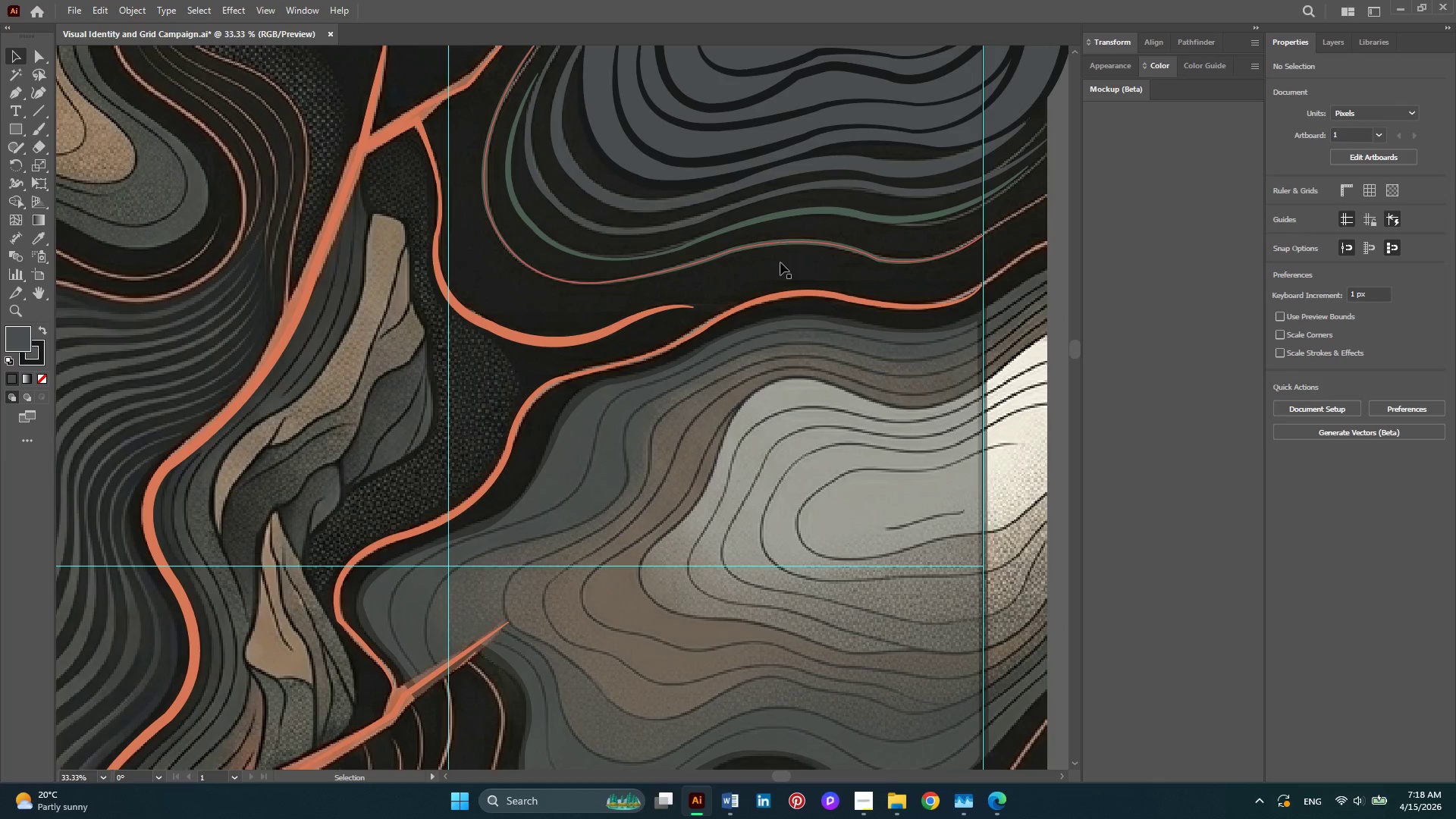 
key(Alt+AltLeft)
 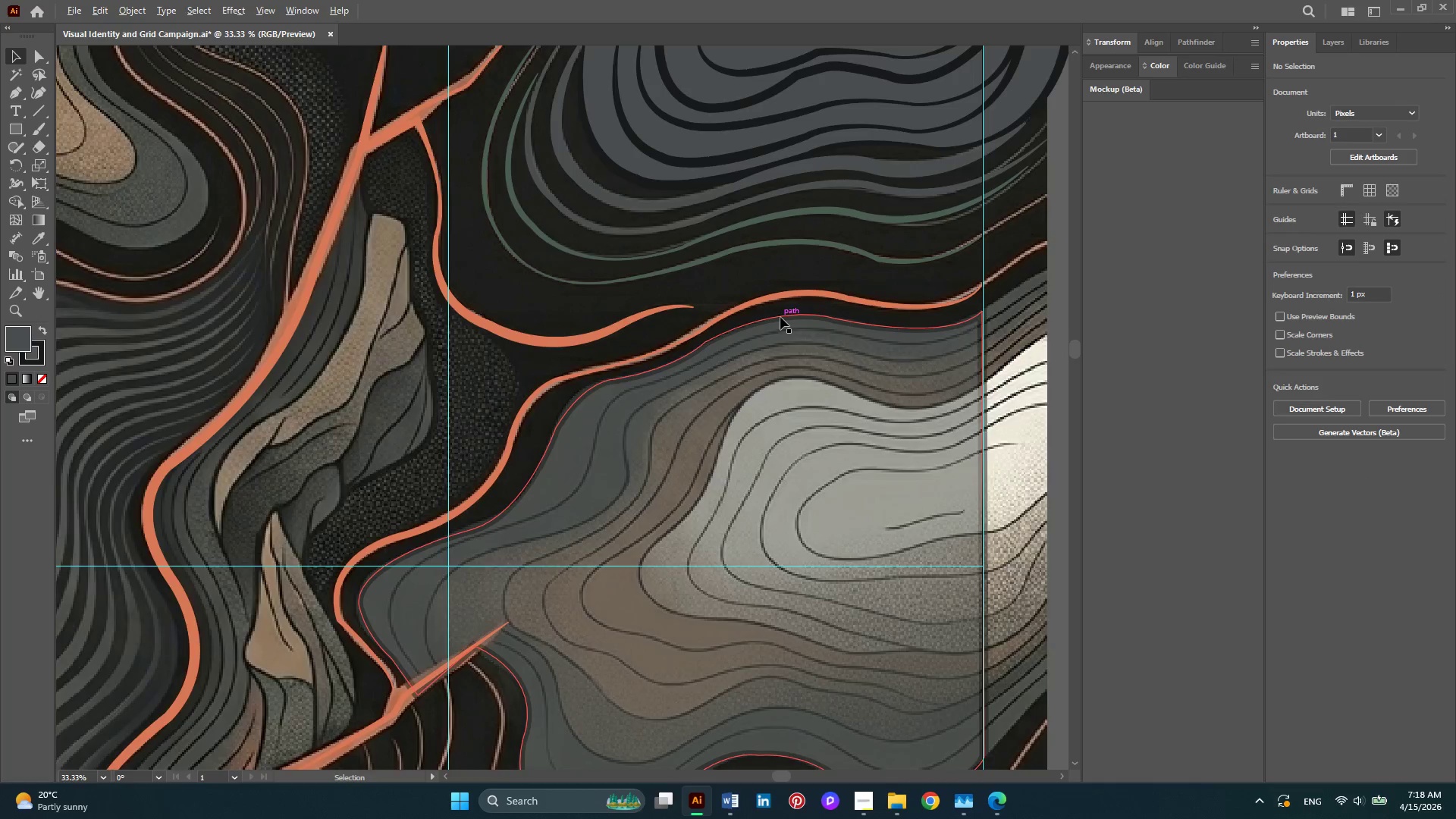 
key(Alt+AltLeft)
 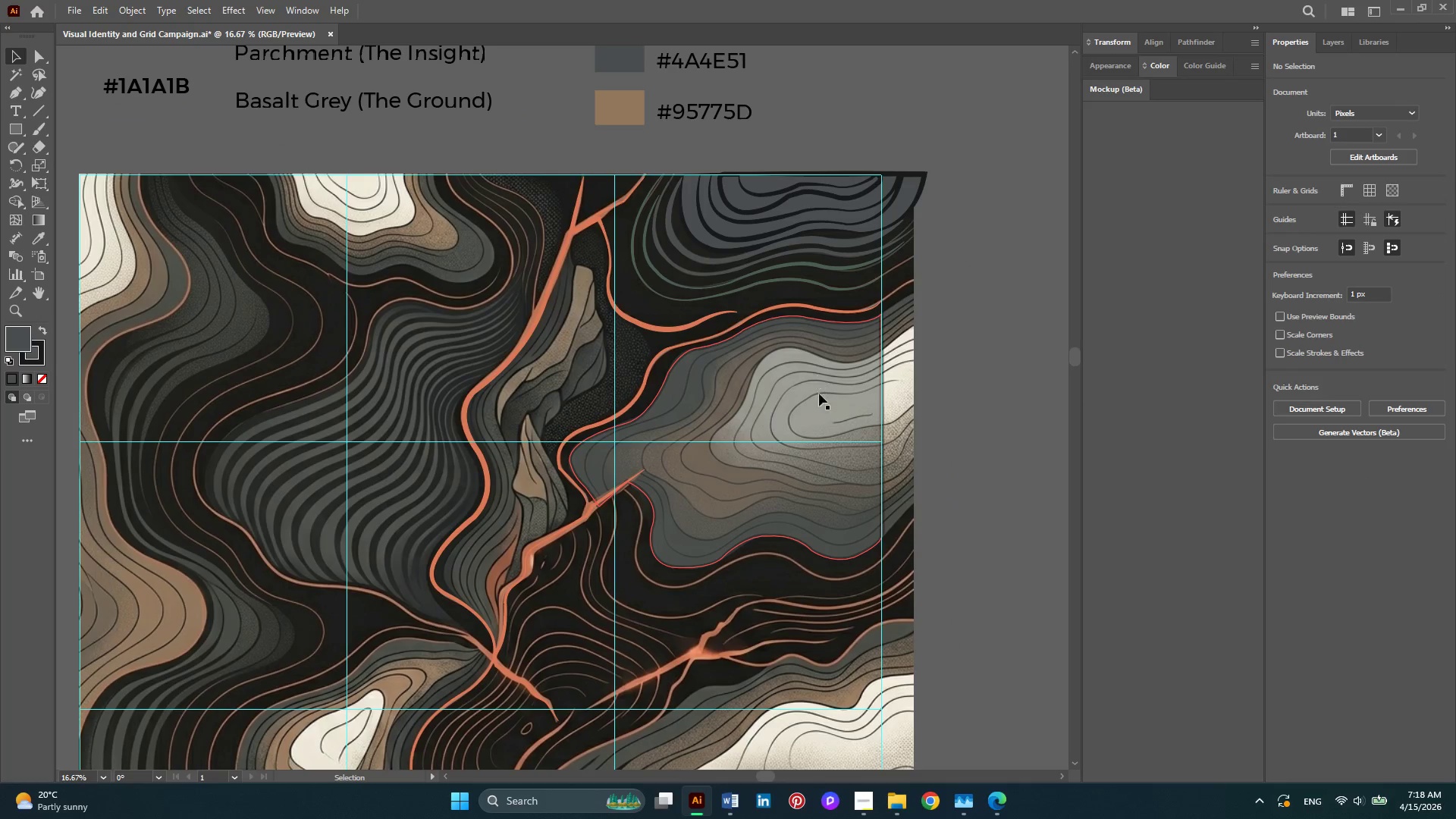 
scroll: coordinate [780, 317], scroll_direction: down, amount: 2.0
 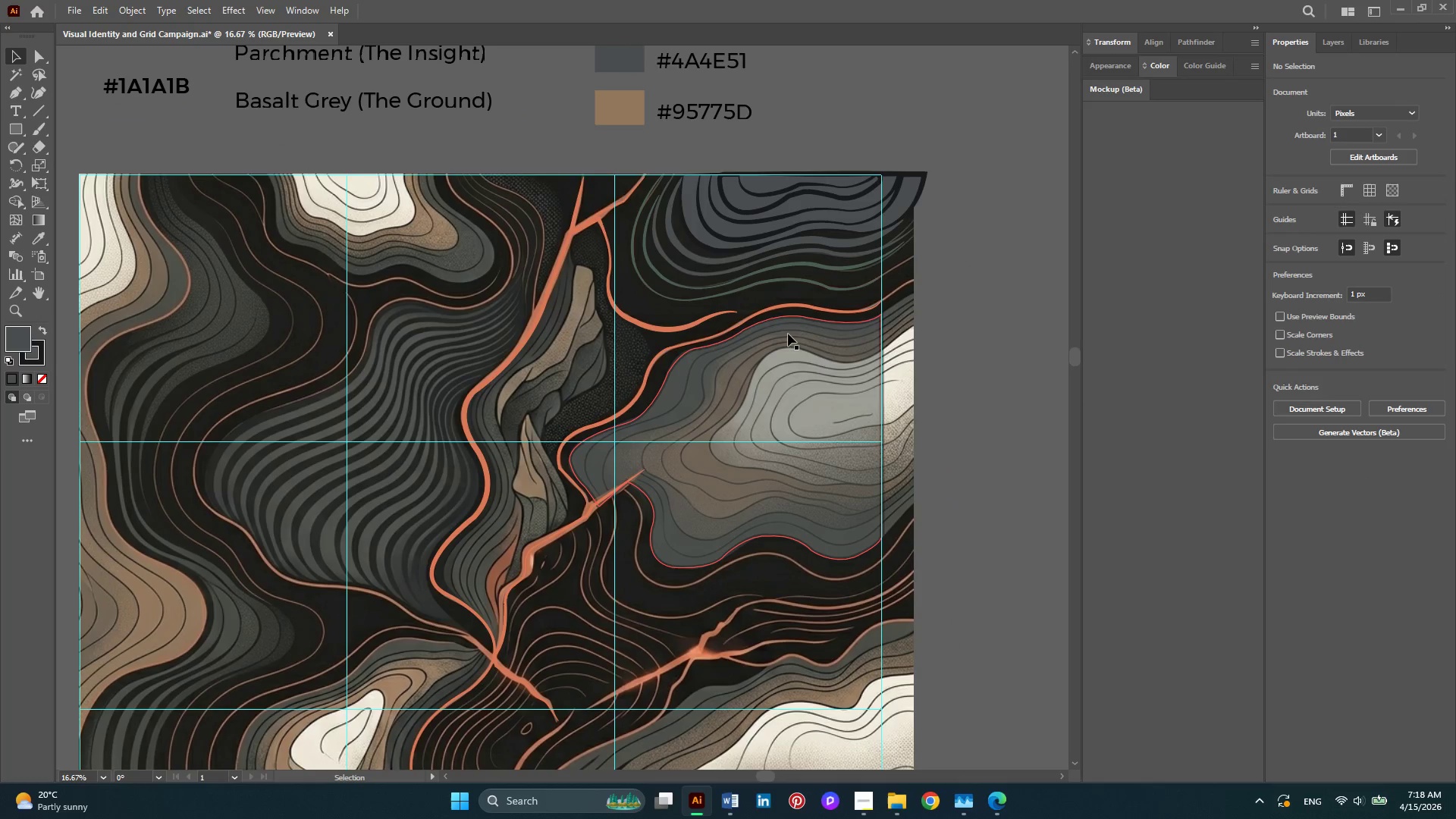 
hold_key(key=AltLeft, duration=0.48)
scroll: coordinate [861, 430], scroll_direction: up, amount: 2.0
 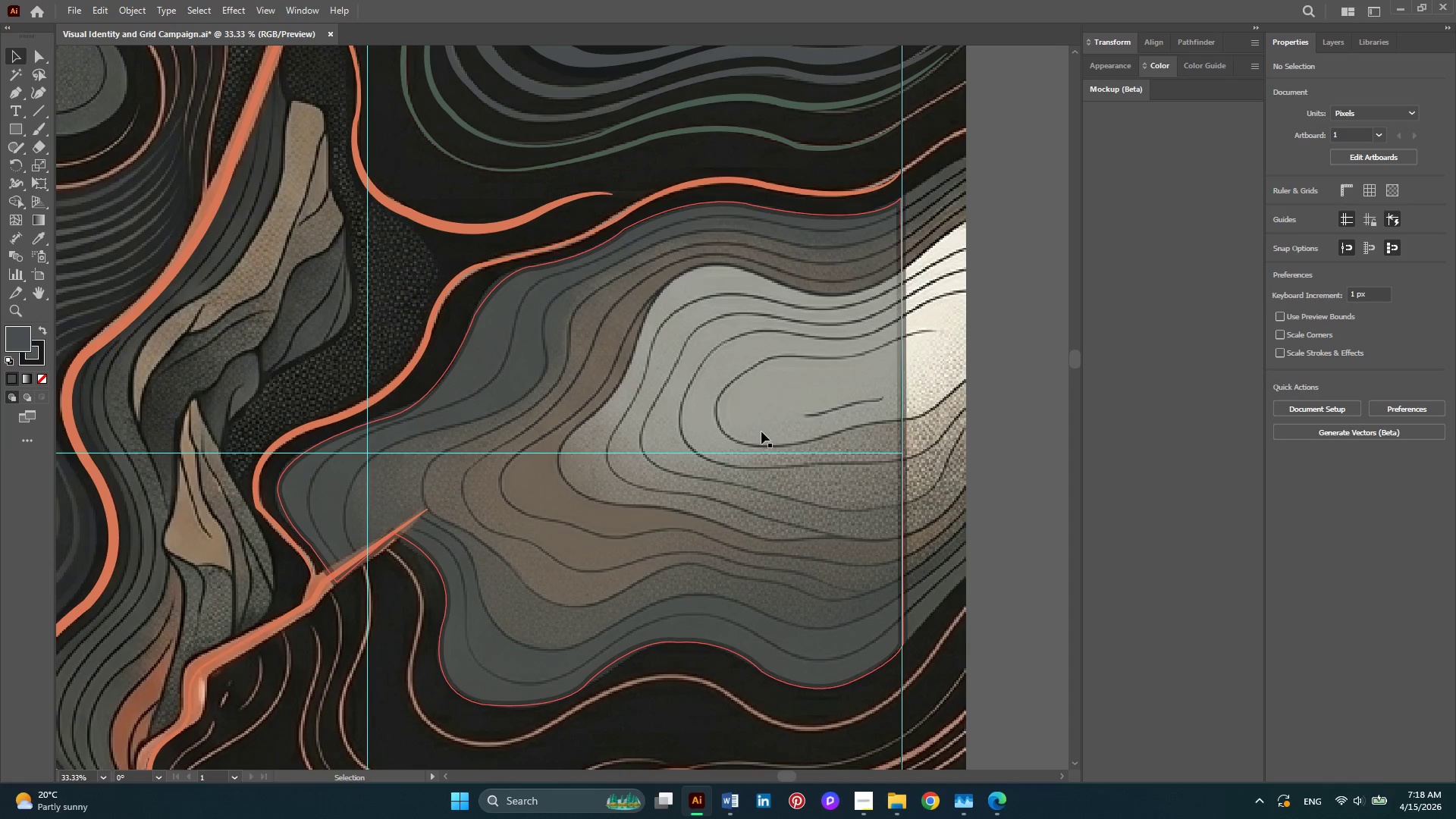 
key(Alt+AltLeft)
 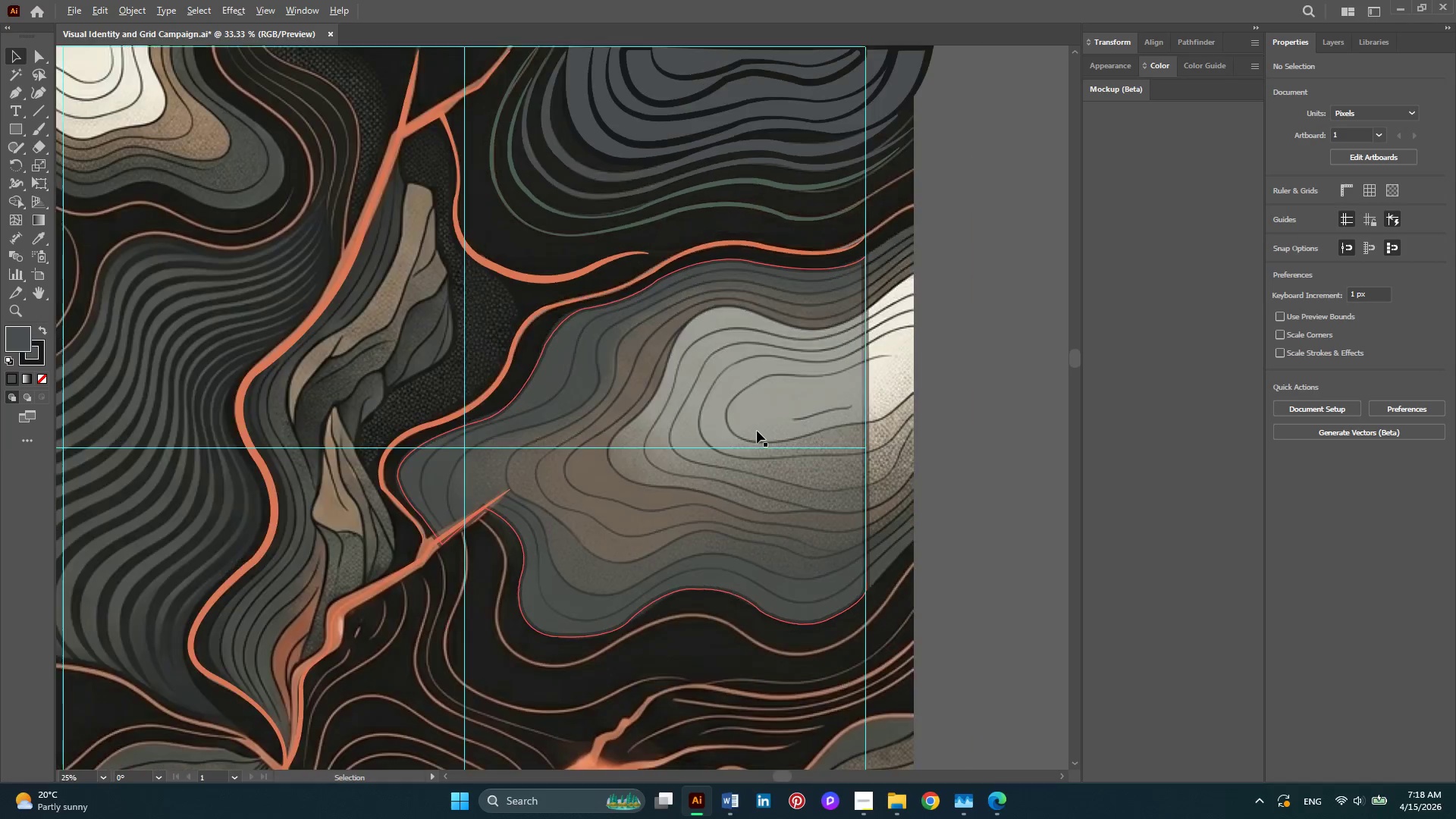 
scroll: coordinate [757, 431], scroll_direction: down, amount: 1.0
 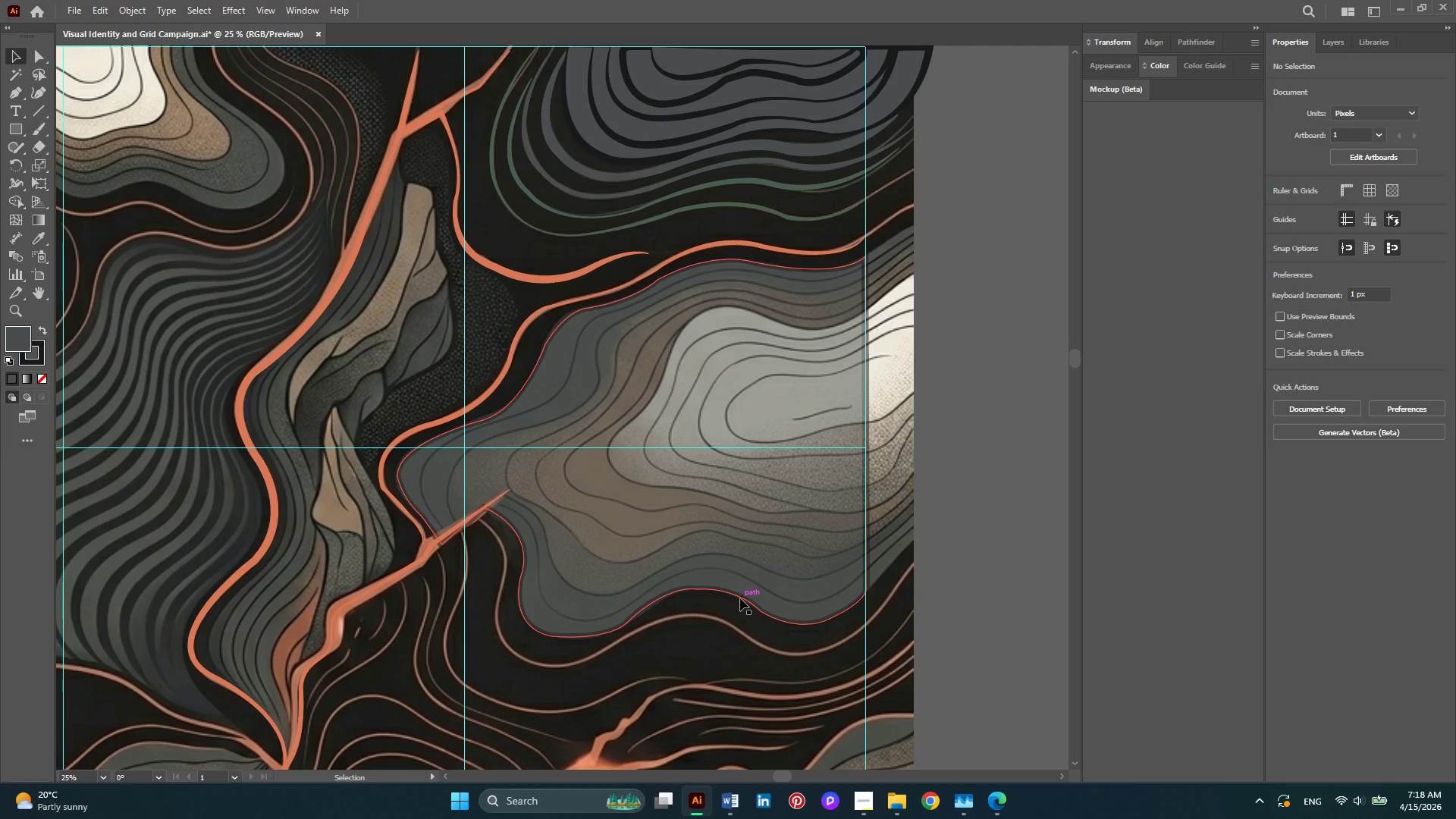 
left_click([740, 598])
 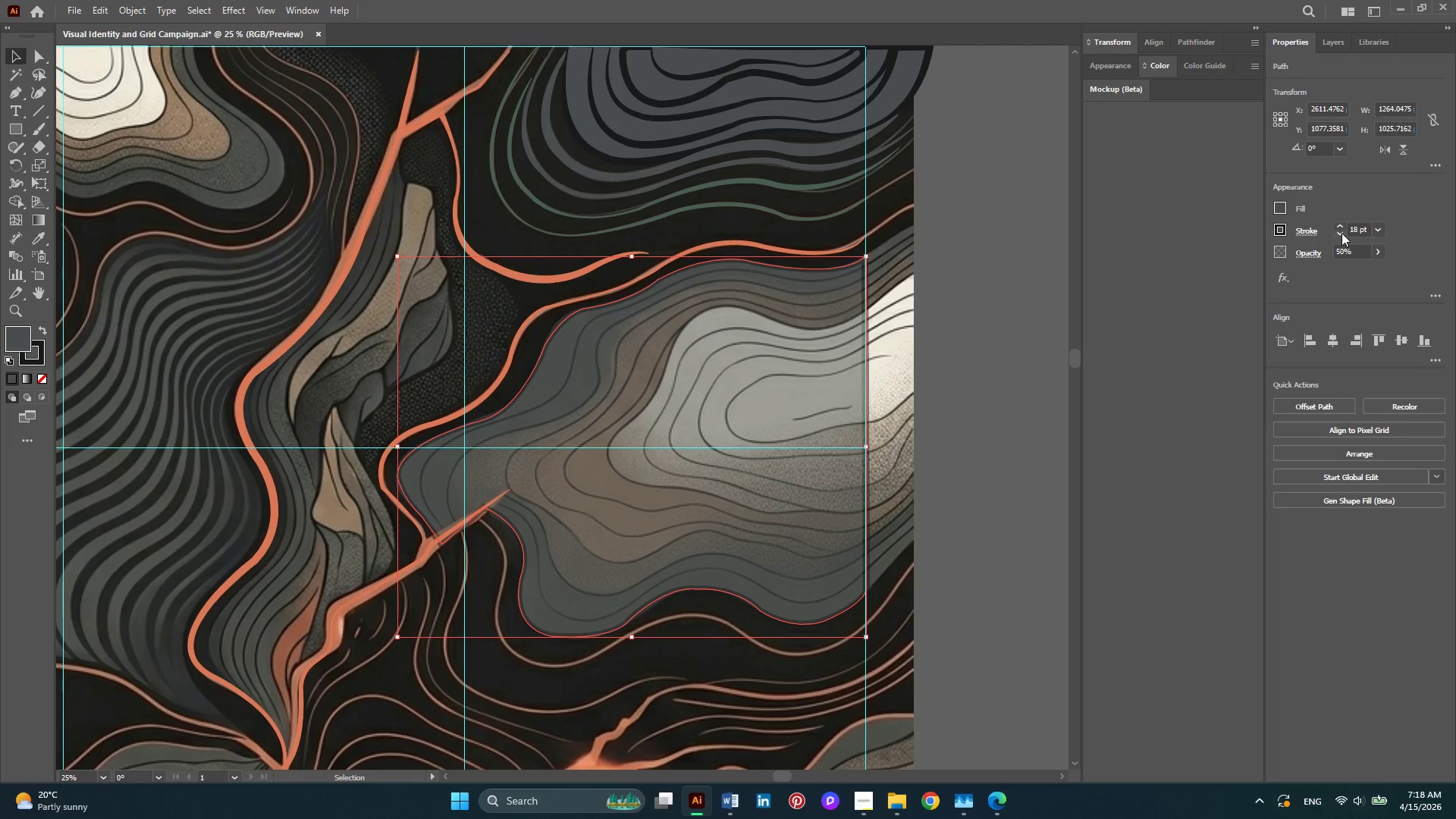 
double_click([1341, 234])
 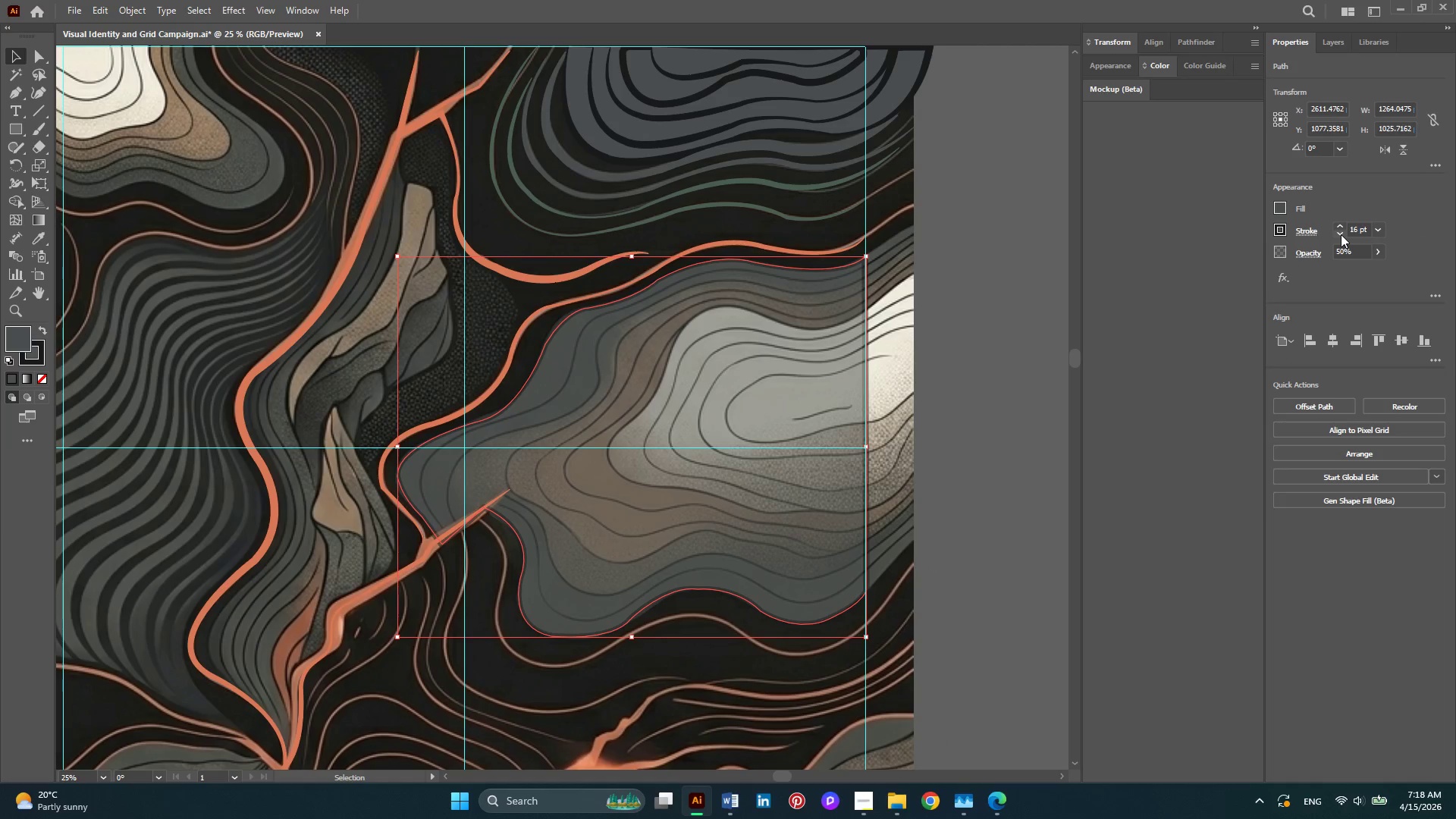 
triple_click([1341, 234])
 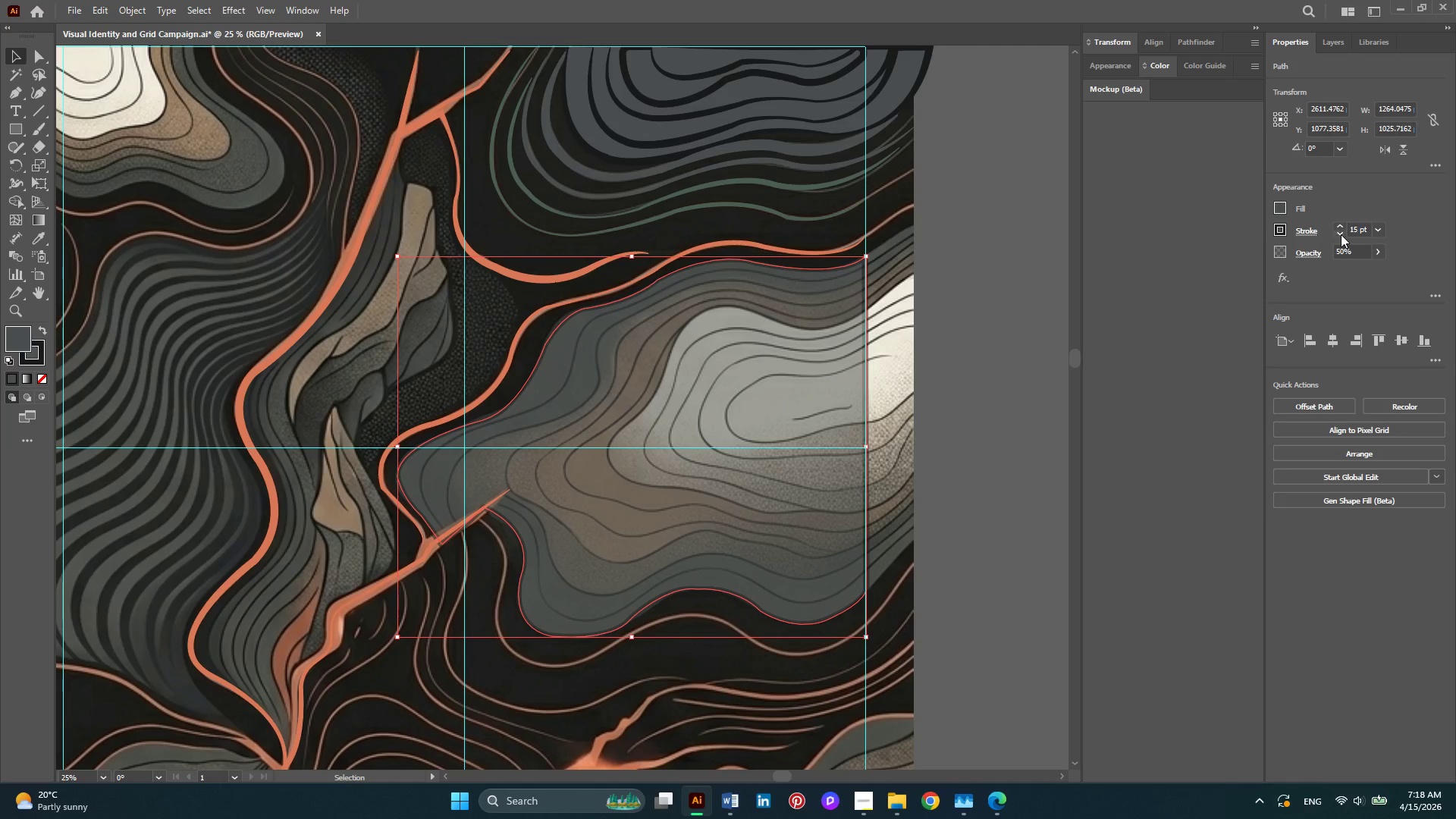 
triple_click([1341, 234])
 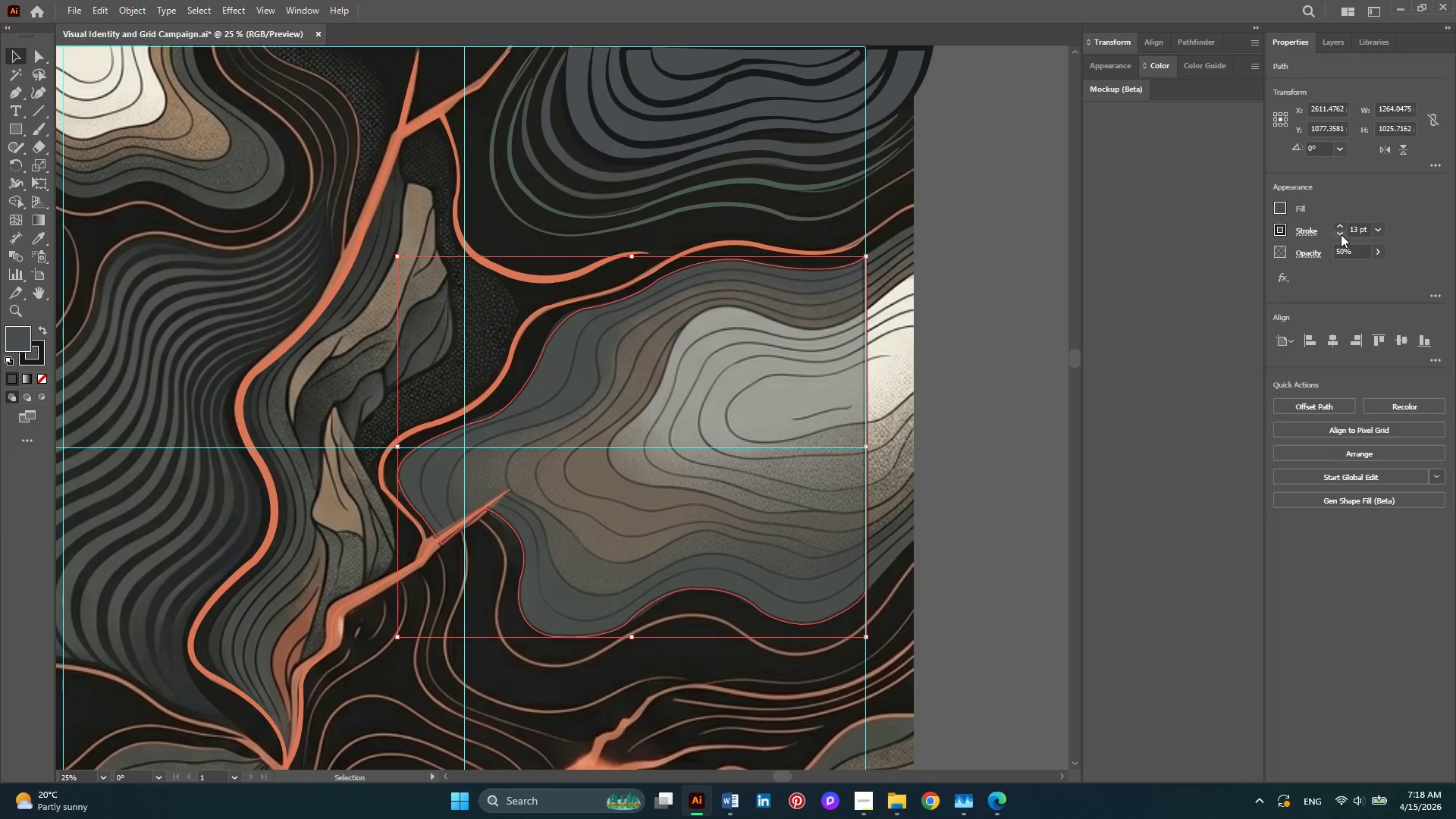 
double_click([1341, 234])
 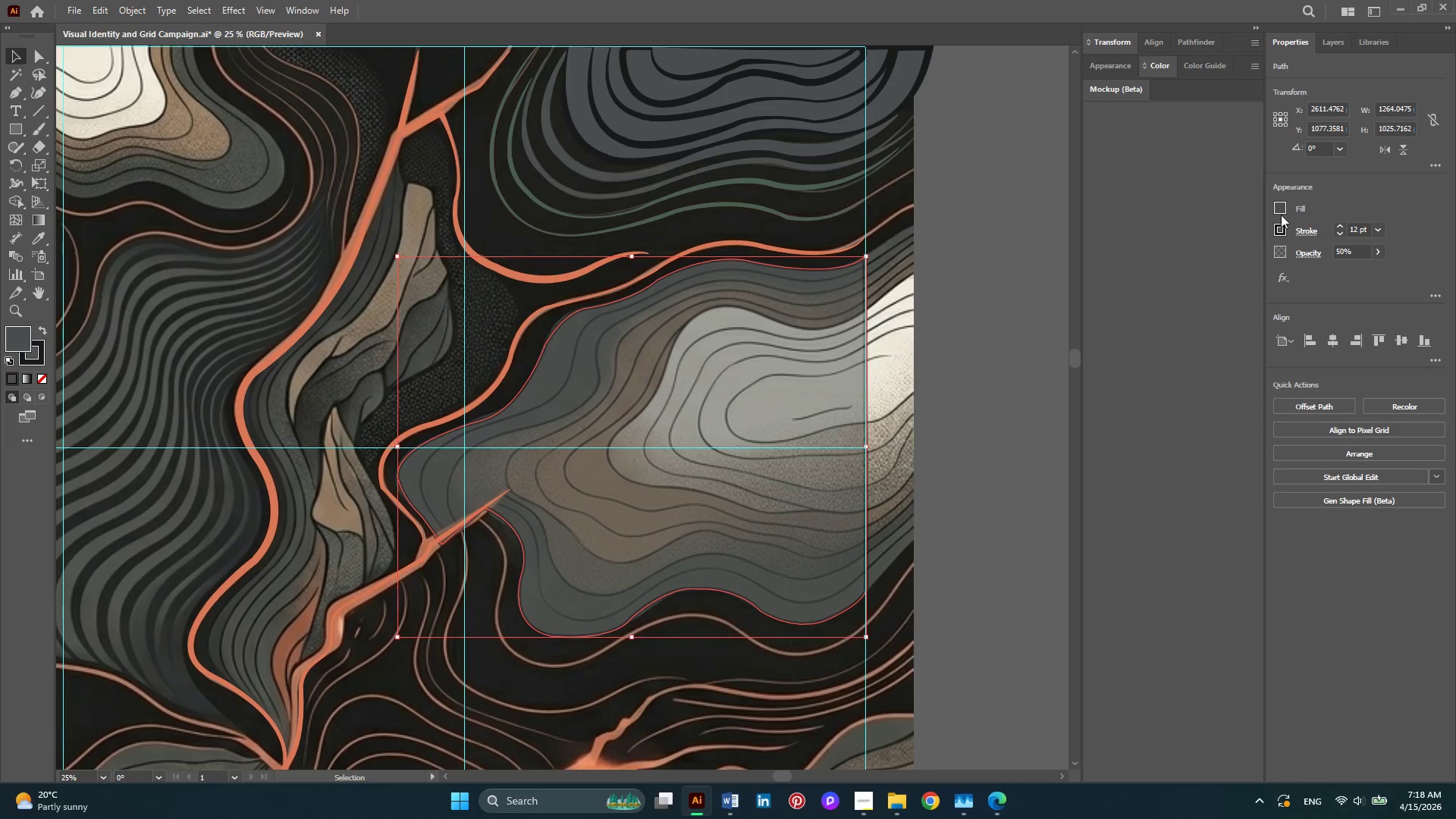 
left_click([1279, 209])
 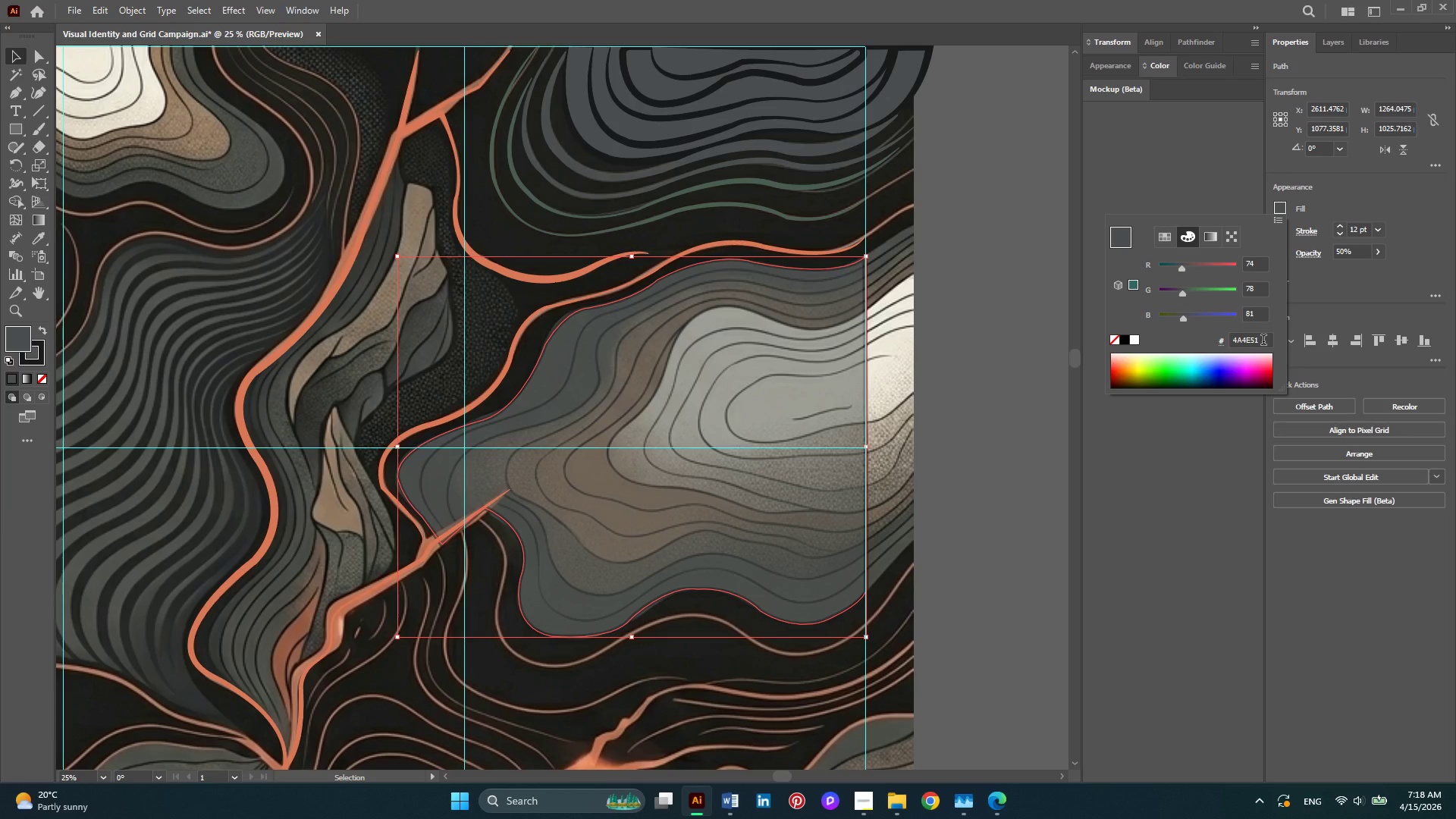 
left_click([795, 267])
 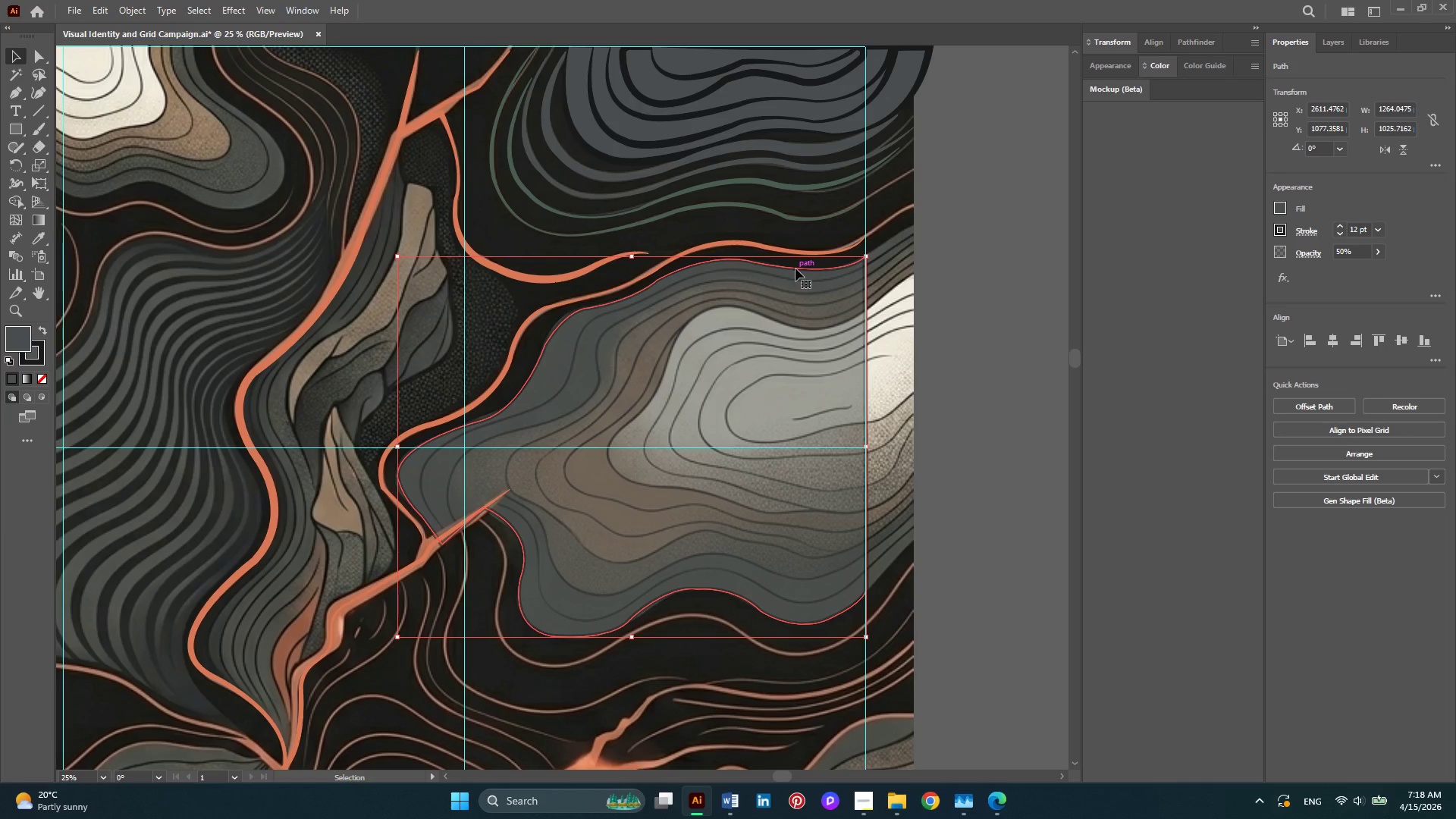 
left_click_drag(start_coordinate=[795, 268], to_coordinate=[541, 313])
 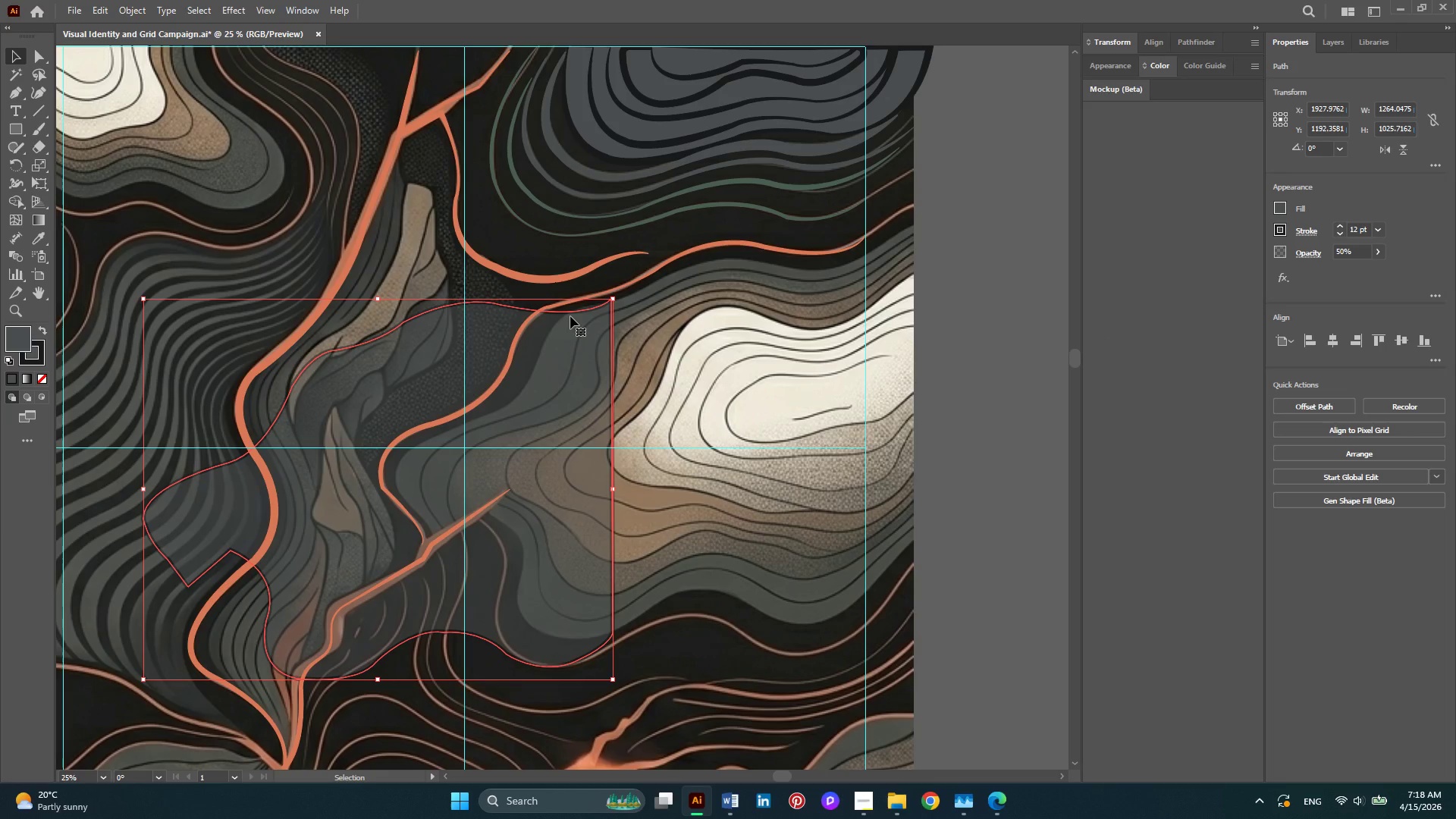 
key(Control+Z)
 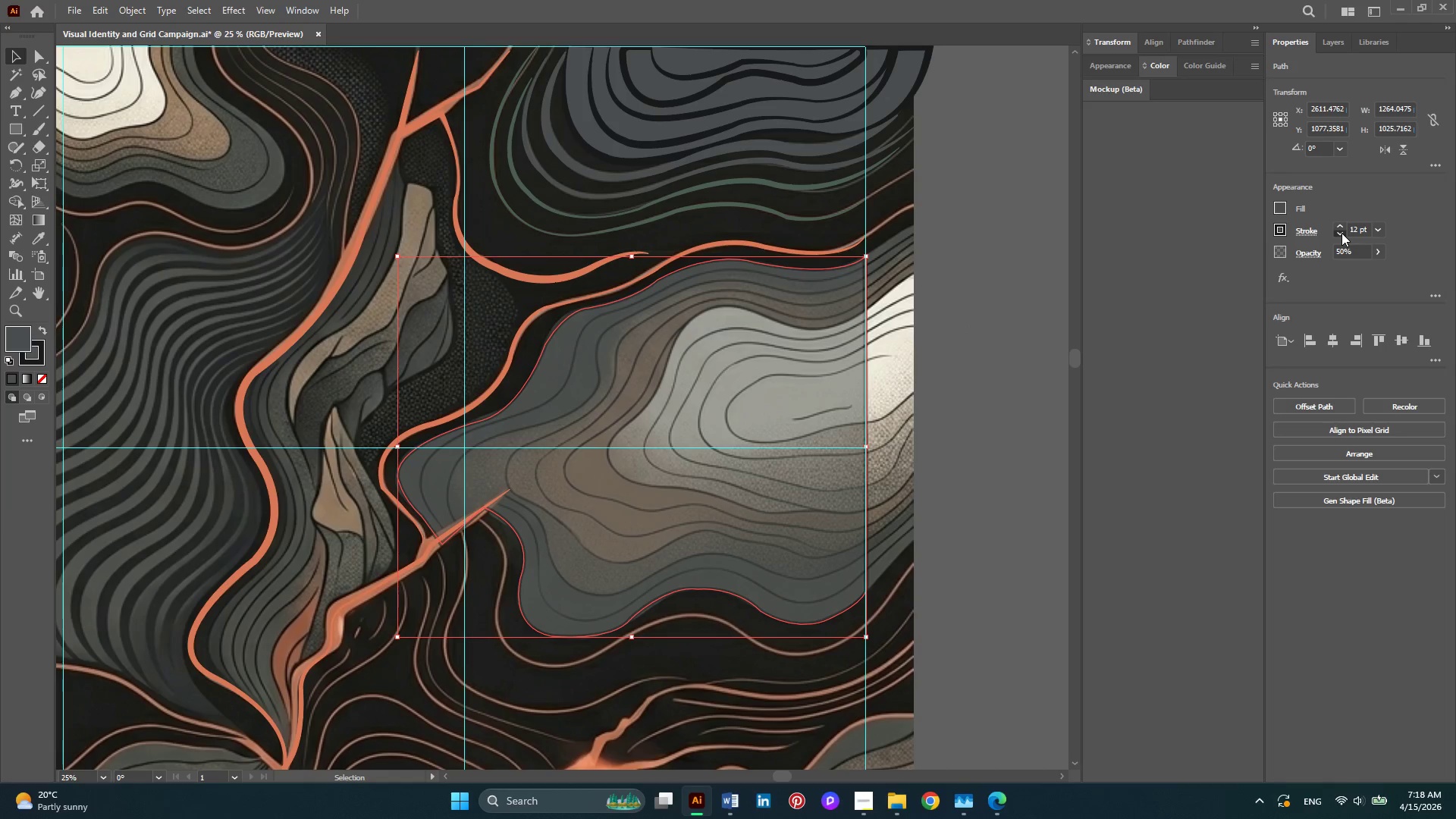 
wait(6.06)
 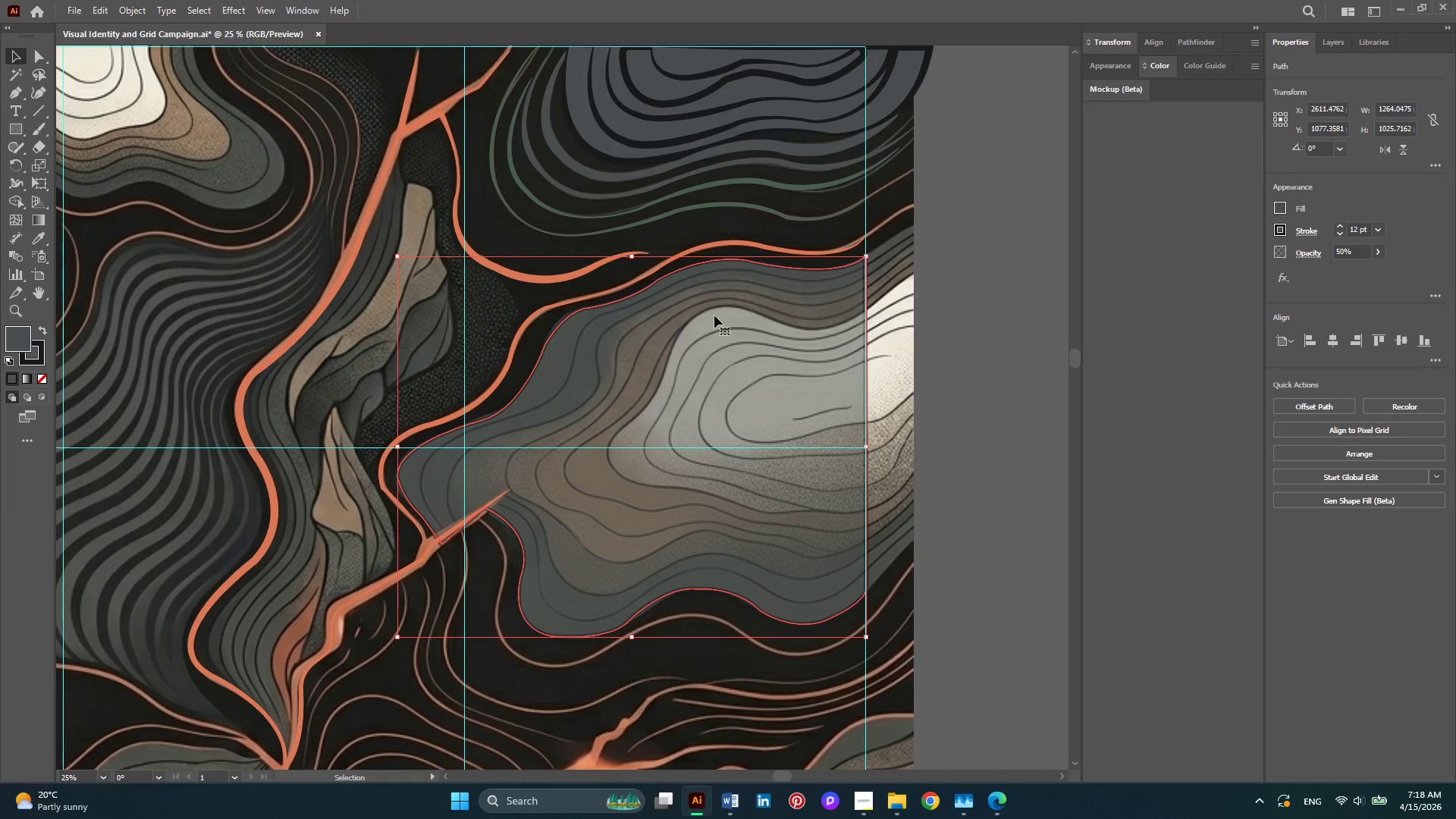 
left_click([1341, 233])
 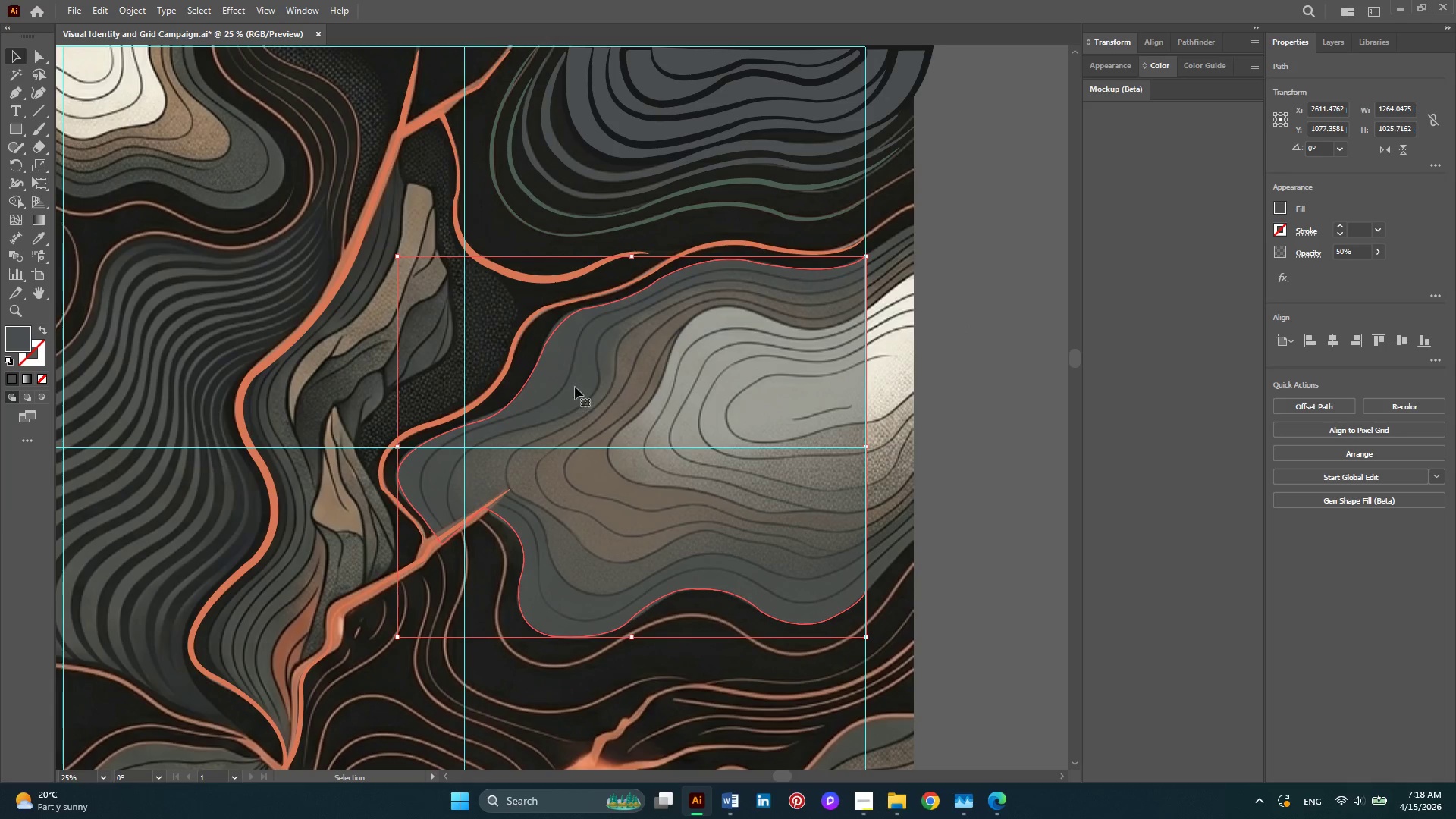 
hold_key(key=AltLeft, duration=0.53)
scroll: coordinate [560, 394], scroll_direction: up, amount: 1.0
 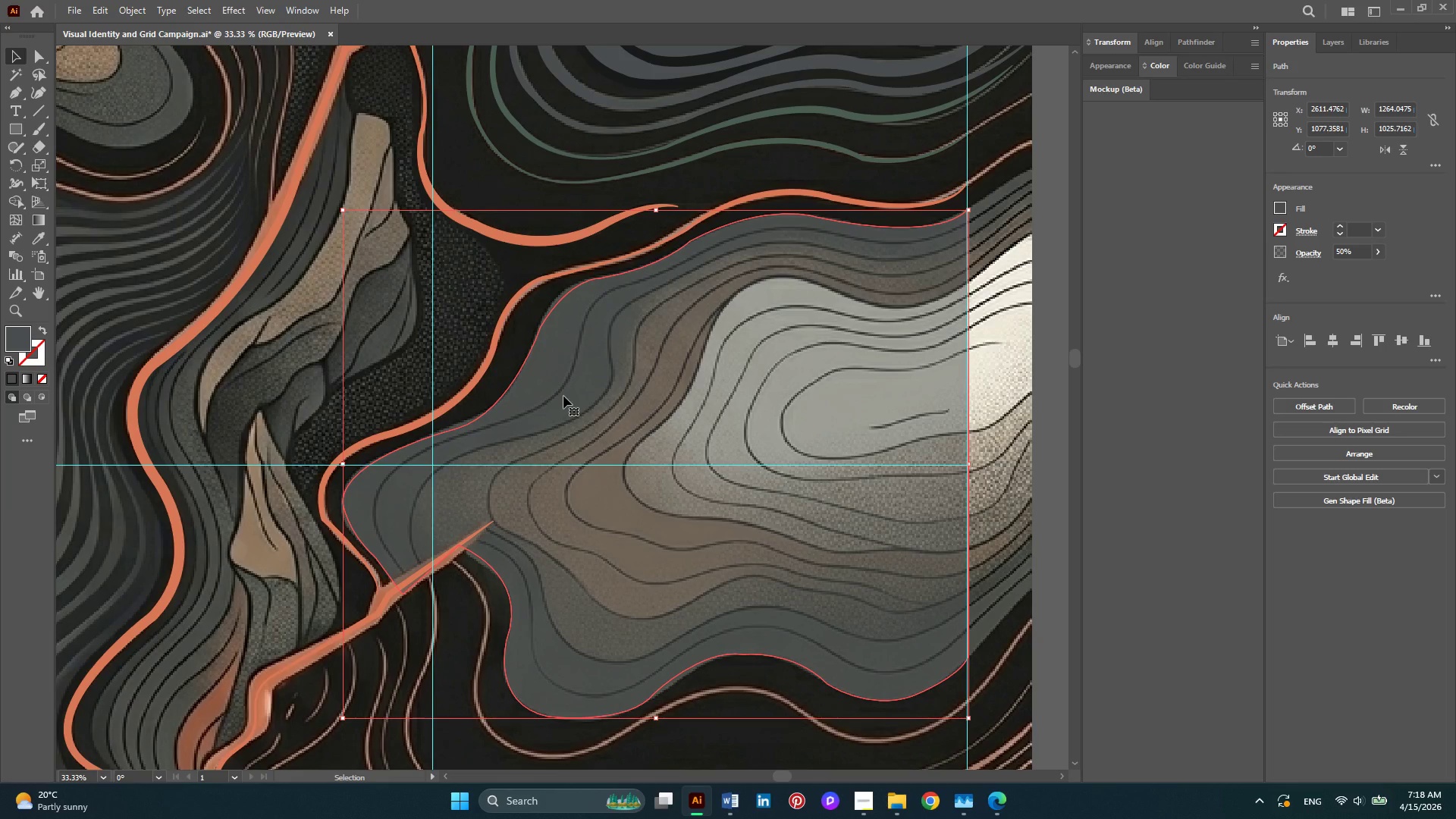 
hold_key(key=AltLeft, duration=0.55)
 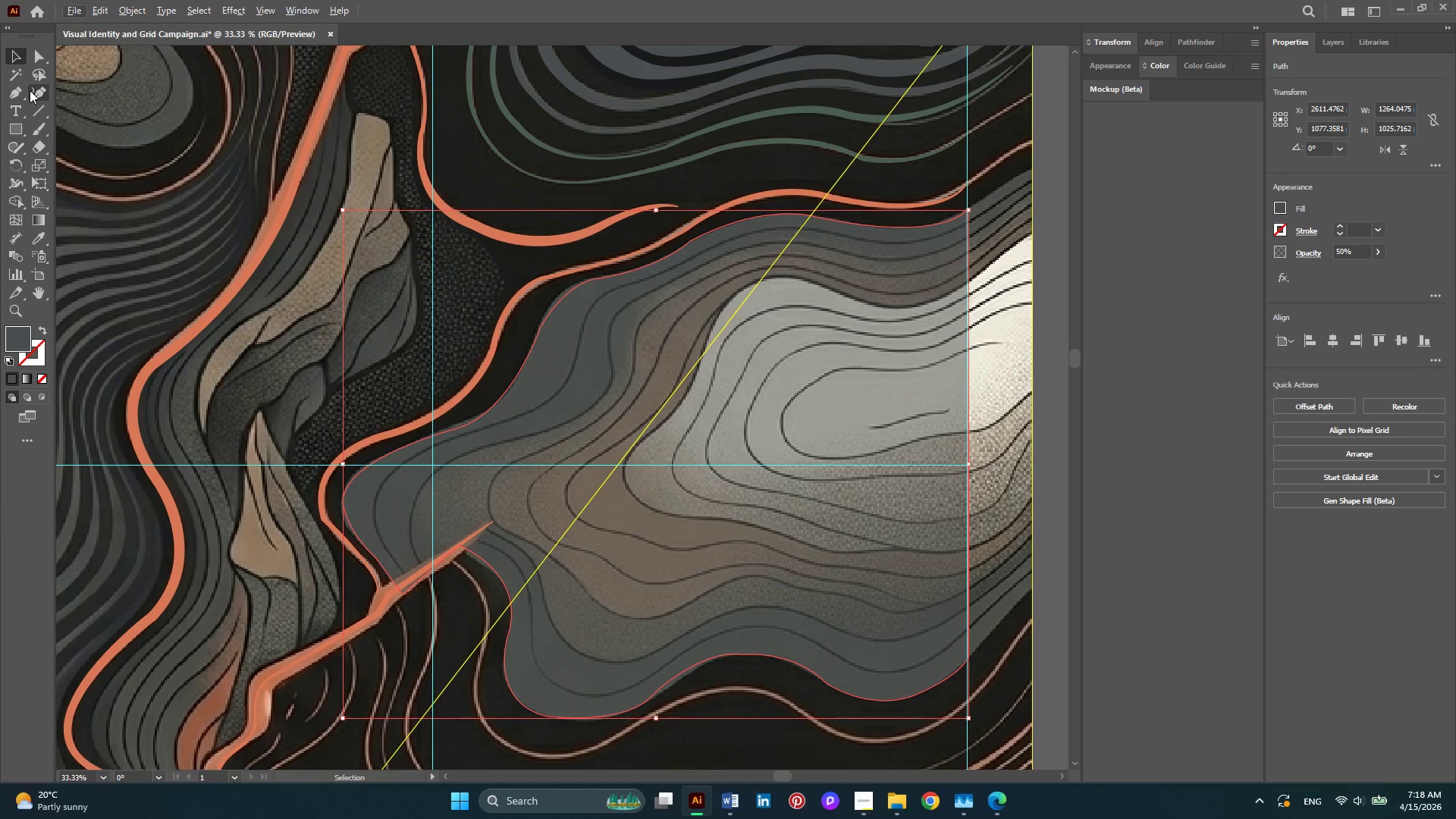 
wait(13.58)
 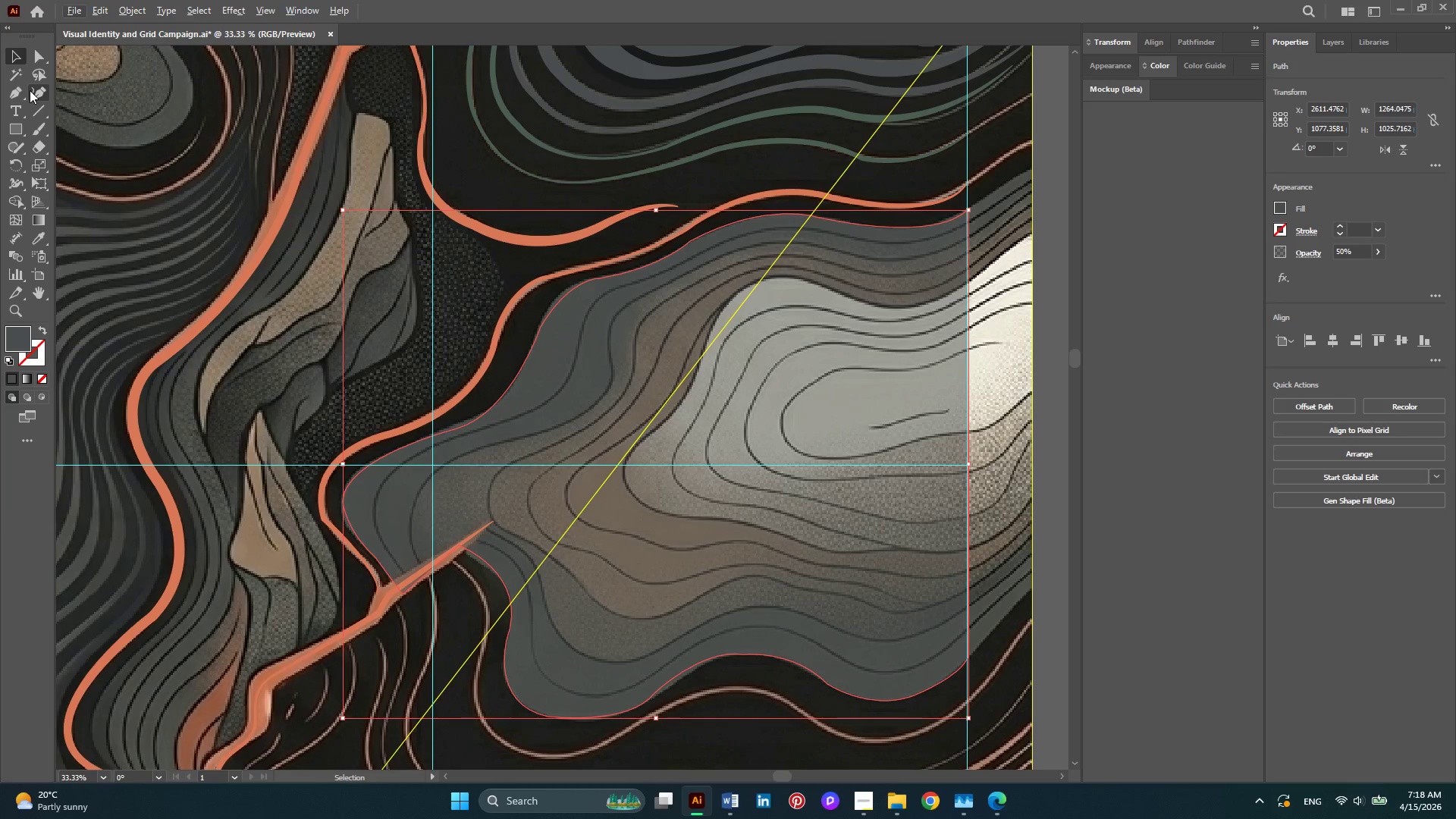 
left_click([406, 573])
 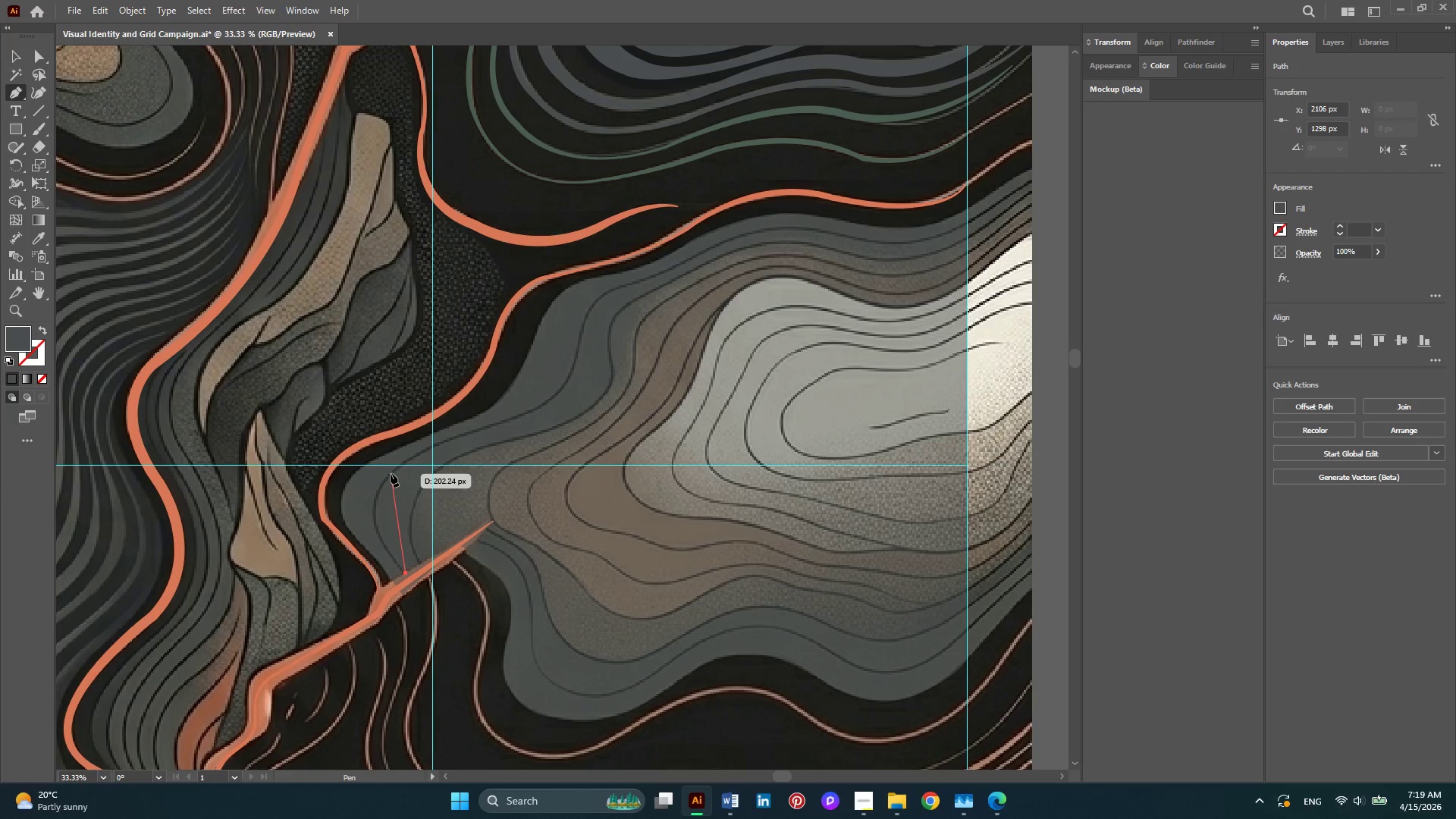 
left_click_drag(start_coordinate=[391, 473], to_coordinate=[431, 439])
 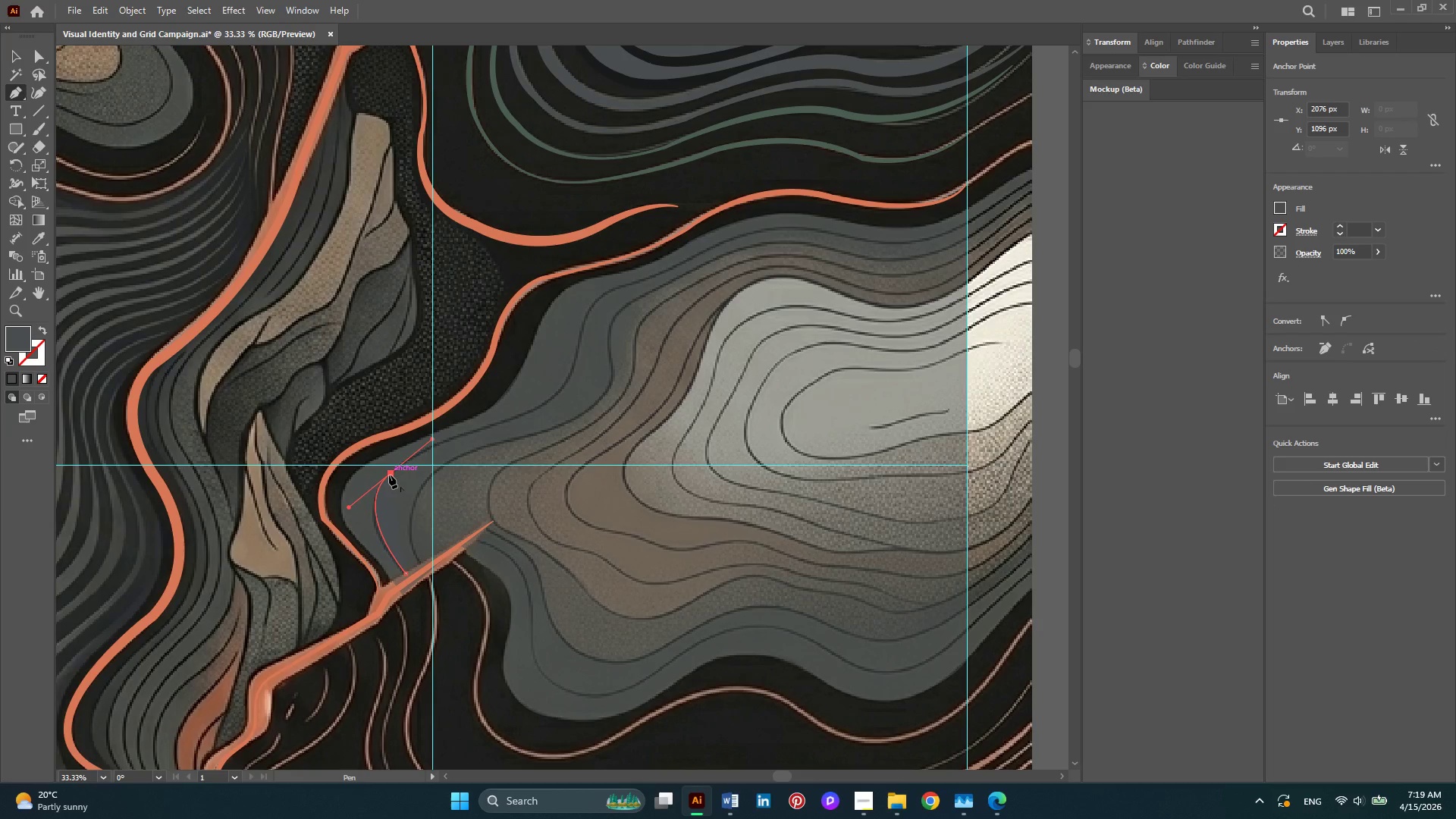 
left_click([389, 475])
 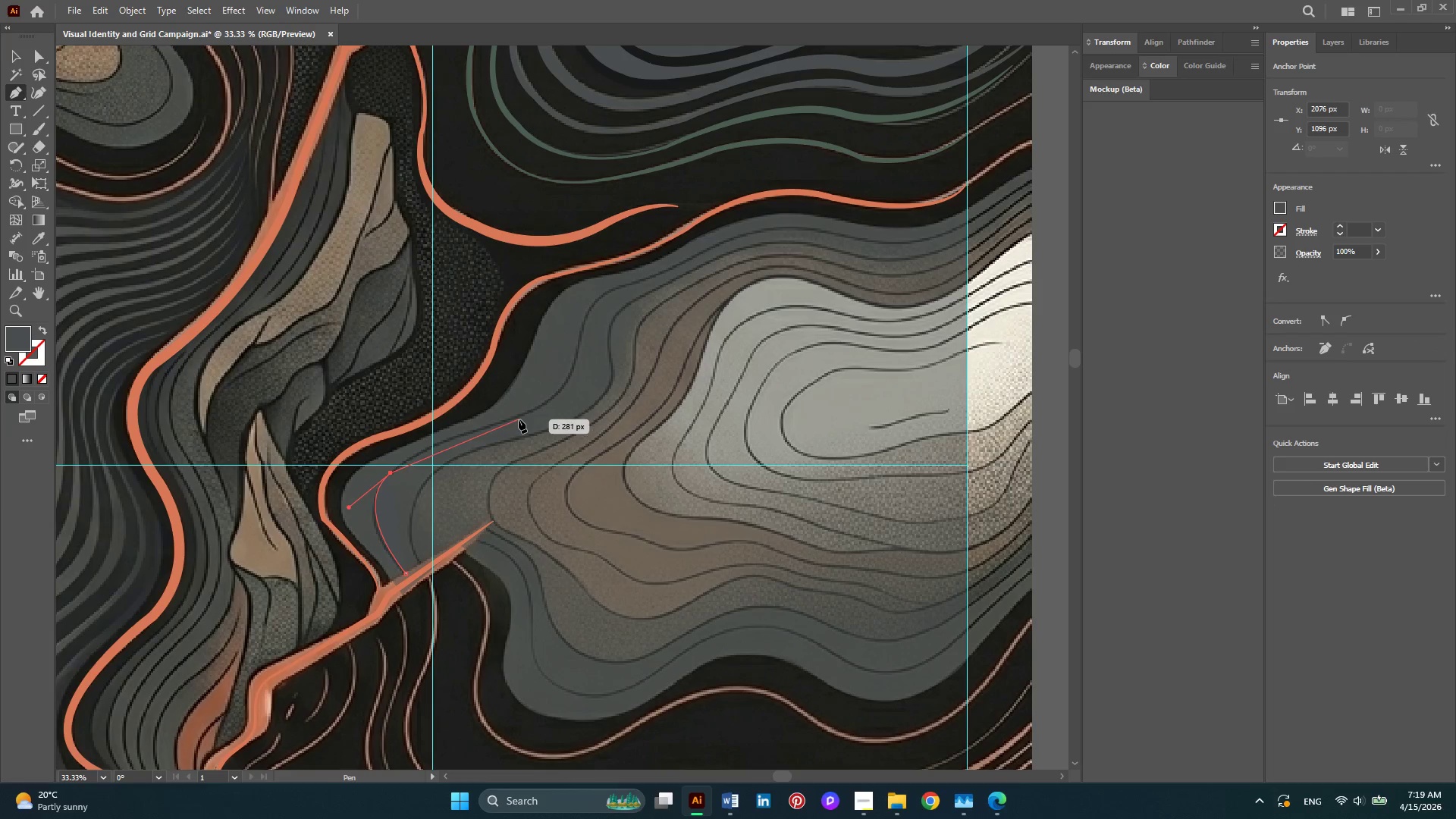 
left_click_drag(start_coordinate=[519, 419], to_coordinate=[583, 412])
 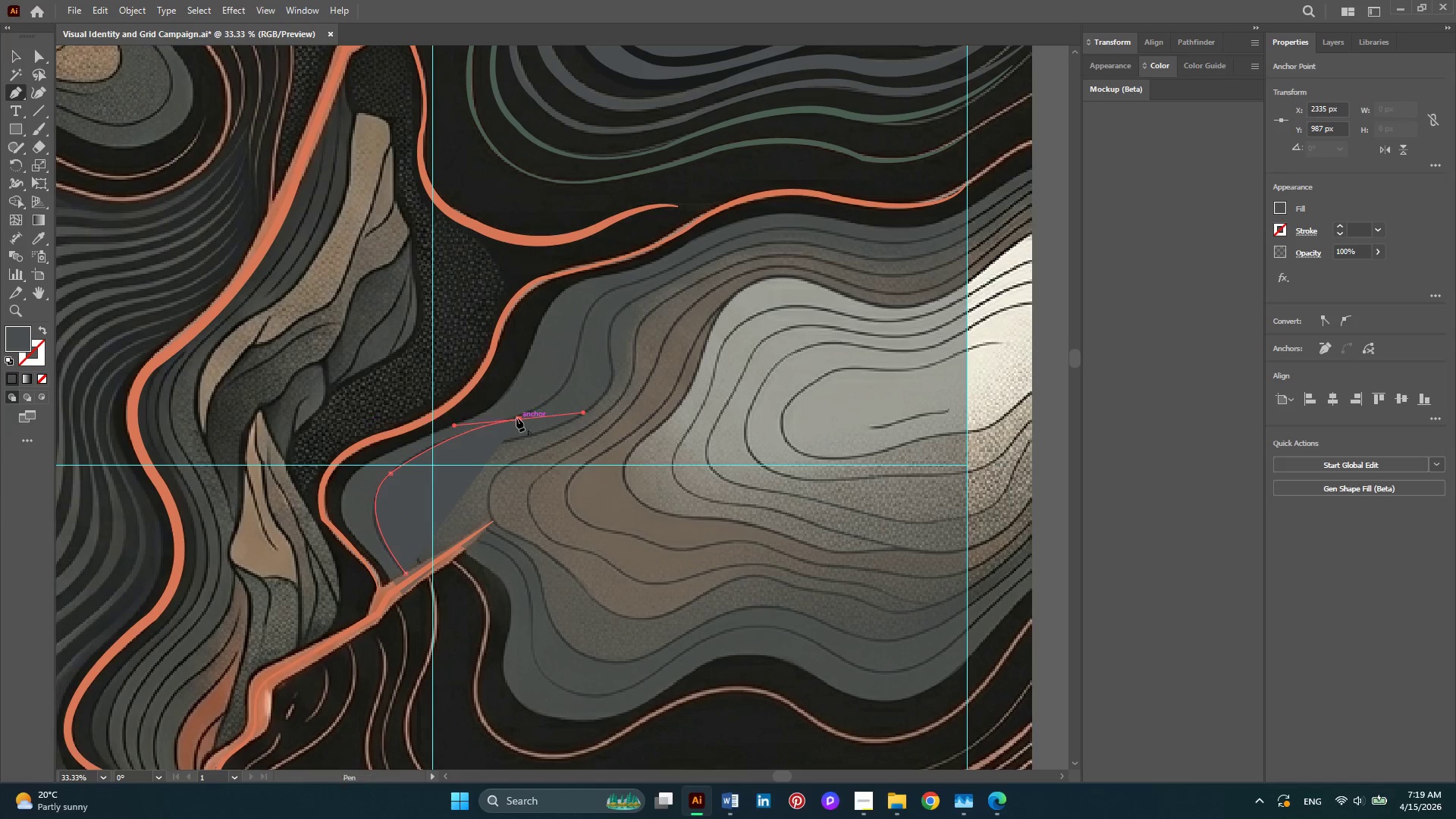 
left_click([518, 418])
 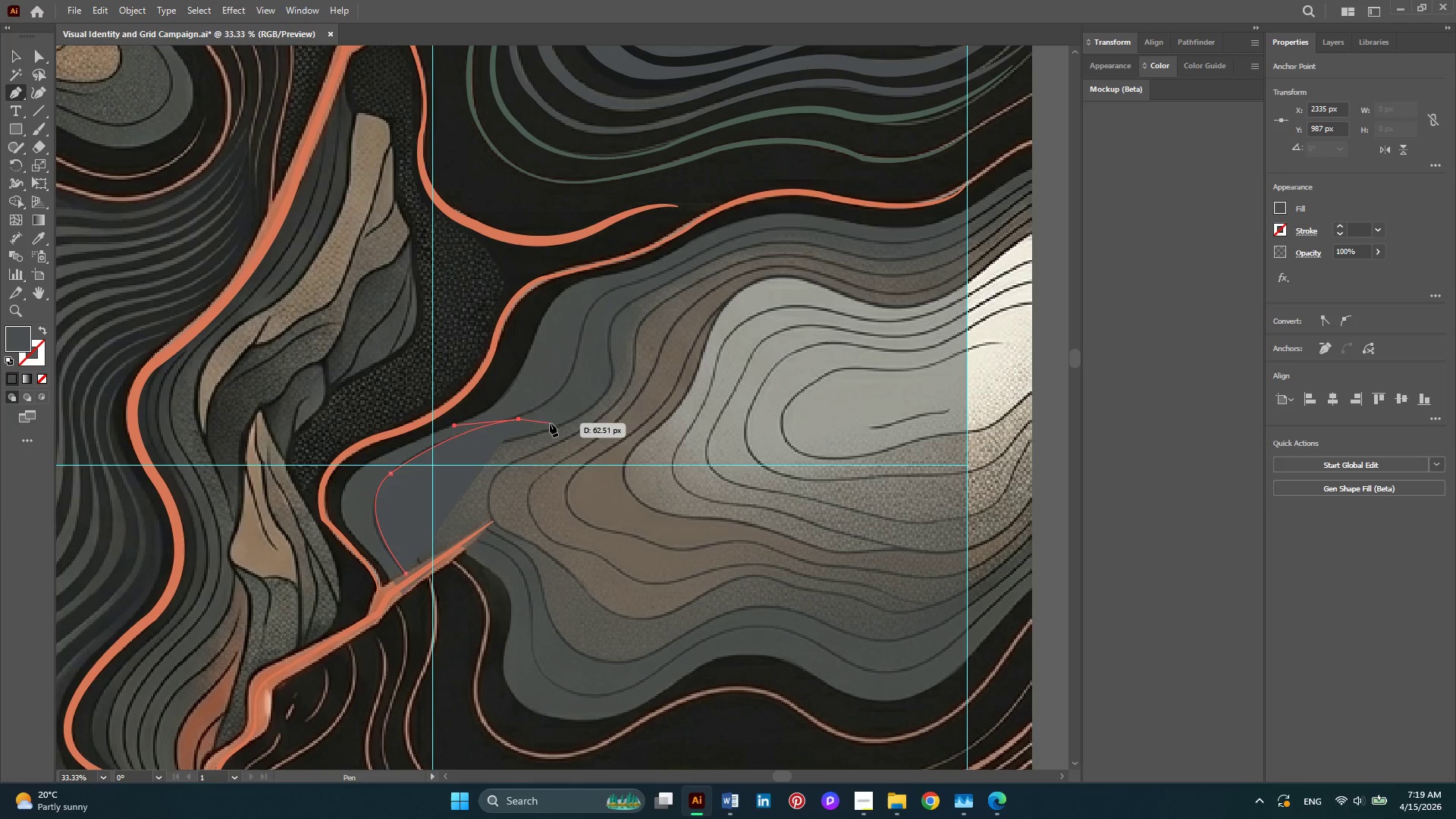 
key(Alt+AltLeft)
 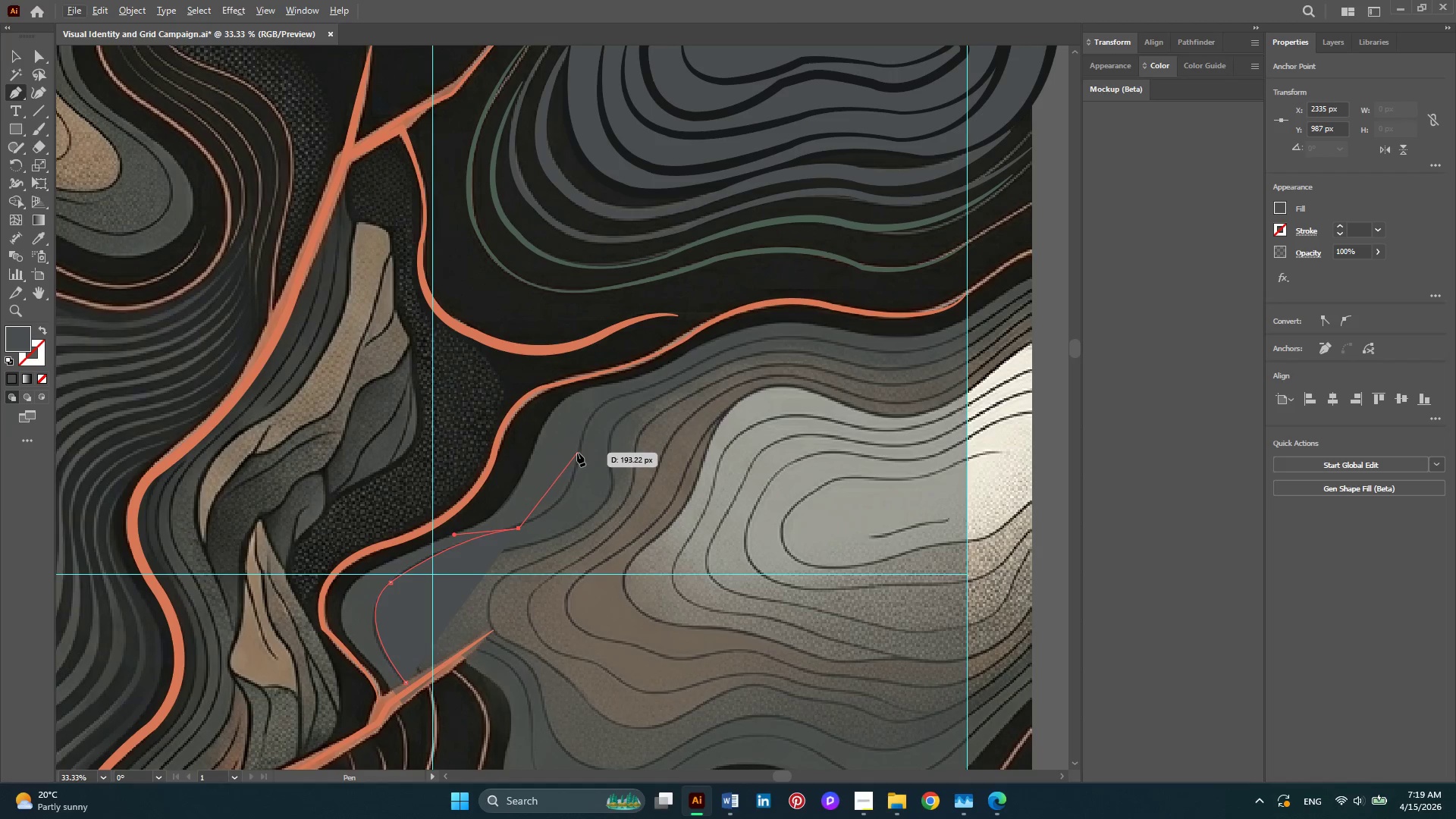 
key(Alt+AltLeft)
 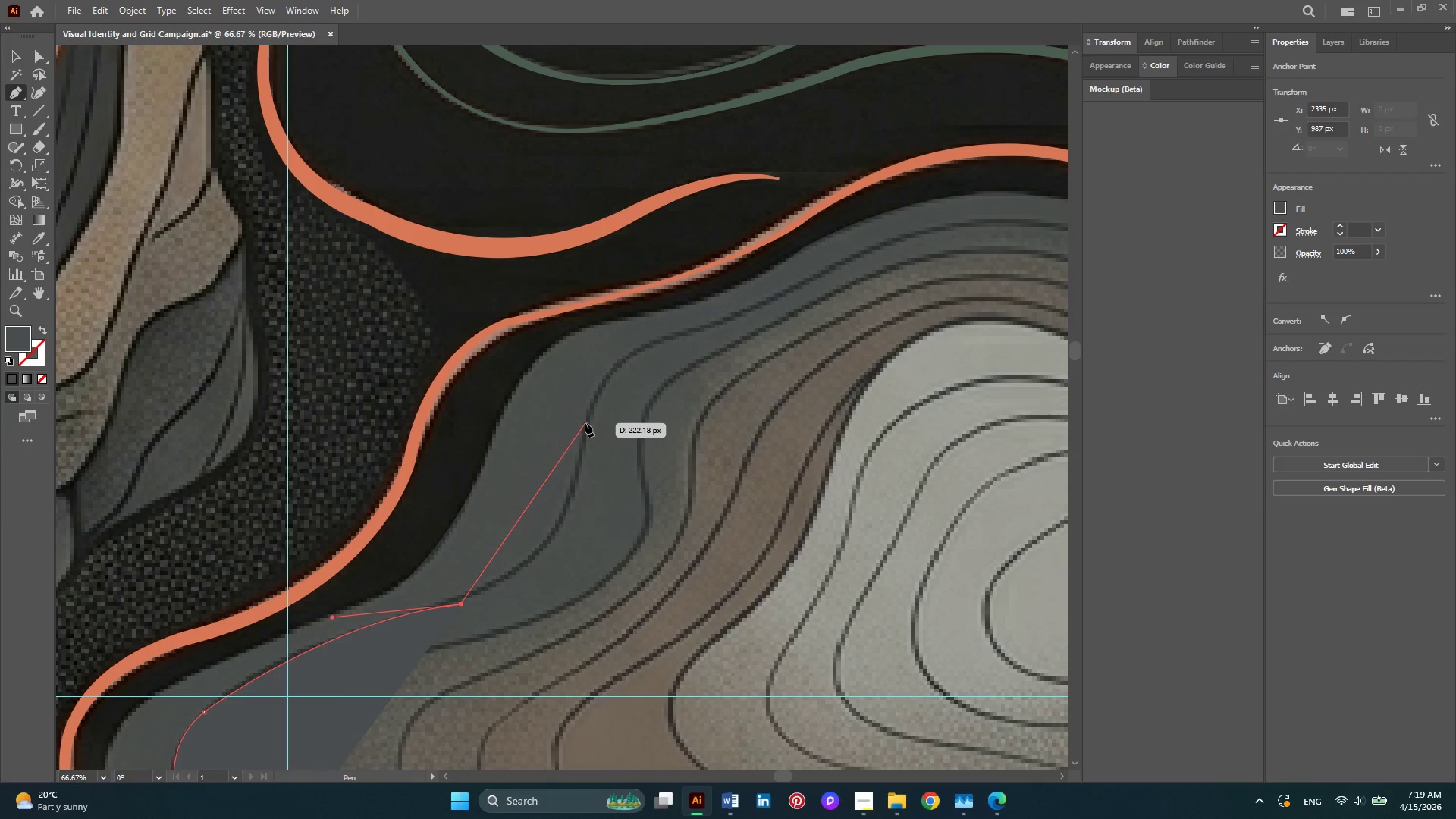 
scroll: coordinate [577, 453], scroll_direction: up, amount: 8.0
 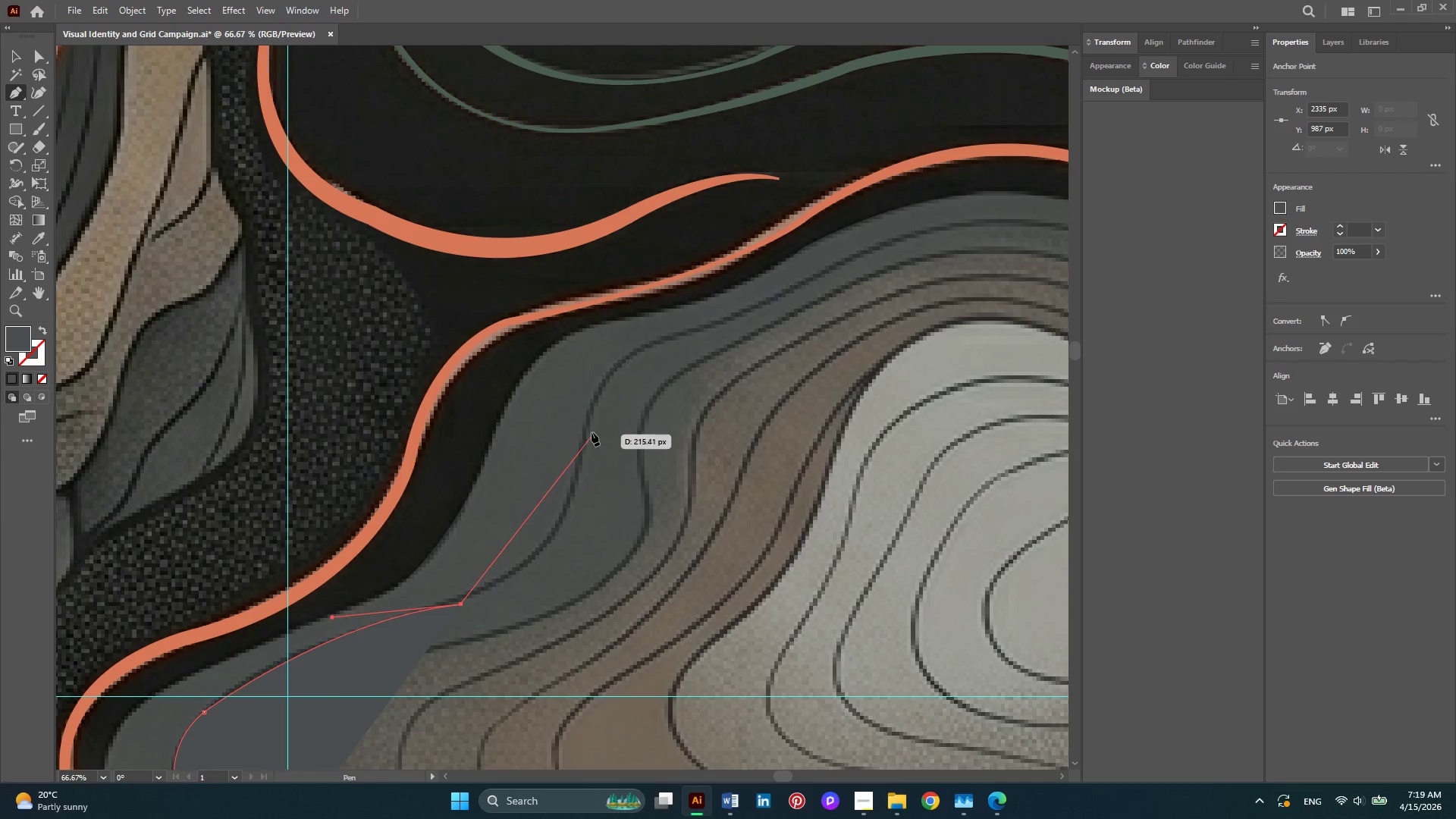 
left_click_drag(start_coordinate=[586, 426], to_coordinate=[580, 280])
 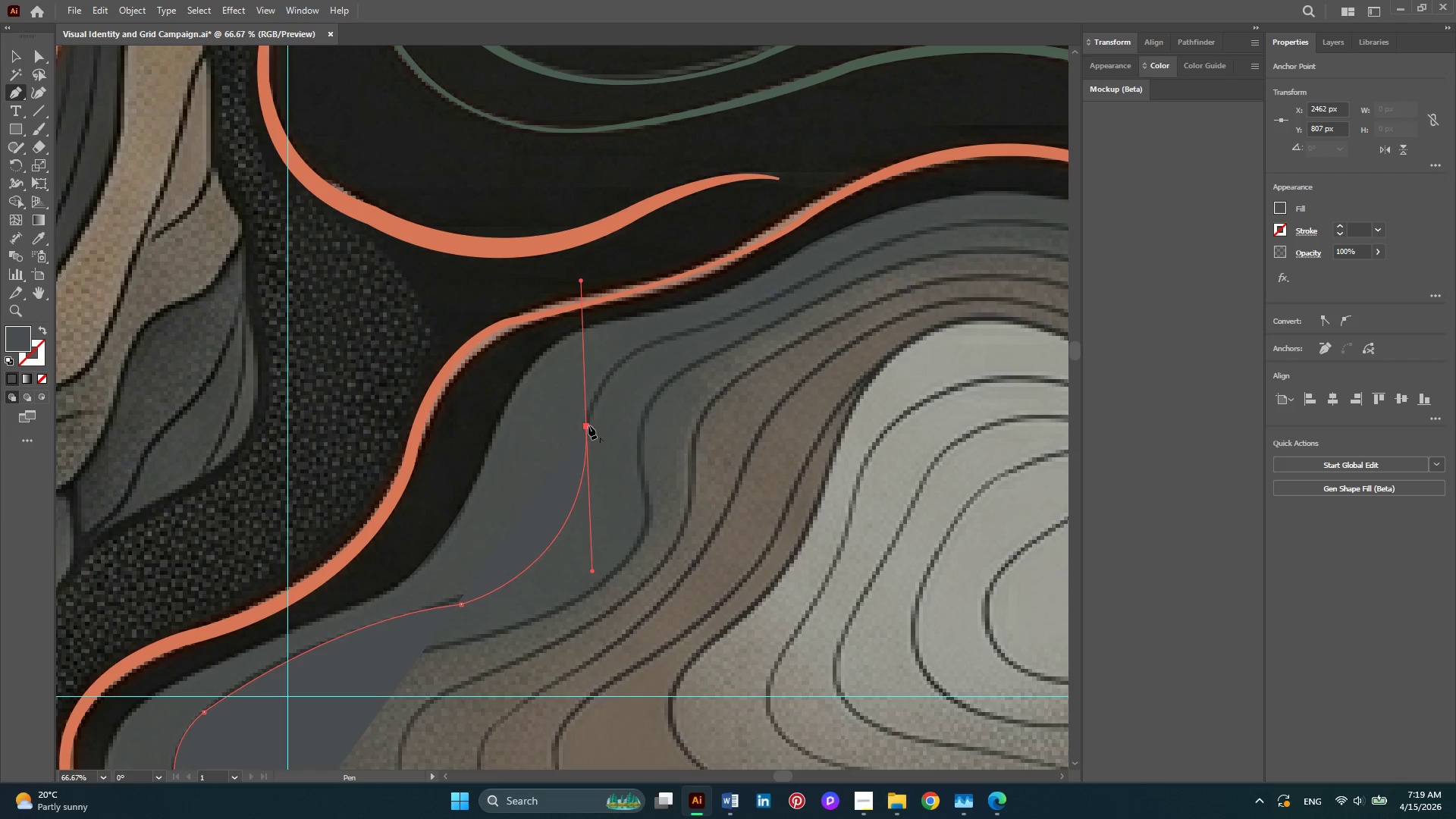 
left_click([588, 425])
 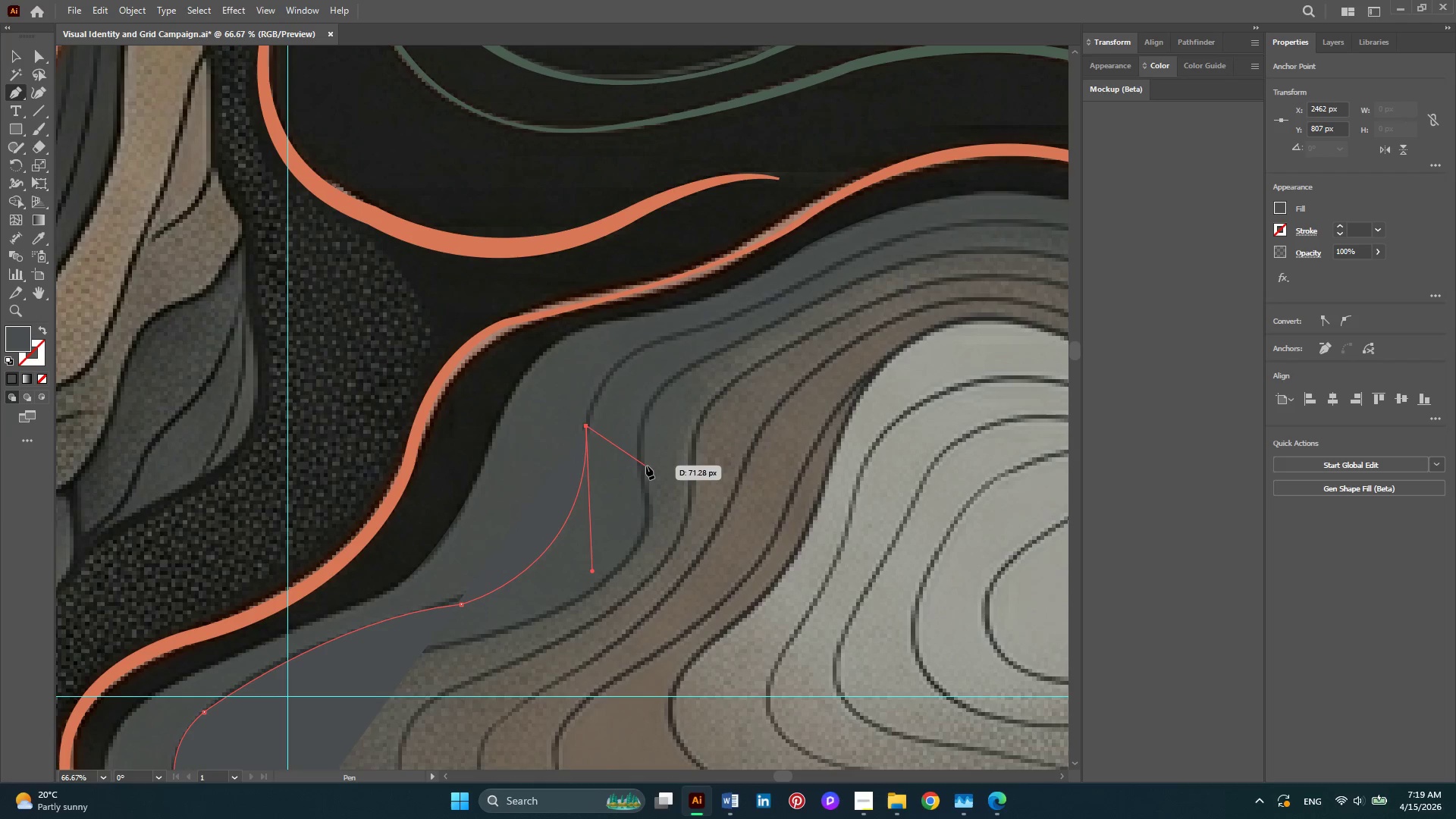 
hold_key(key=AltLeft, duration=0.31)
scroll: coordinate [646, 466], scroll_direction: up, amount: 3.0
 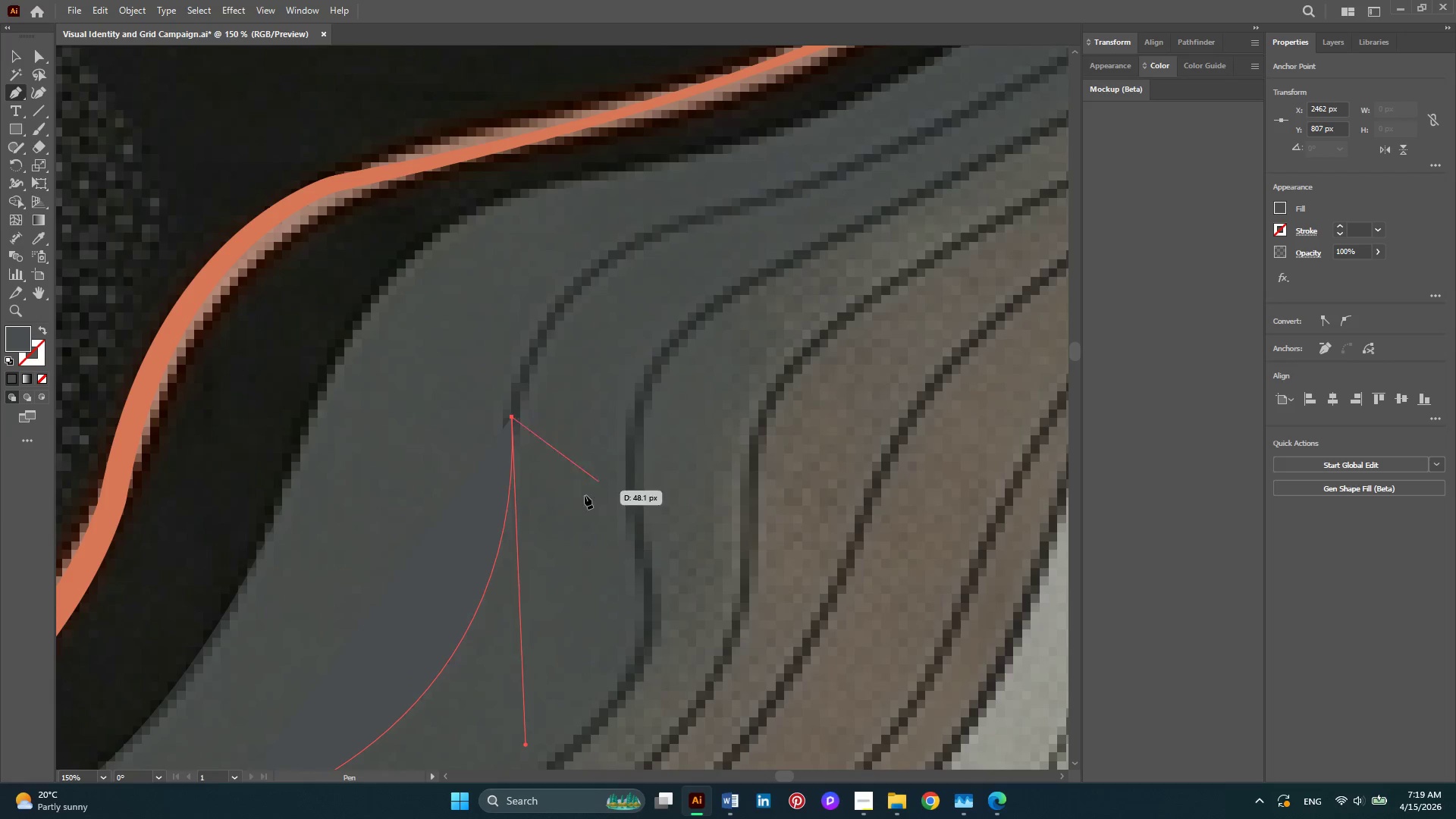 
key(Alt+AltLeft)
 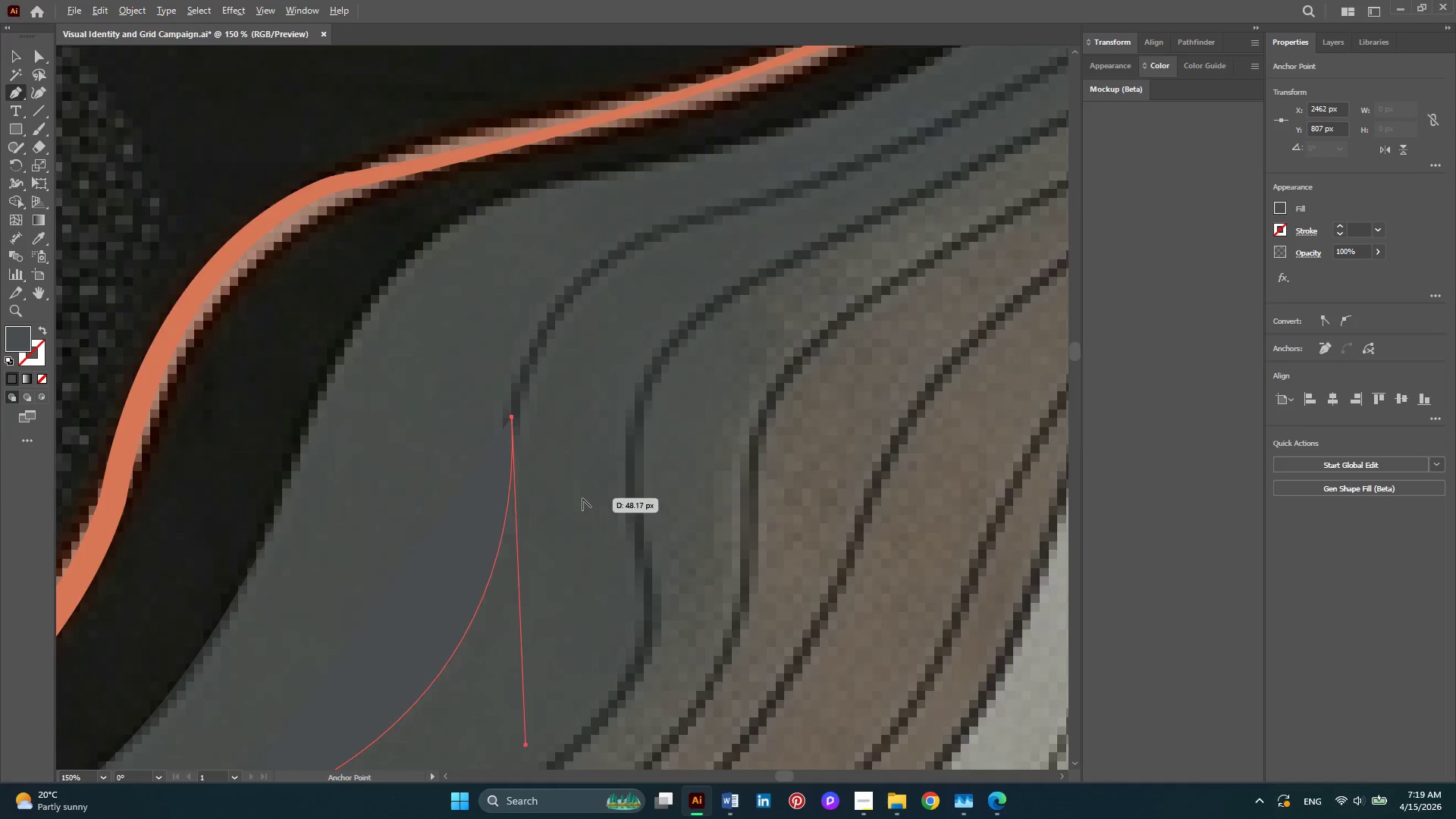 
scroll: coordinate [582, 498], scroll_direction: down, amount: 1.0
 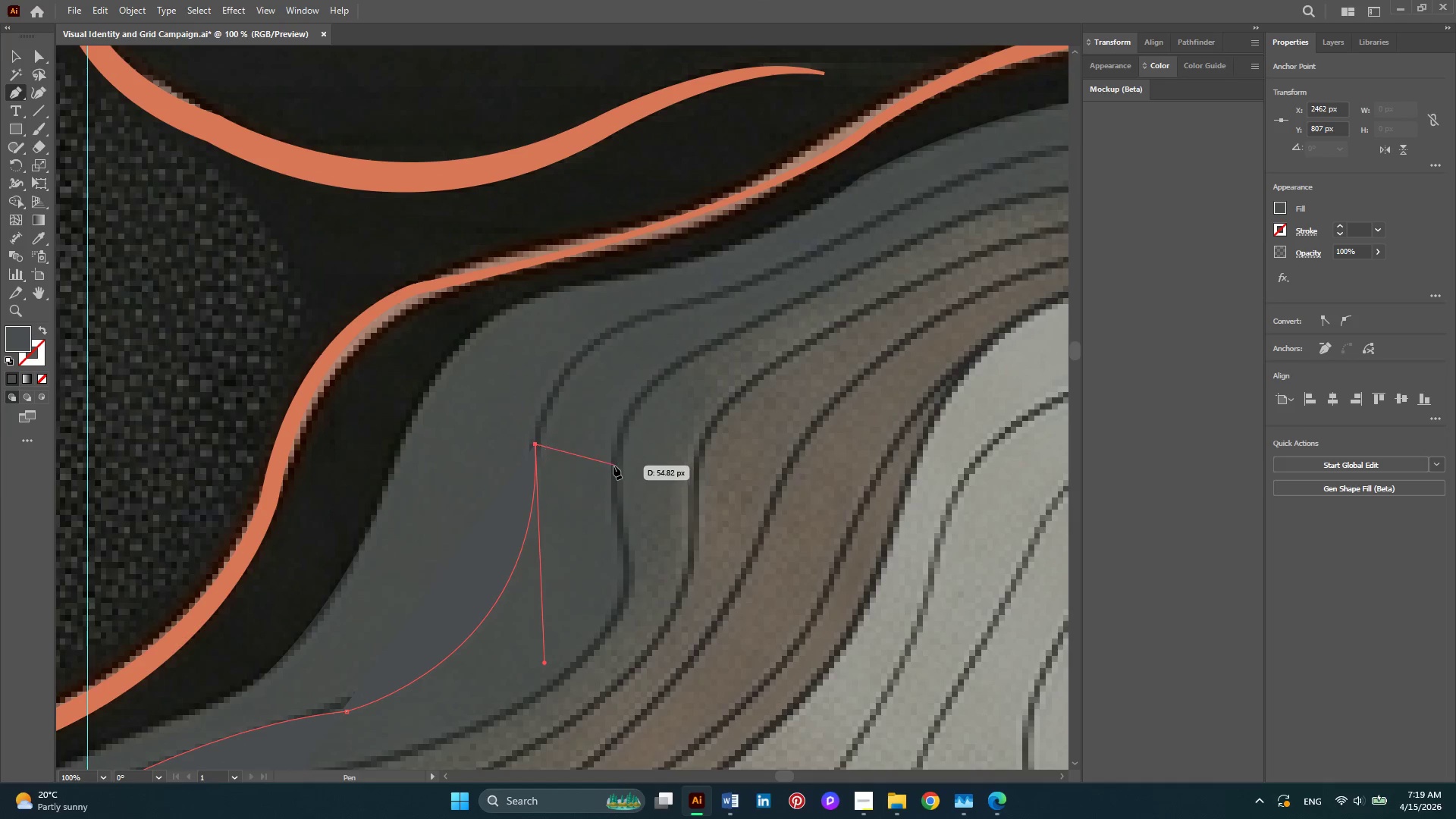 
scroll: coordinate [613, 466], scroll_direction: up, amount: 3.0
 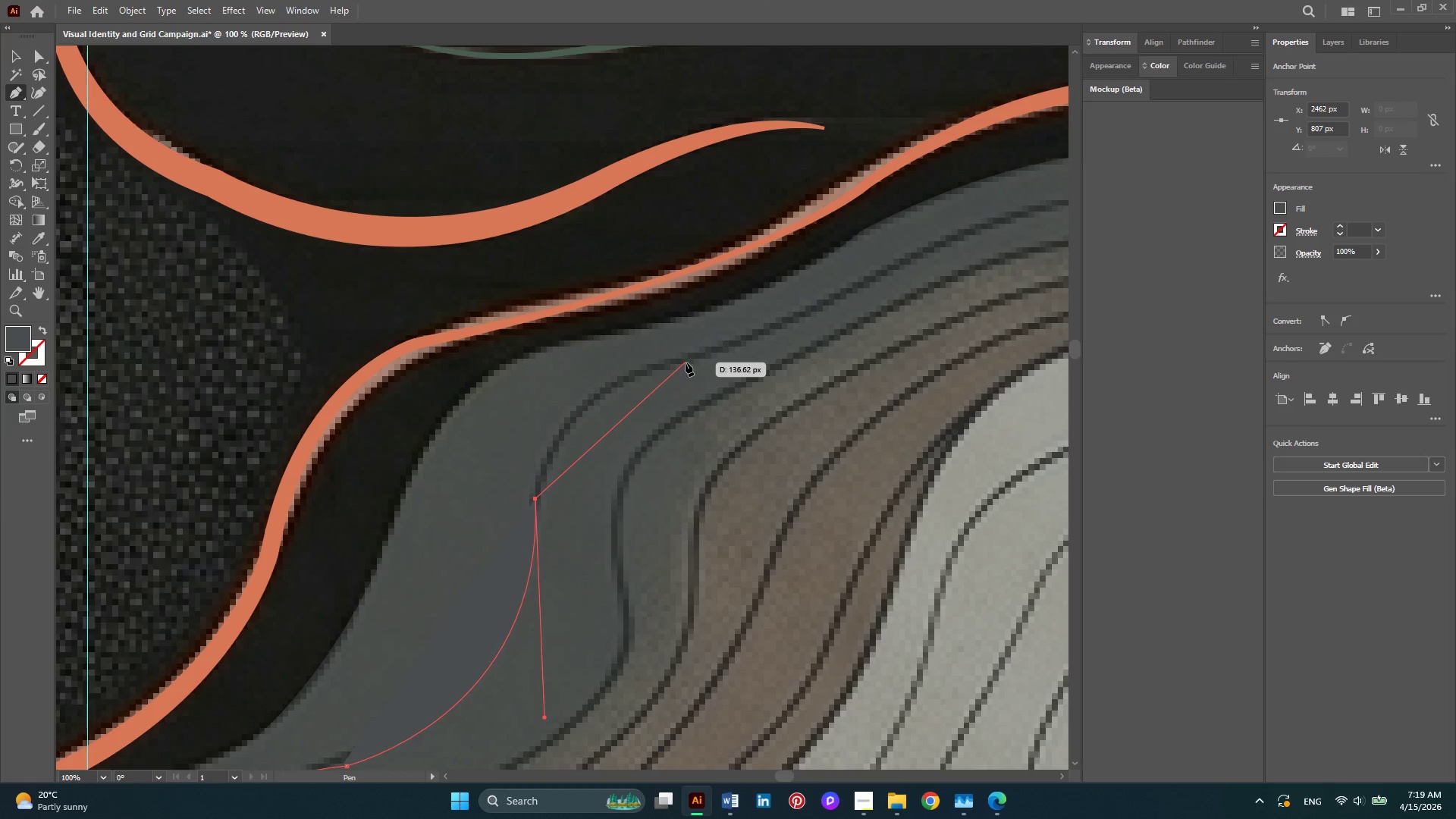 
left_click_drag(start_coordinate=[686, 362], to_coordinate=[792, 365])
 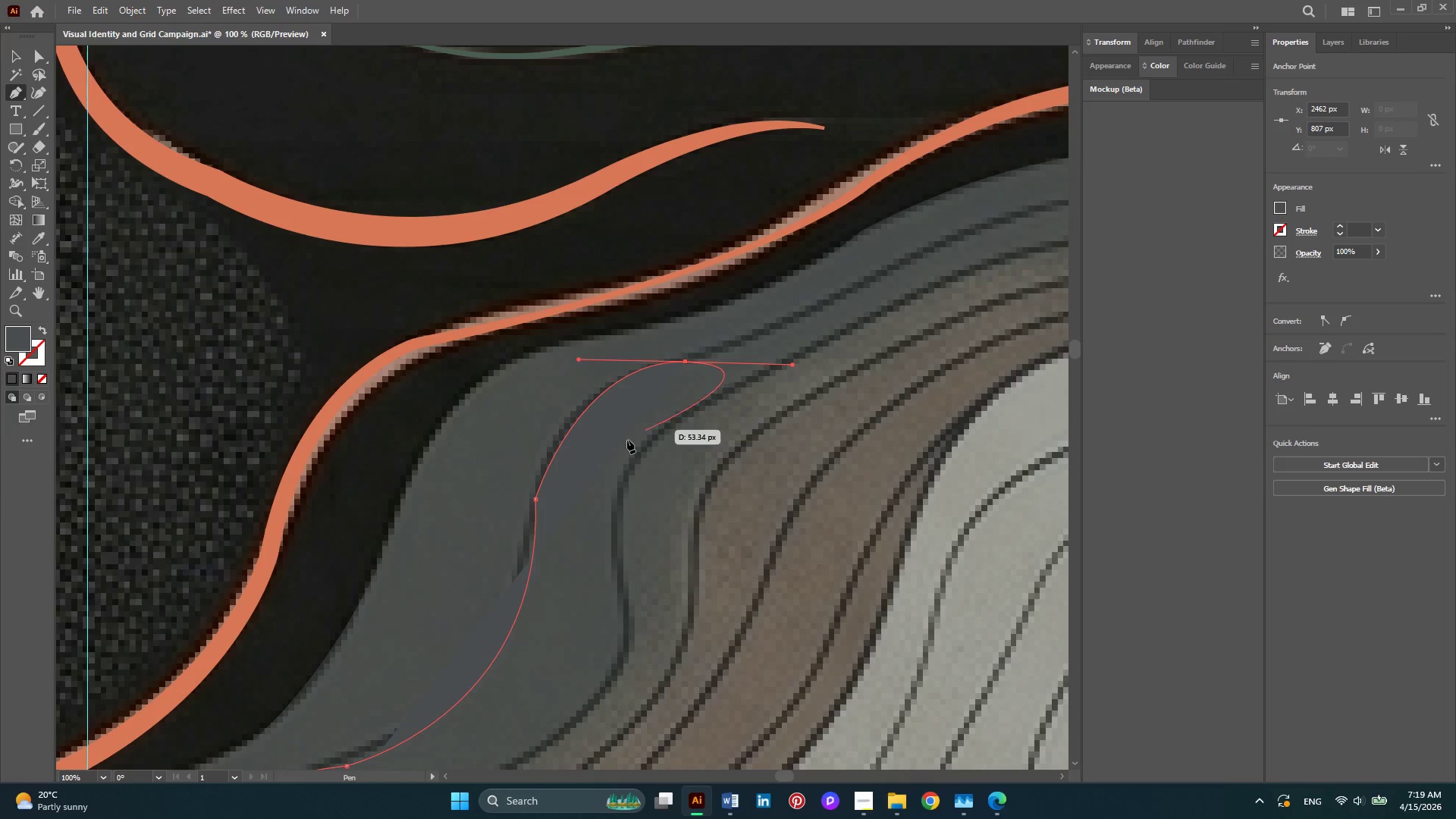 
key(Alt+AltLeft)
 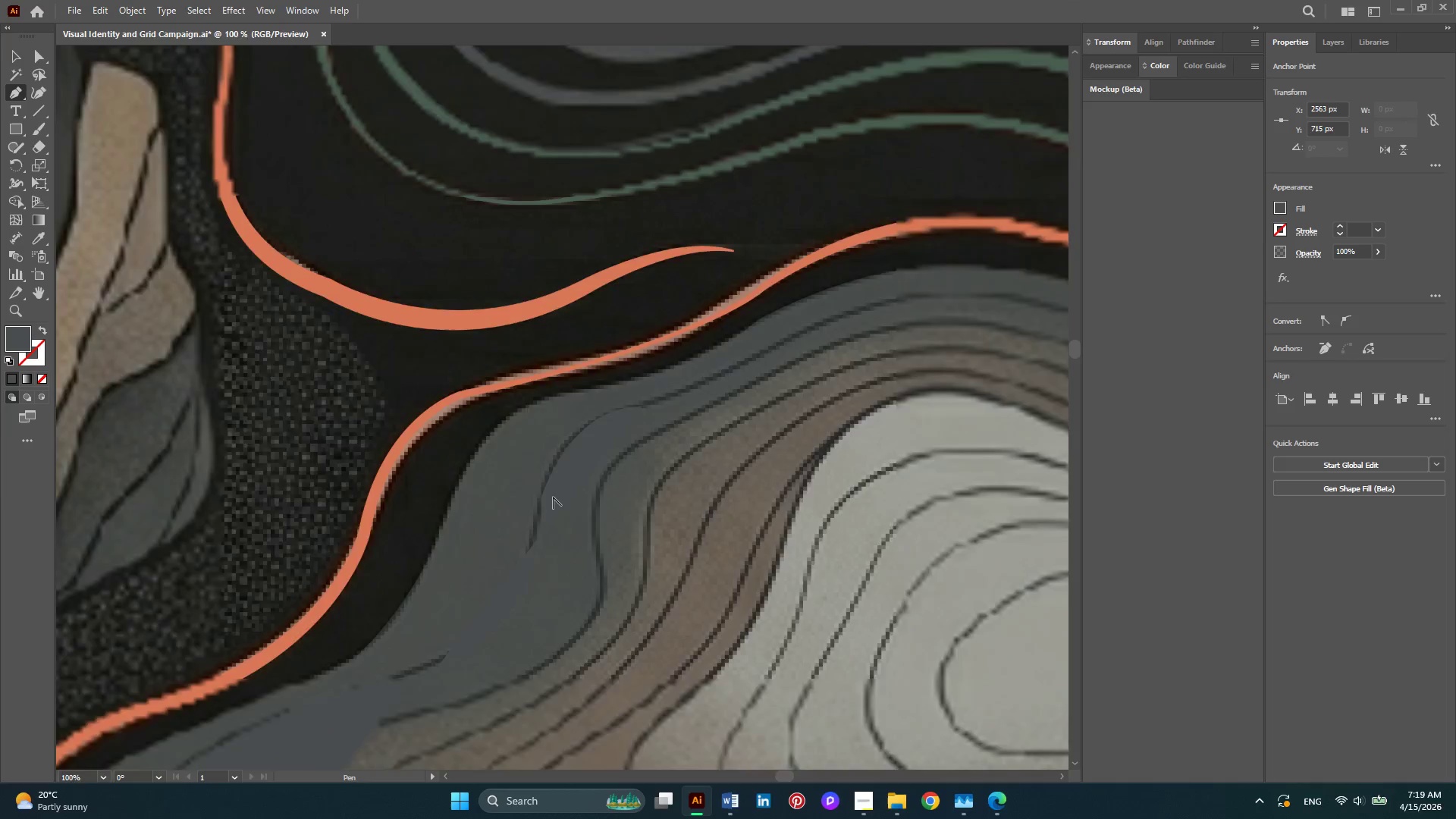 
scroll: coordinate [553, 497], scroll_direction: down, amount: 2.0
 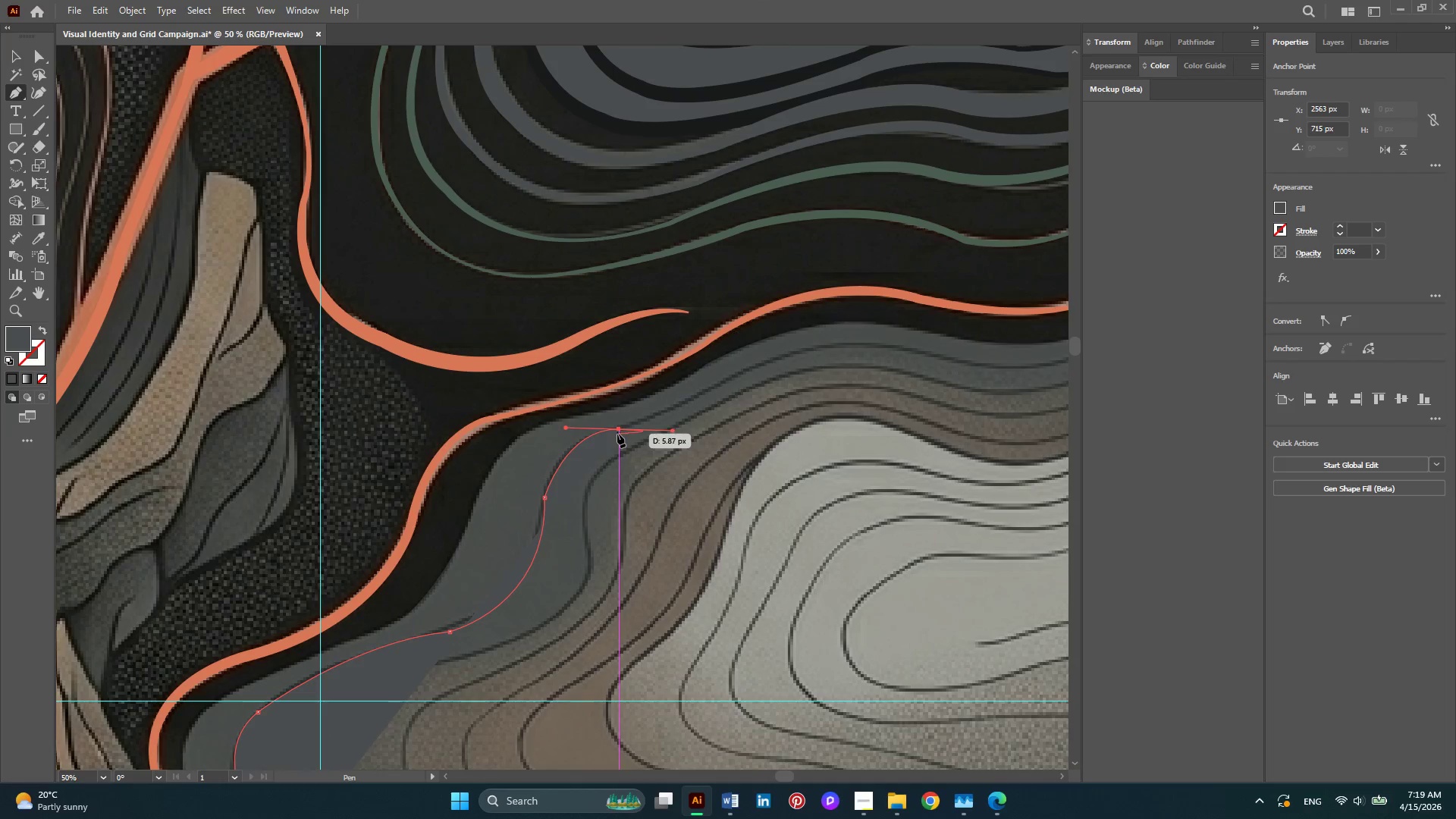 
left_click([619, 431])
 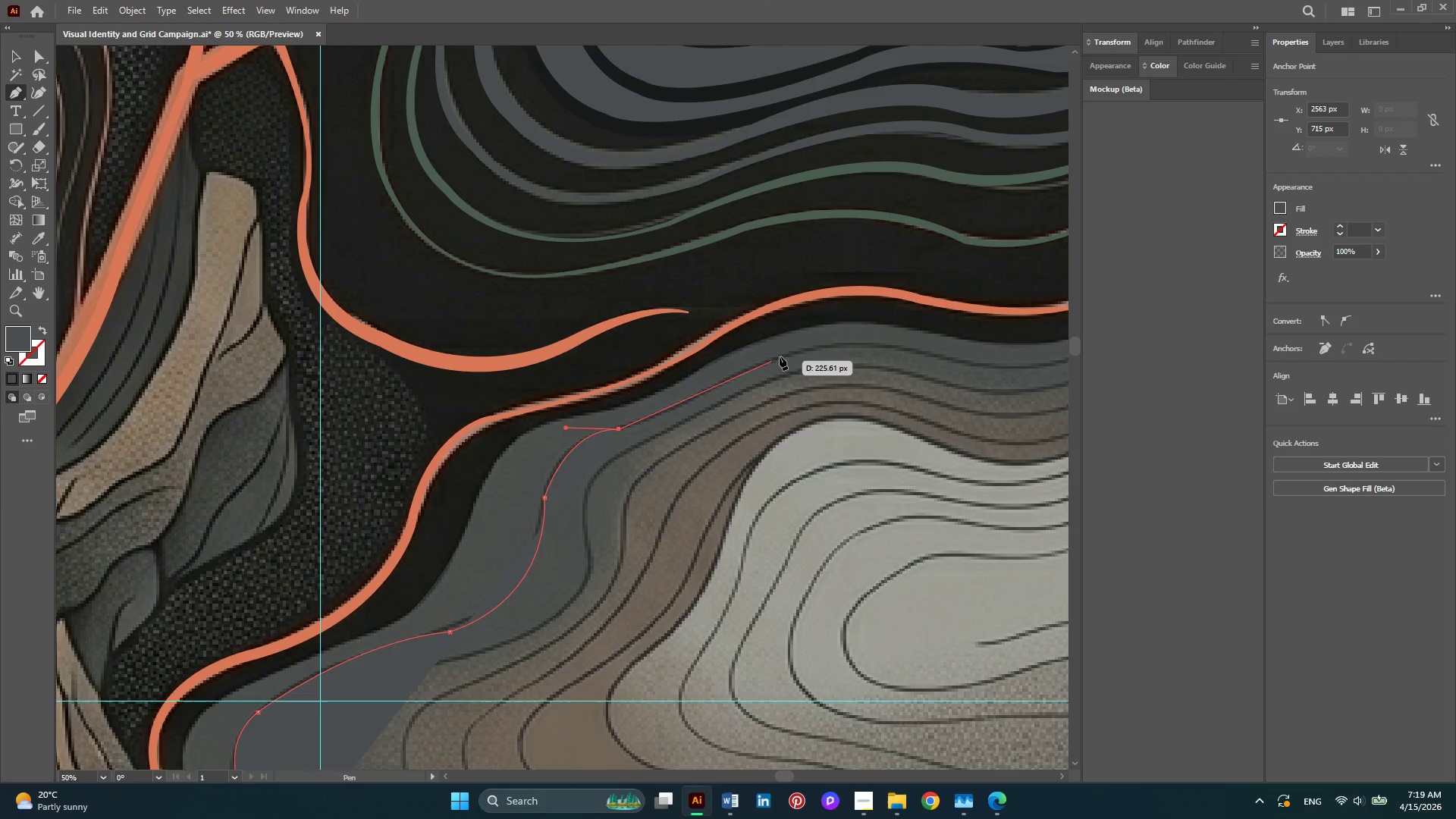 
key(Alt+AltLeft)
 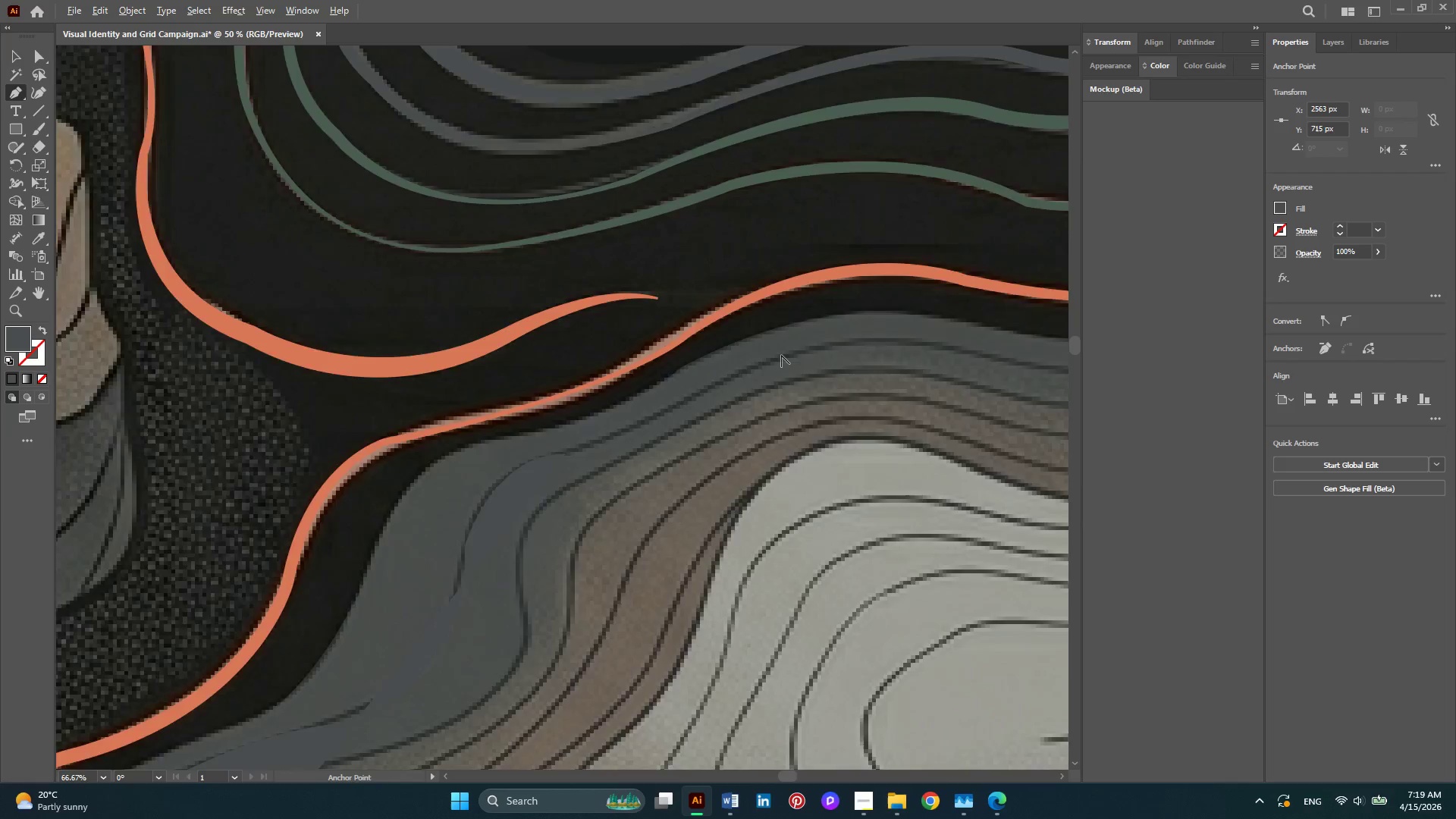 
scroll: coordinate [781, 355], scroll_direction: up, amount: 2.0
 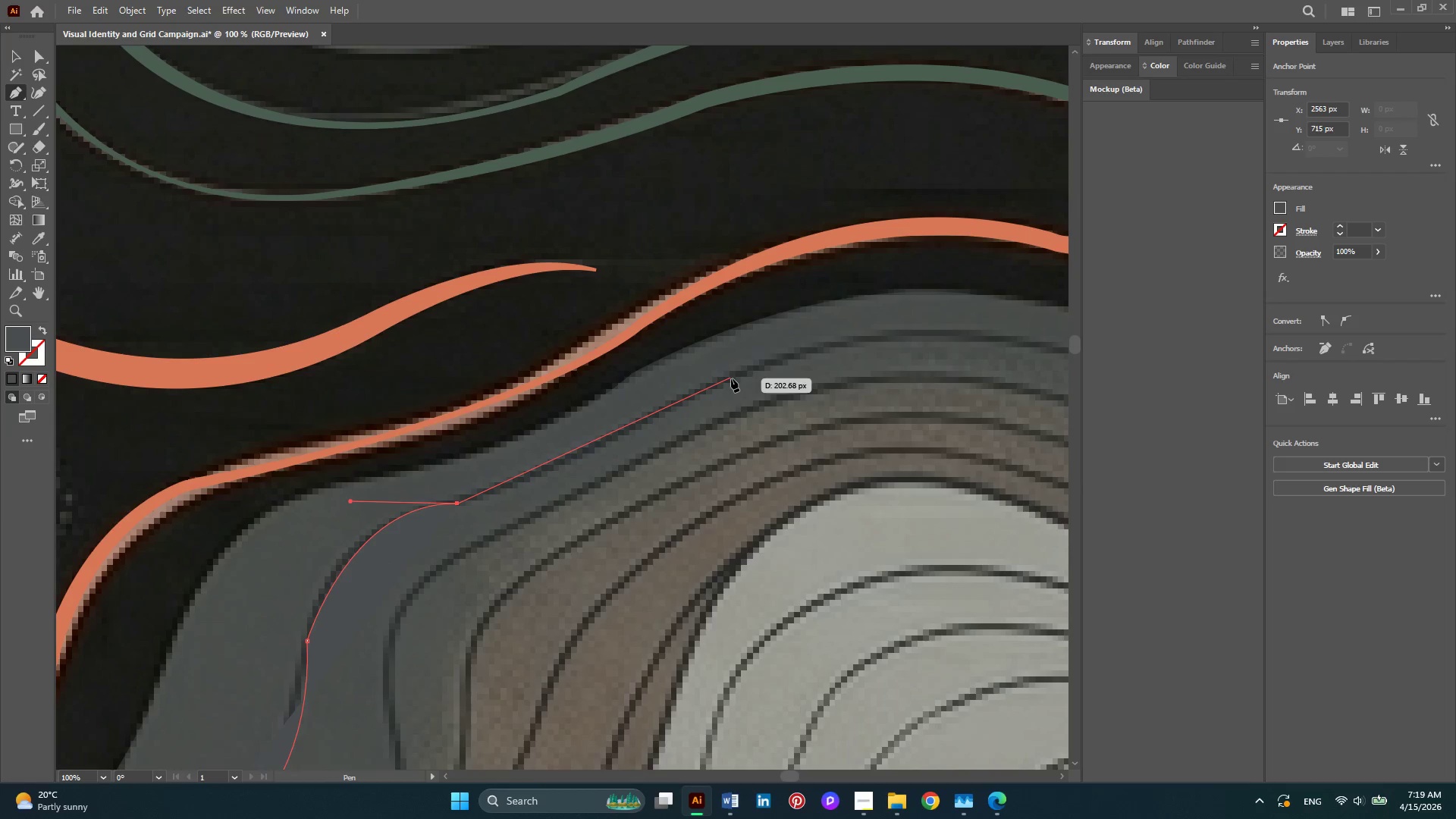 
left_click_drag(start_coordinate=[731, 378], to_coordinate=[855, 303])
 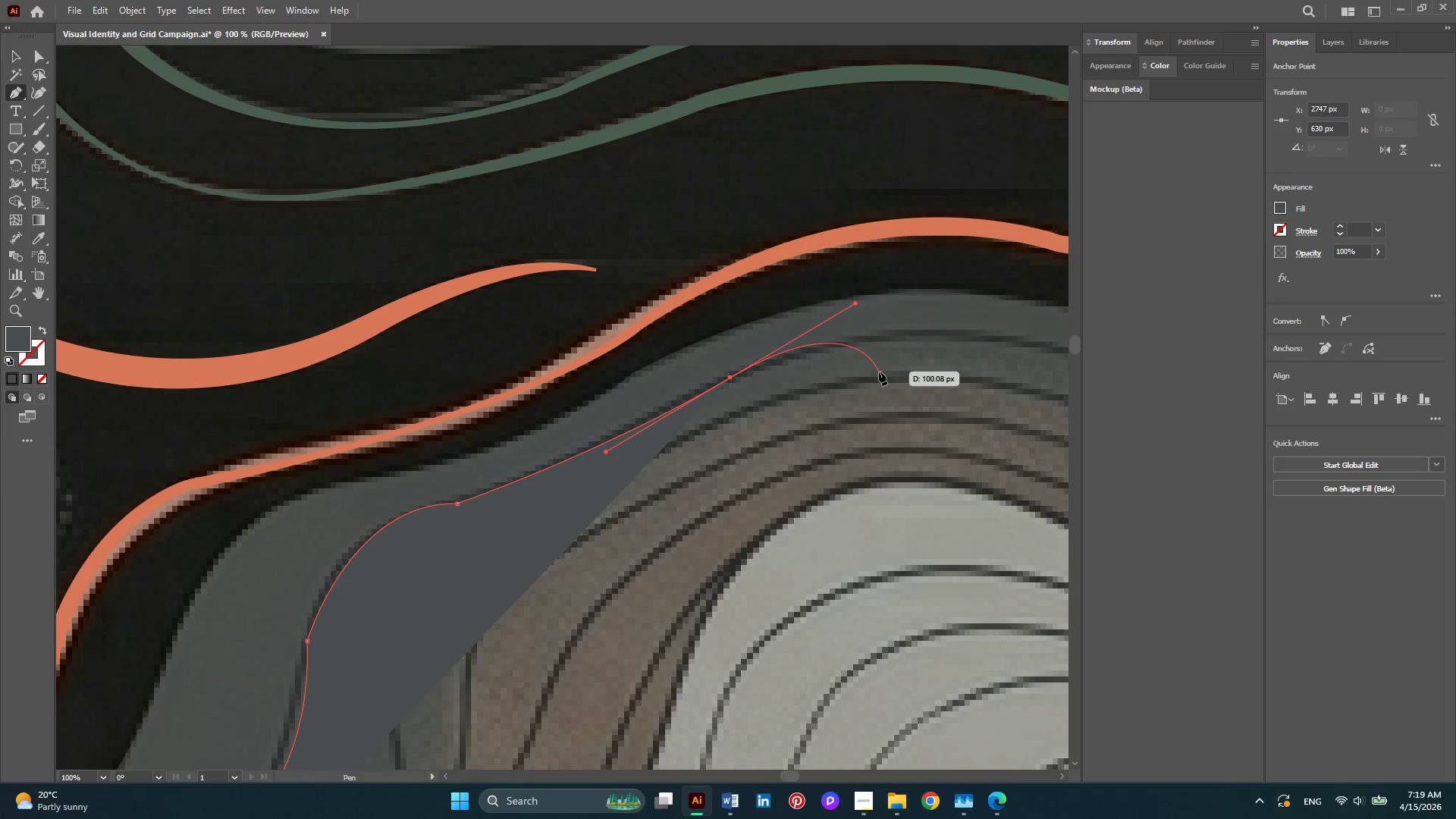 
hold_key(key=AltLeft, duration=0.34)
 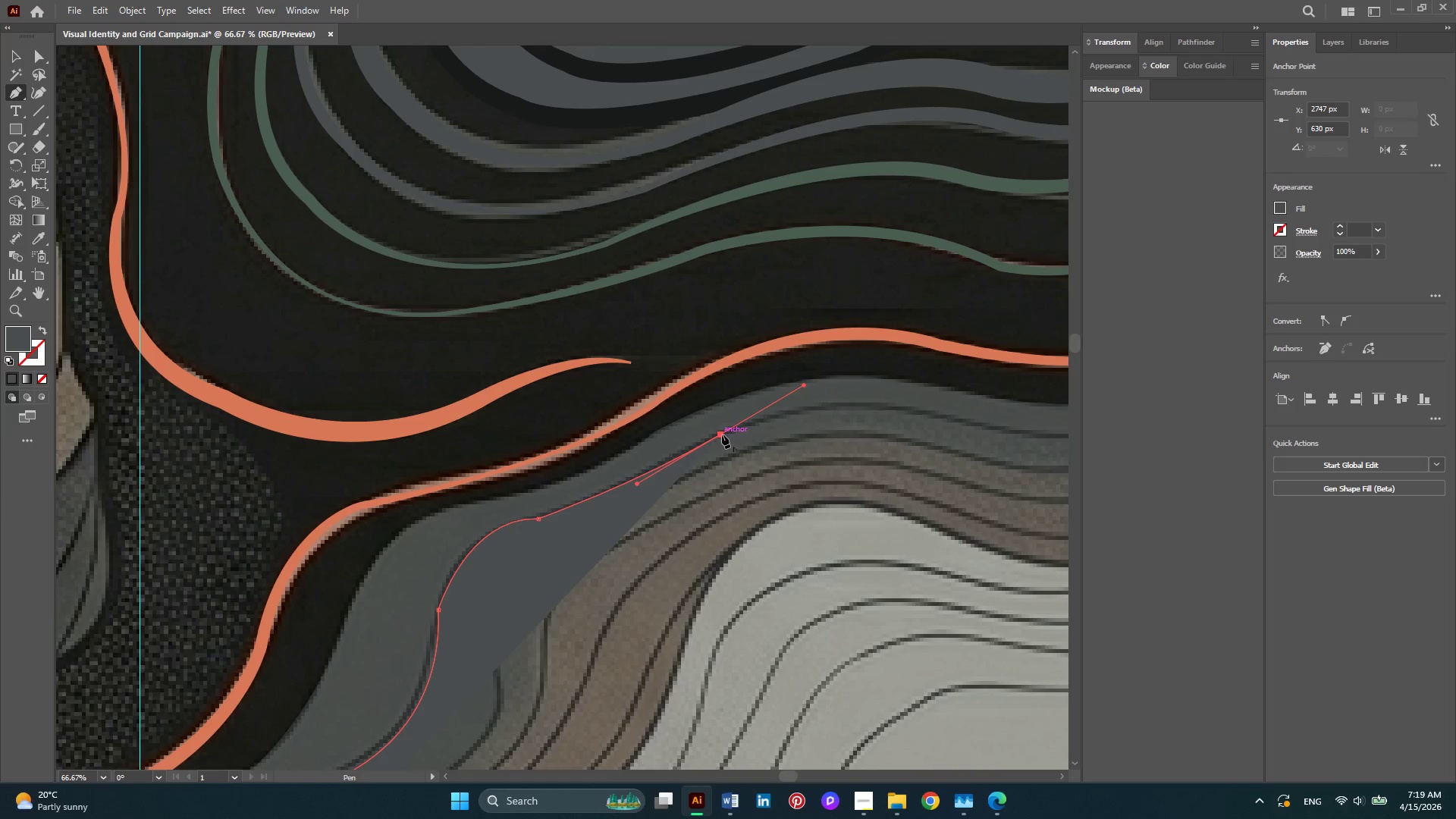 
scroll: coordinate [879, 372], scroll_direction: up, amount: 2.0
 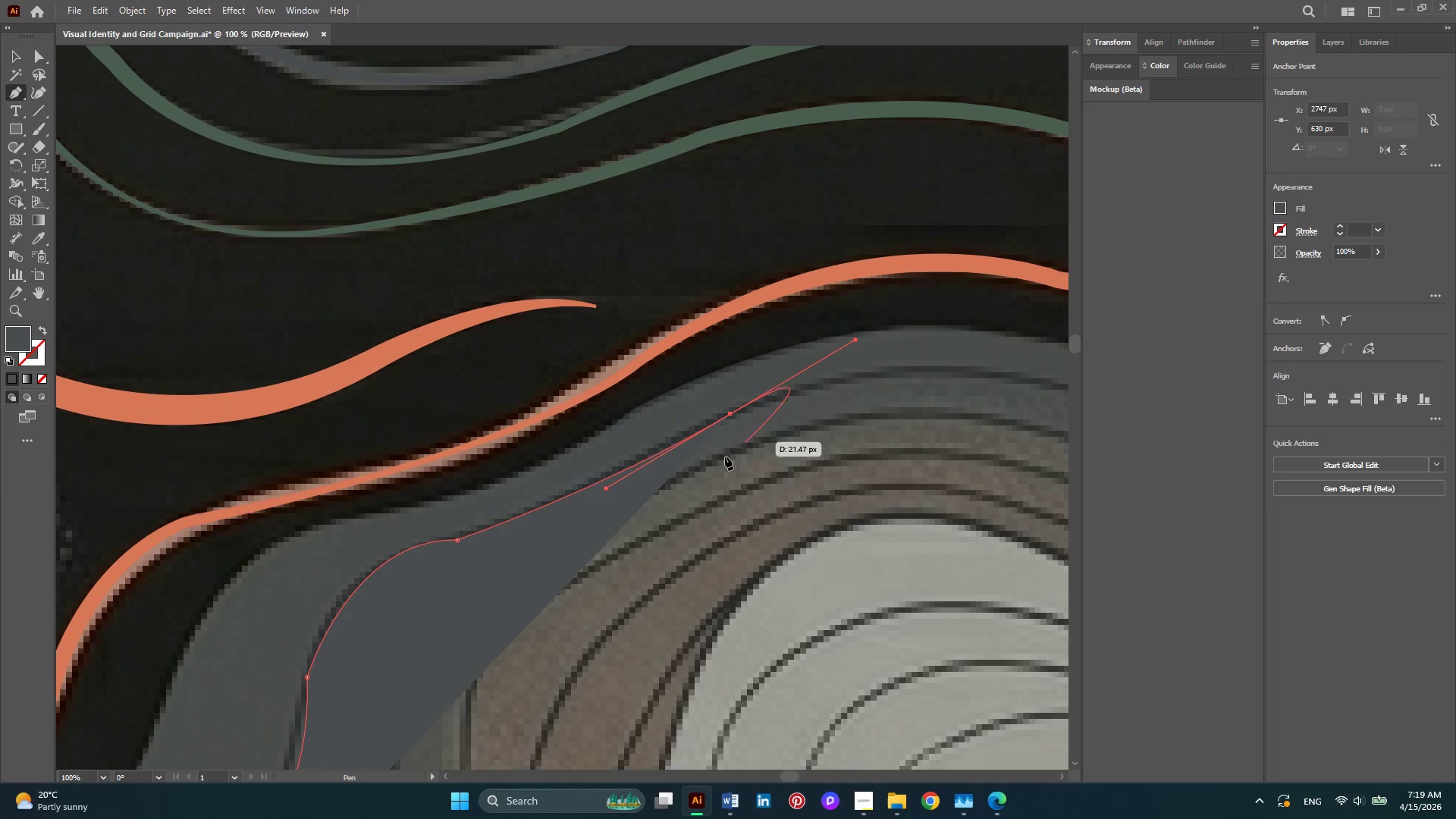 
scroll: coordinate [701, 475], scroll_direction: down, amount: 1.0
 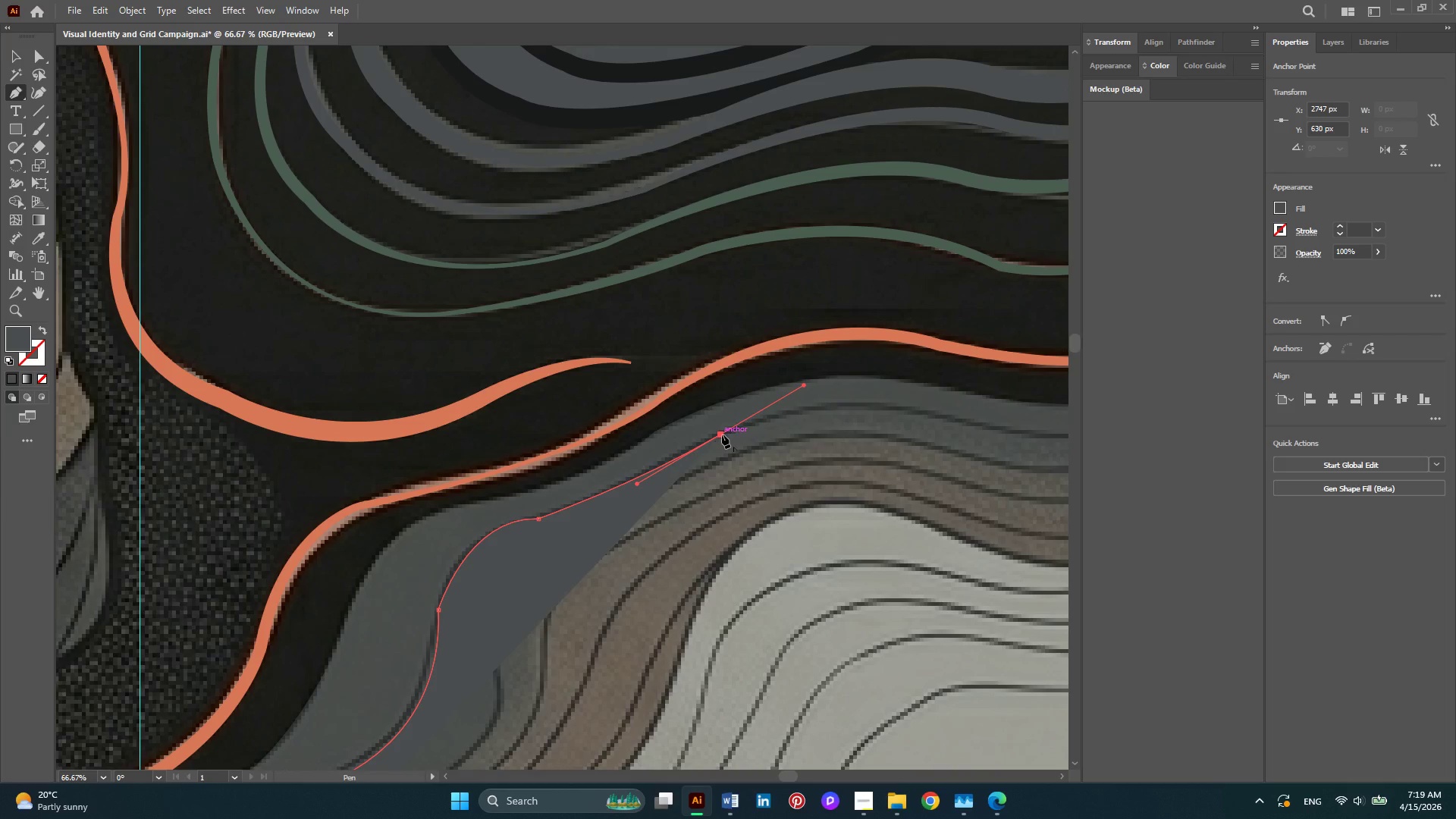 
left_click([722, 435])
 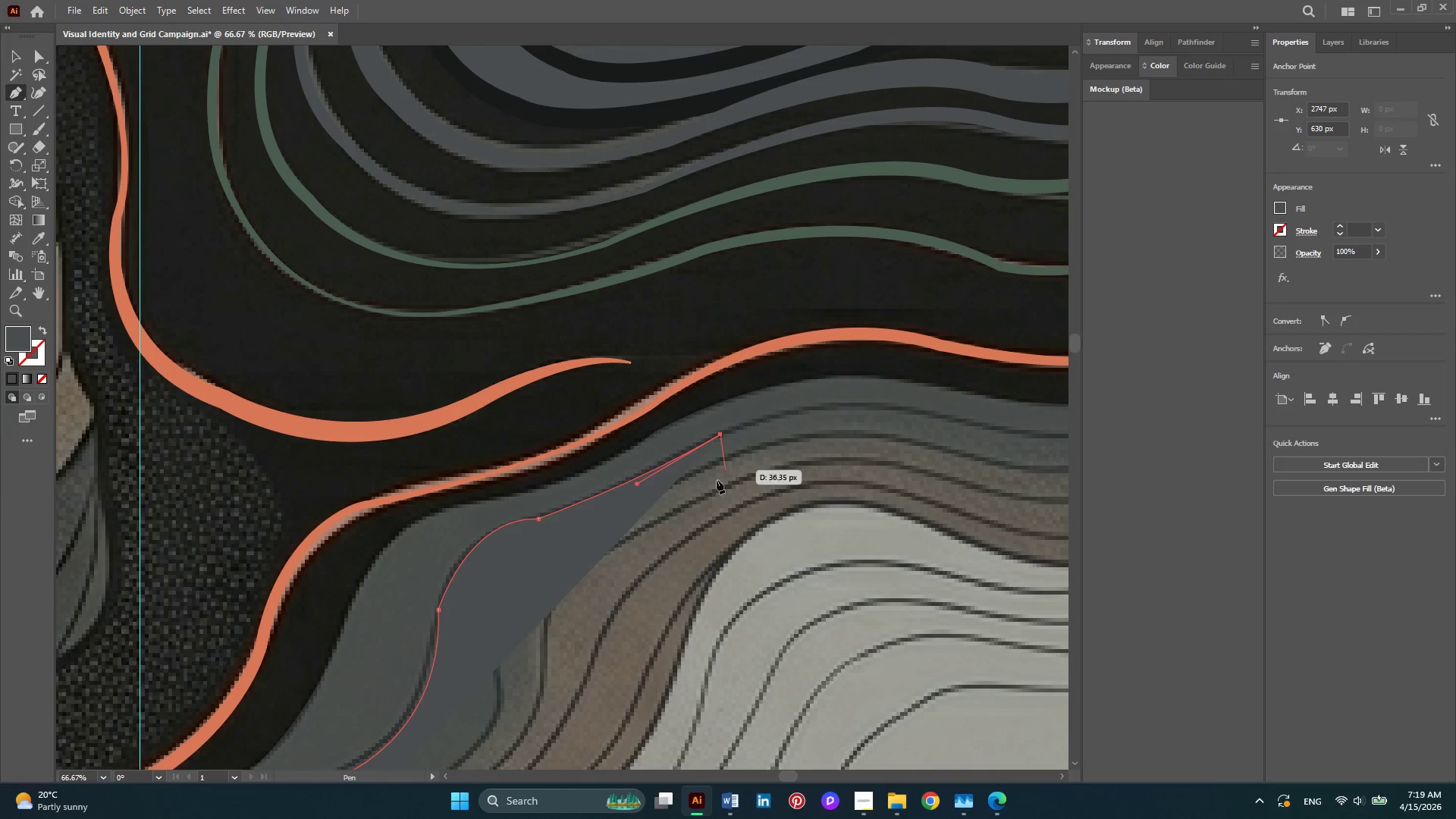 
key(Alt+AltLeft)
 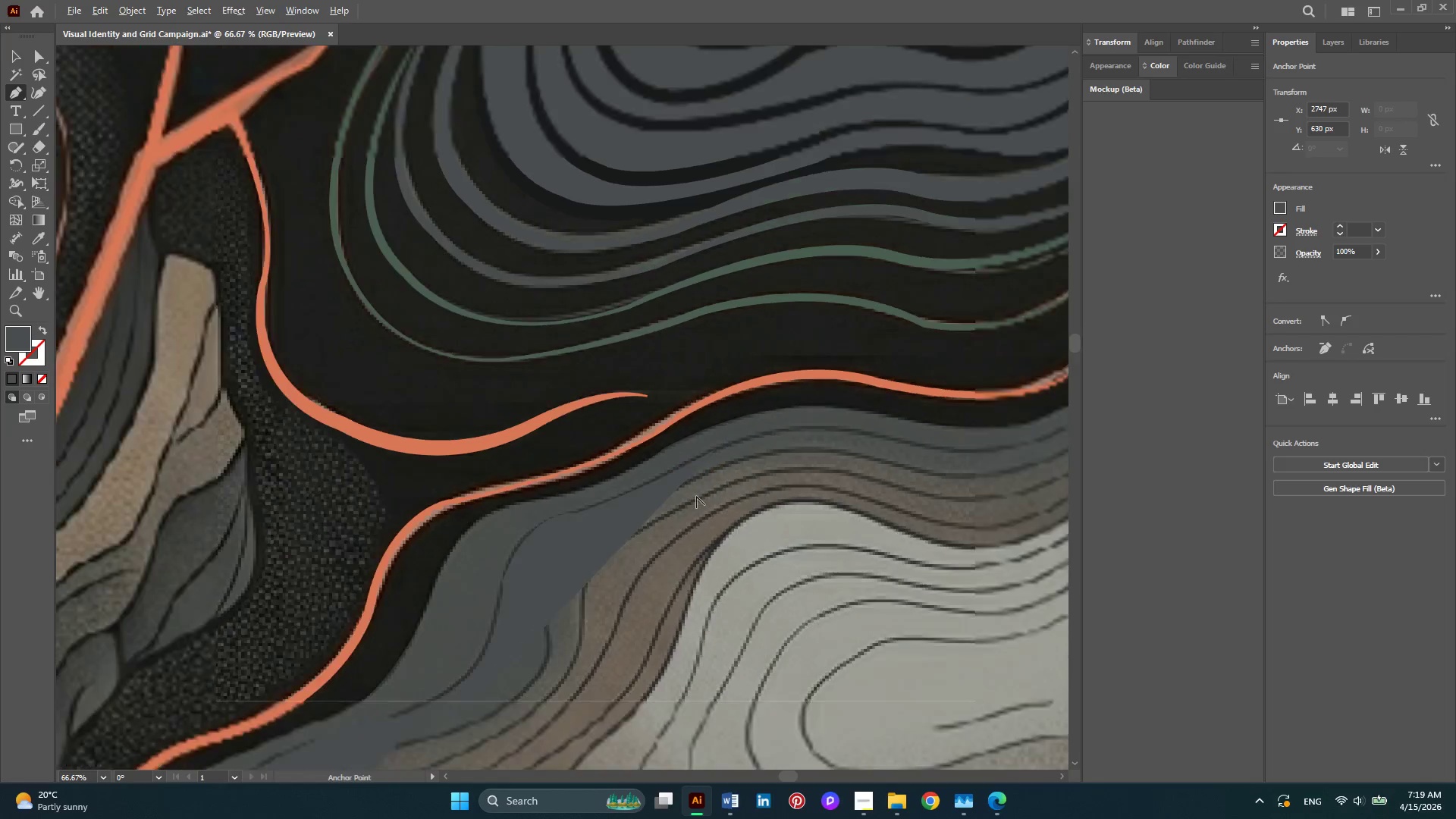 
scroll: coordinate [696, 496], scroll_direction: down, amount: 1.0
 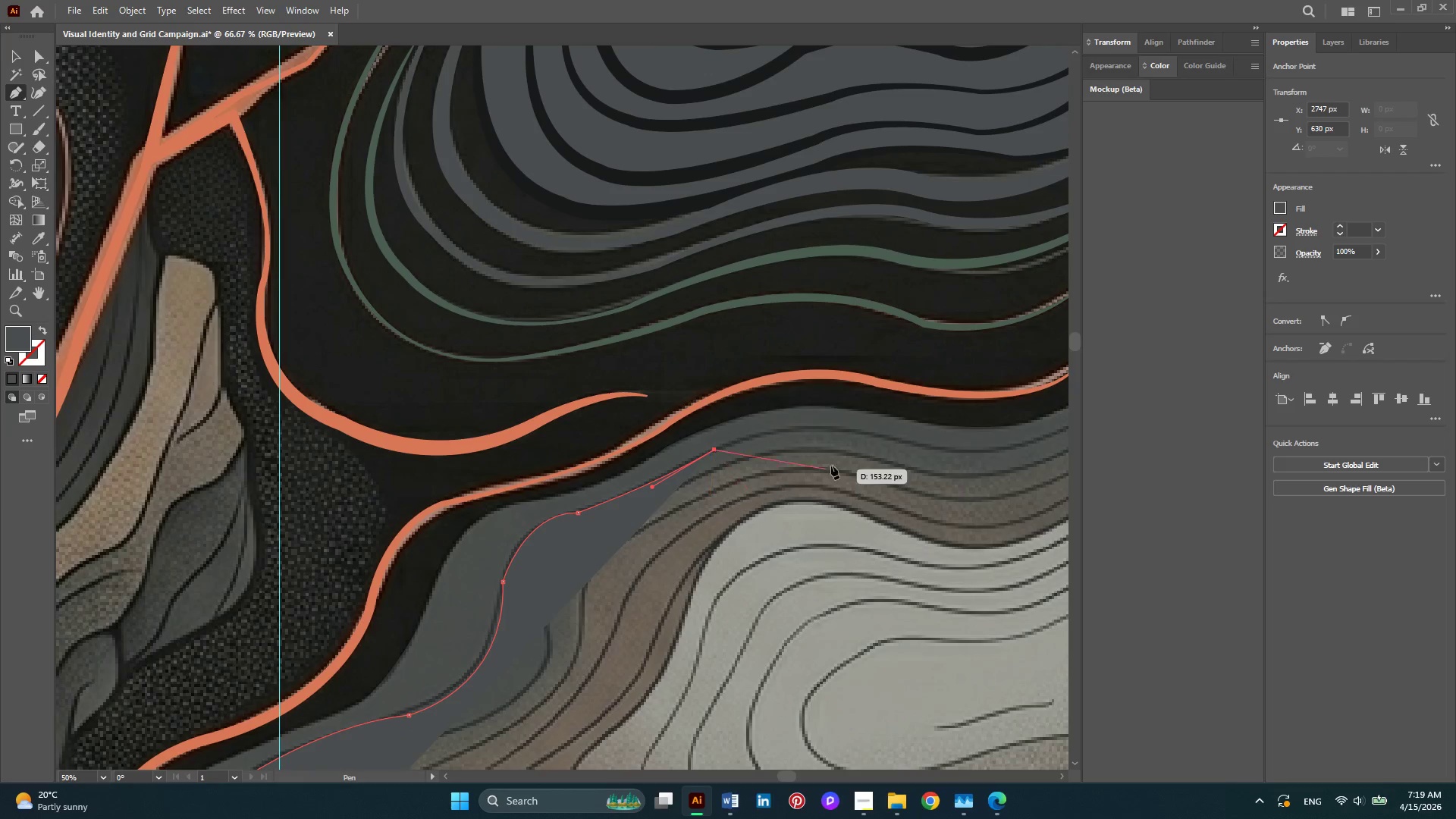 
hold_key(key=AltLeft, duration=0.34)
scroll: coordinate [855, 452], scroll_direction: up, amount: 2.0
 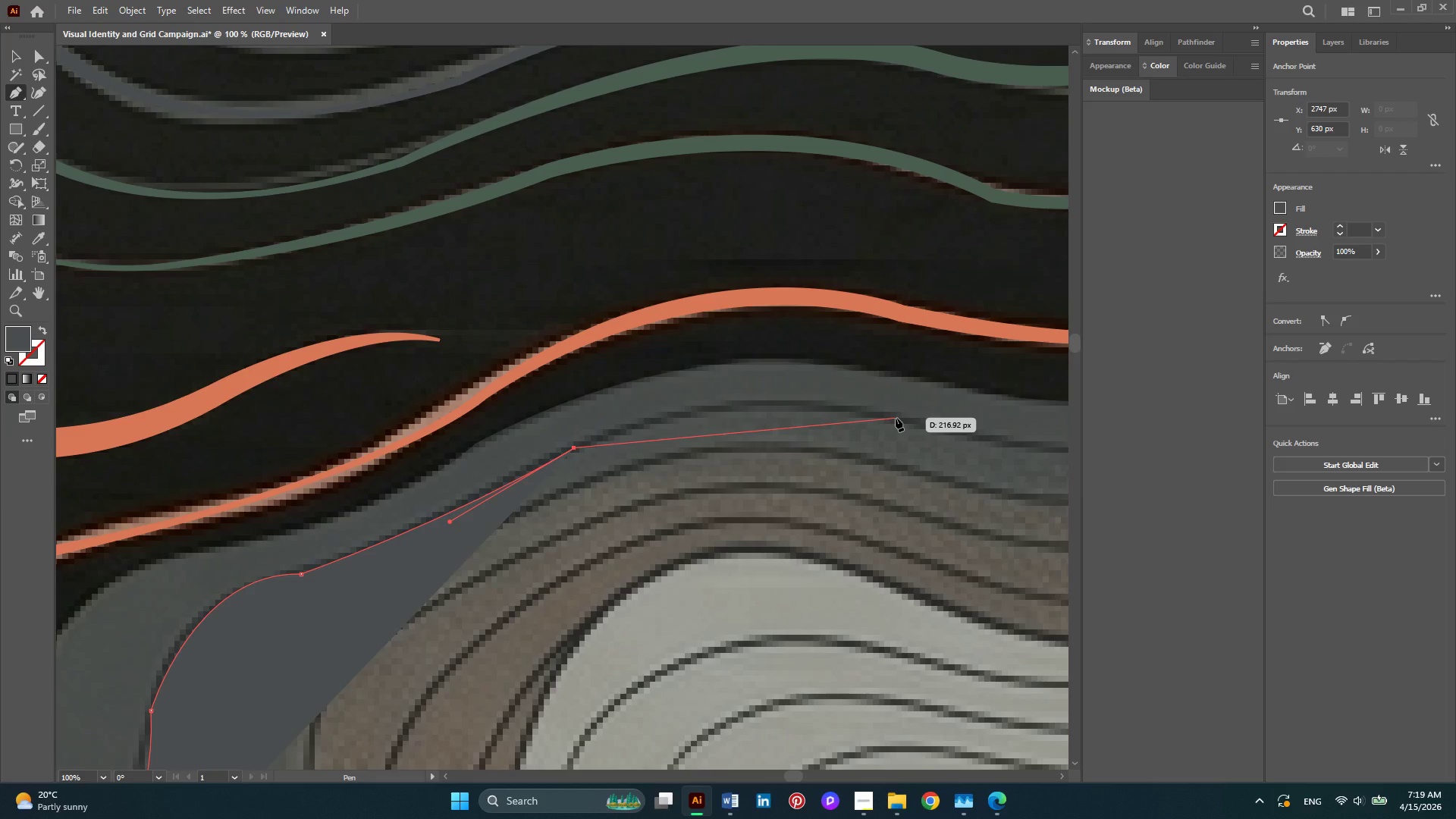 
left_click_drag(start_coordinate=[896, 418], to_coordinate=[1037, 465])
 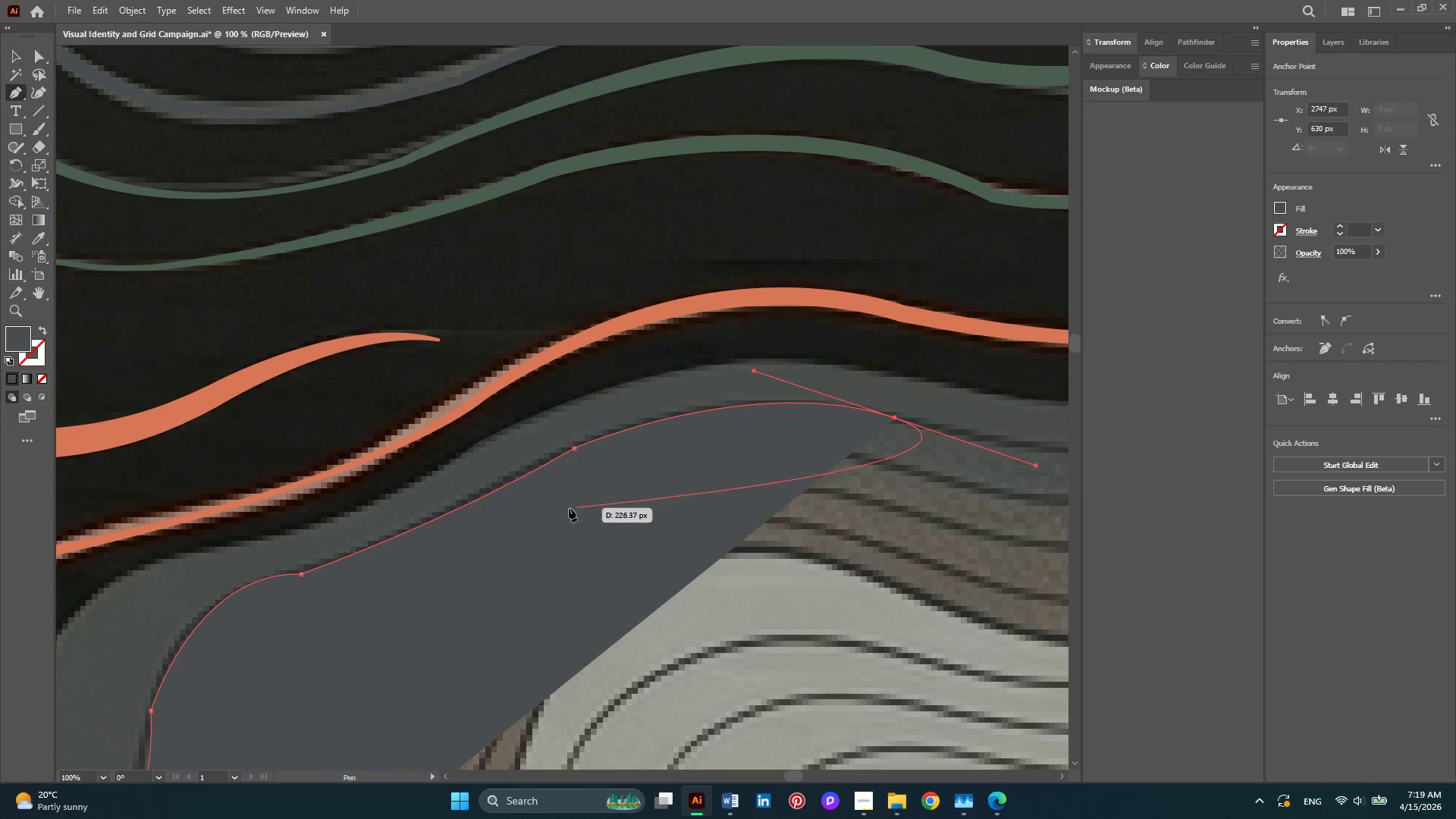 
key(Alt+AltLeft)
 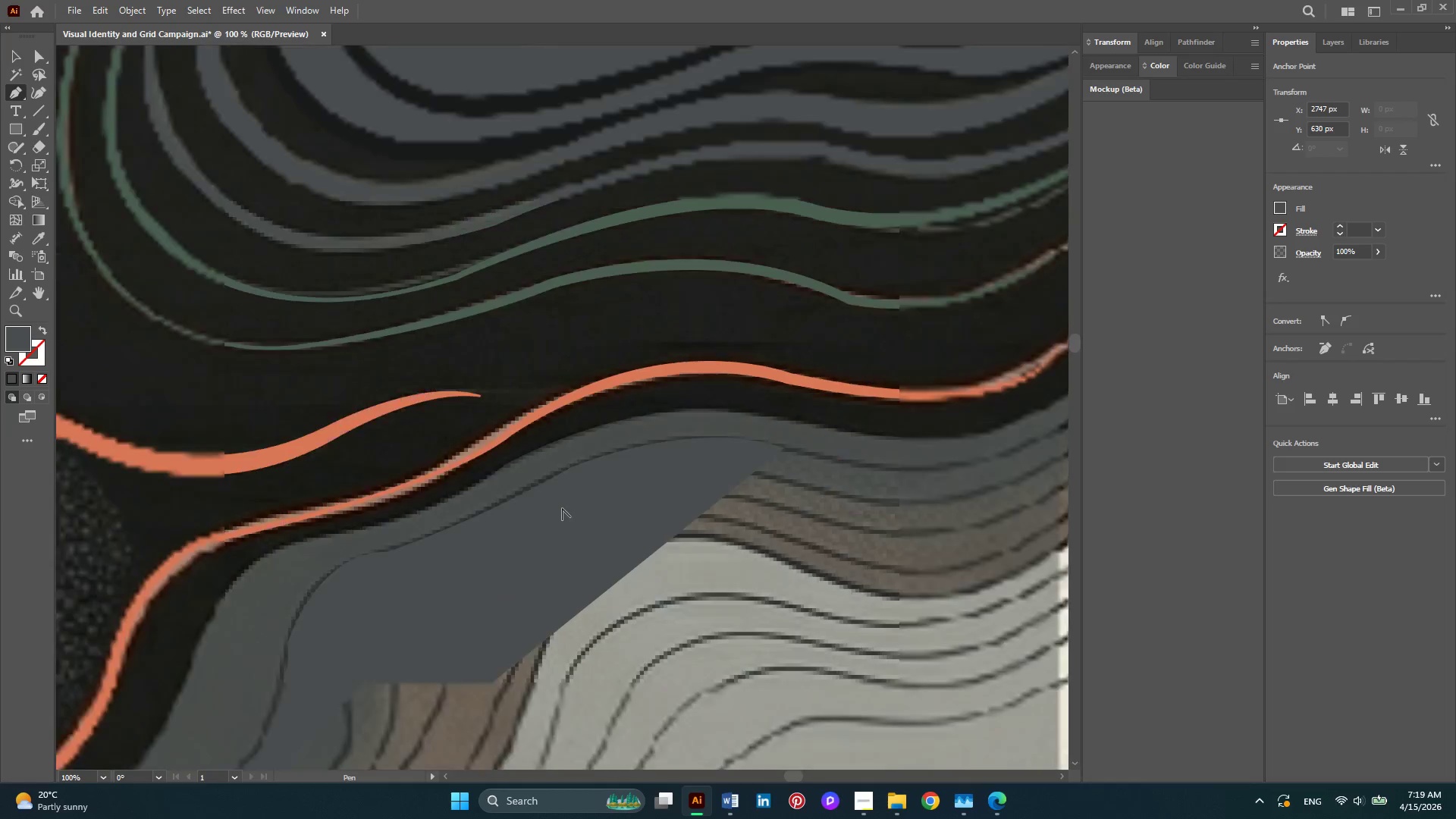 
hold_key(key=AltLeft, duration=0.33)
 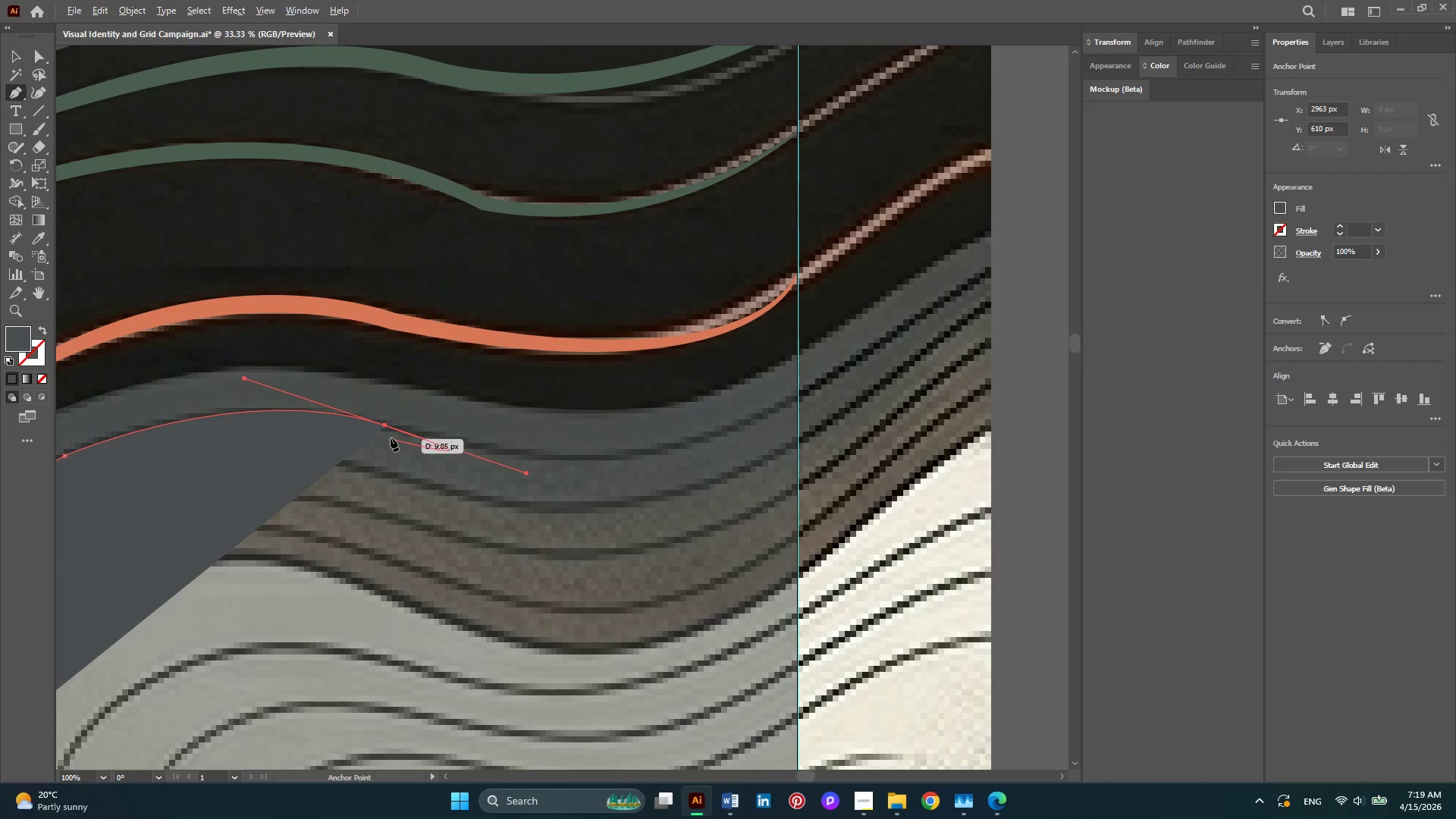 
scroll: coordinate [562, 508], scroll_direction: down, amount: 3.0
 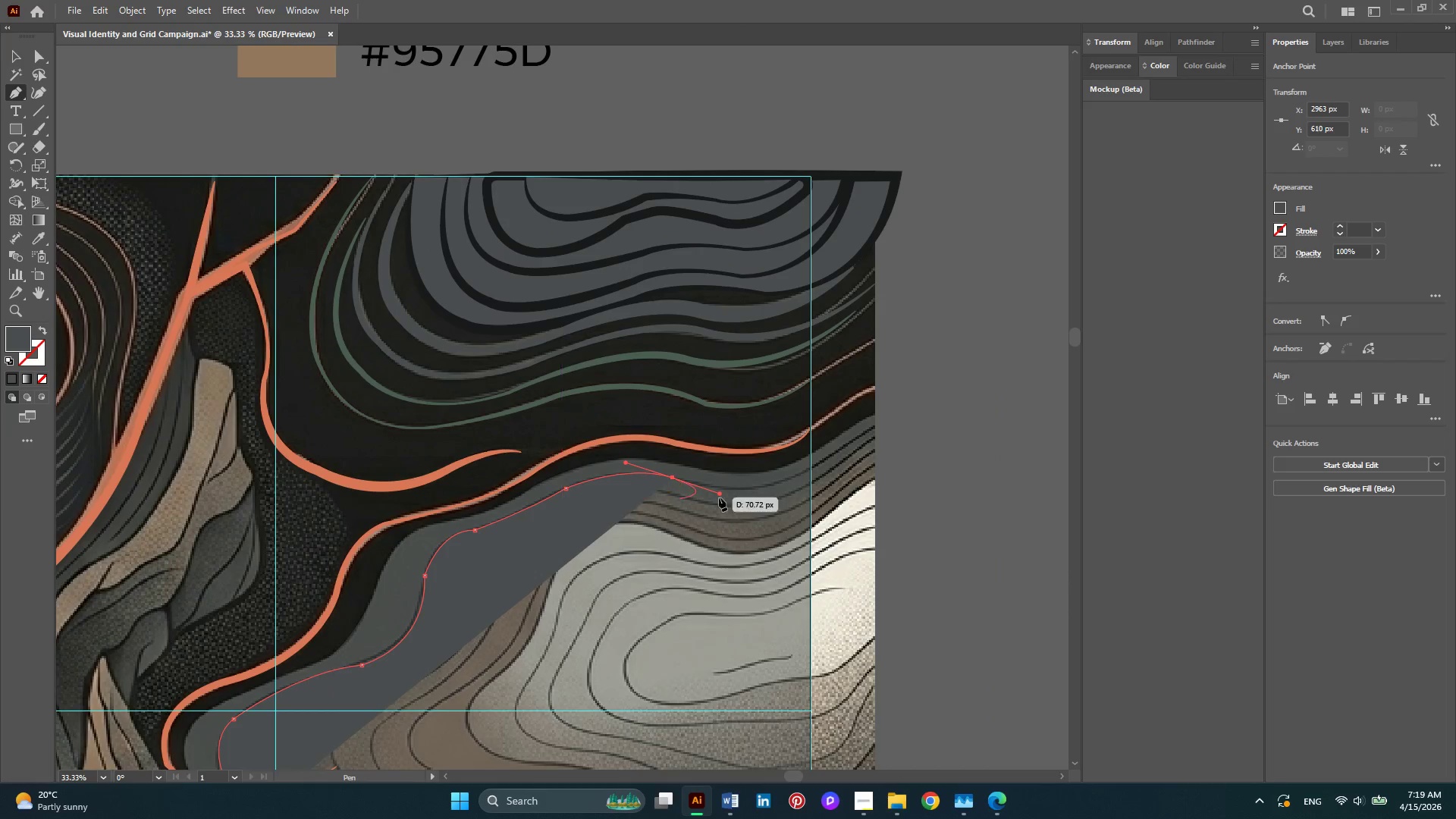 
scroll: coordinate [817, 504], scroll_direction: up, amount: 3.0
 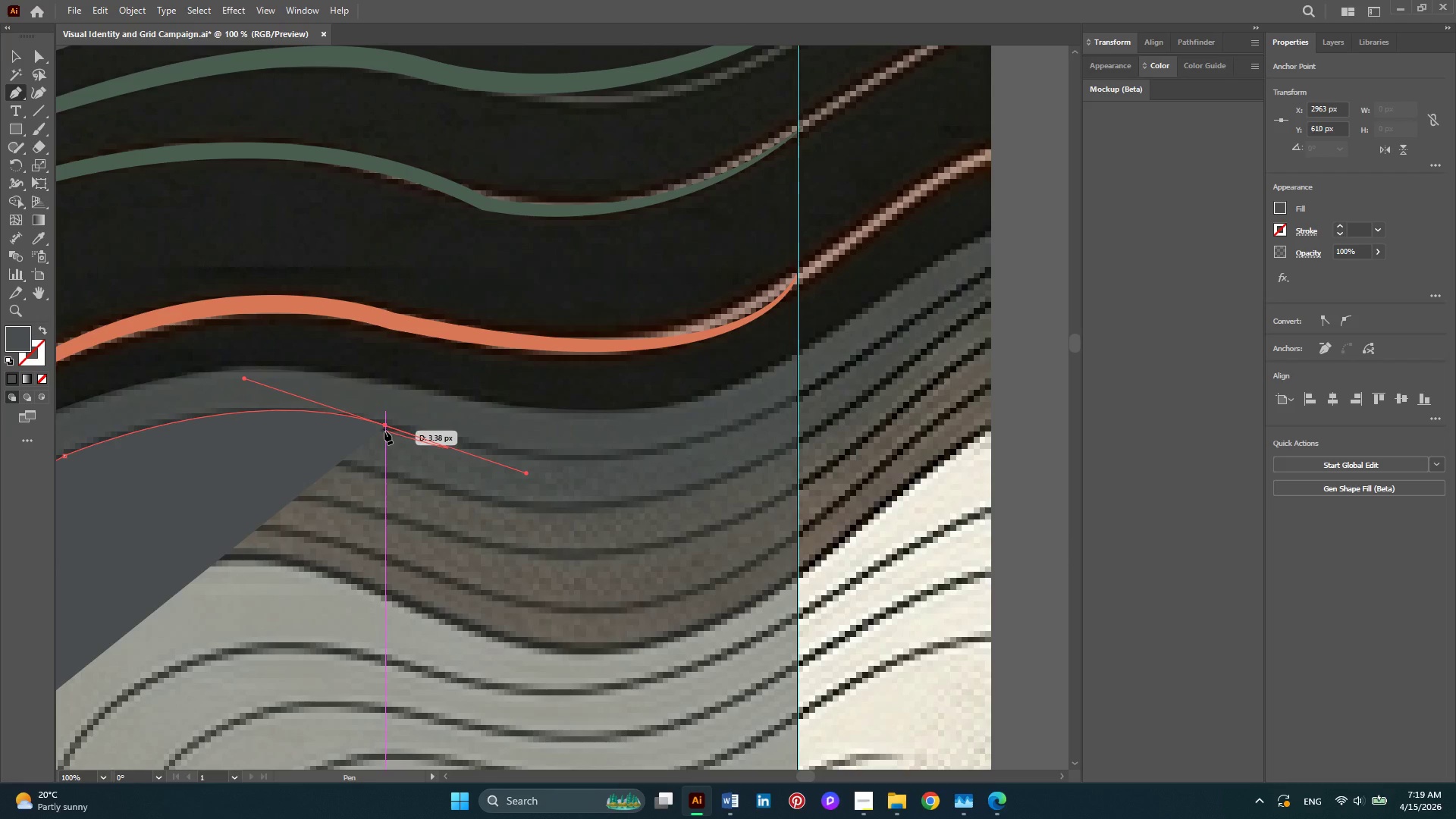 
left_click([384, 425])
 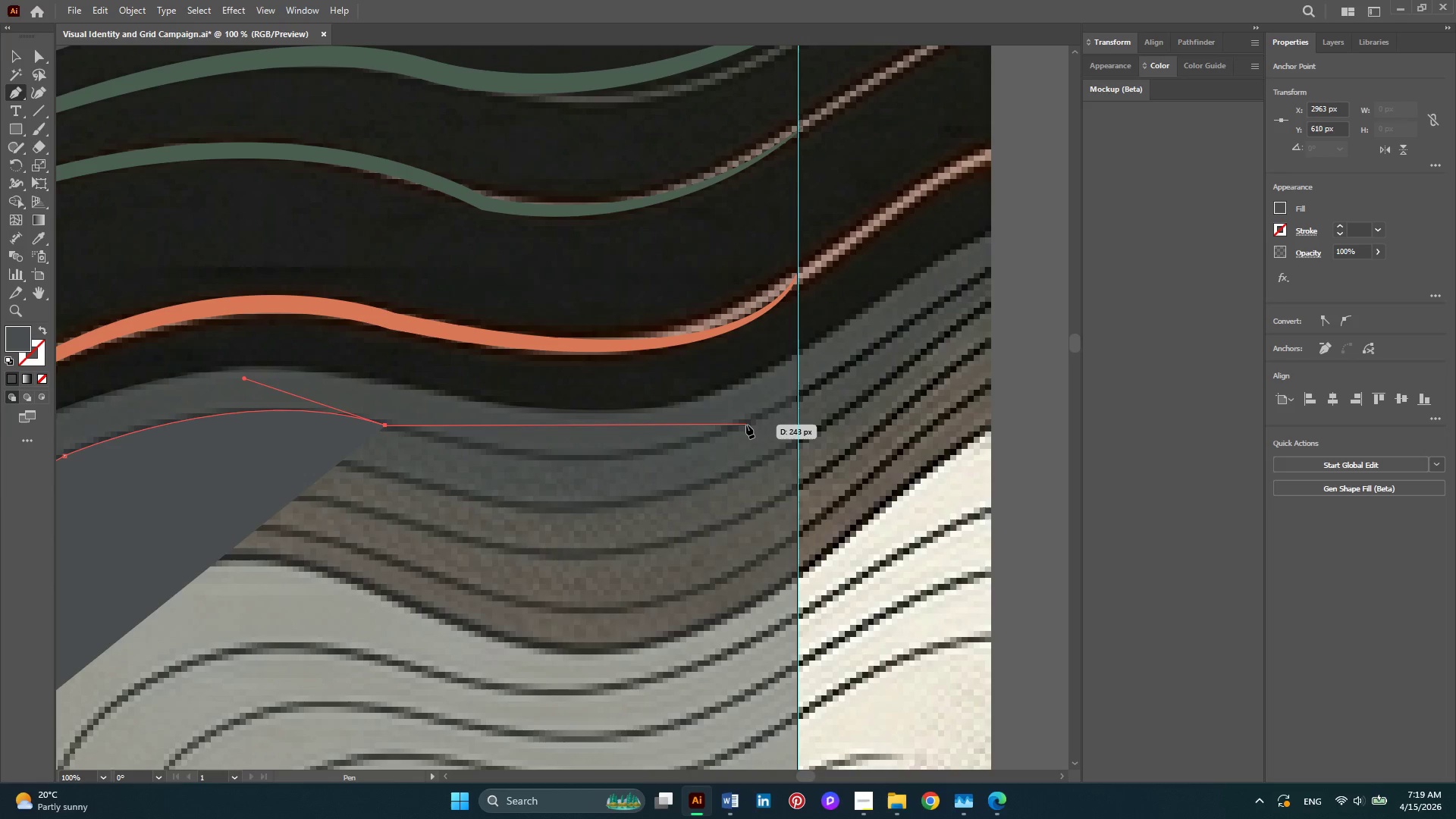 
left_click_drag(start_coordinate=[746, 425], to_coordinate=[888, 353])
 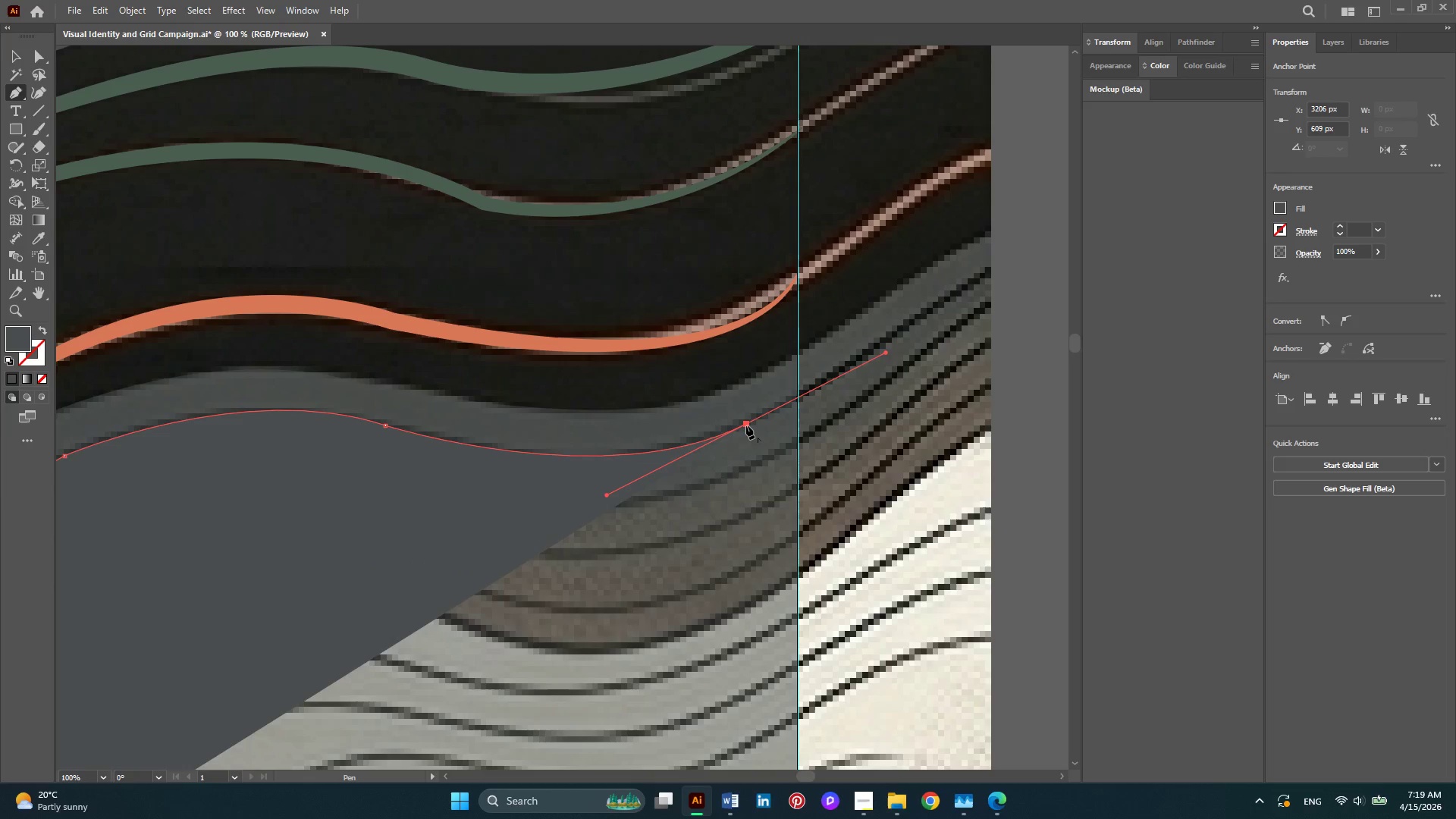 
left_click([746, 425])
 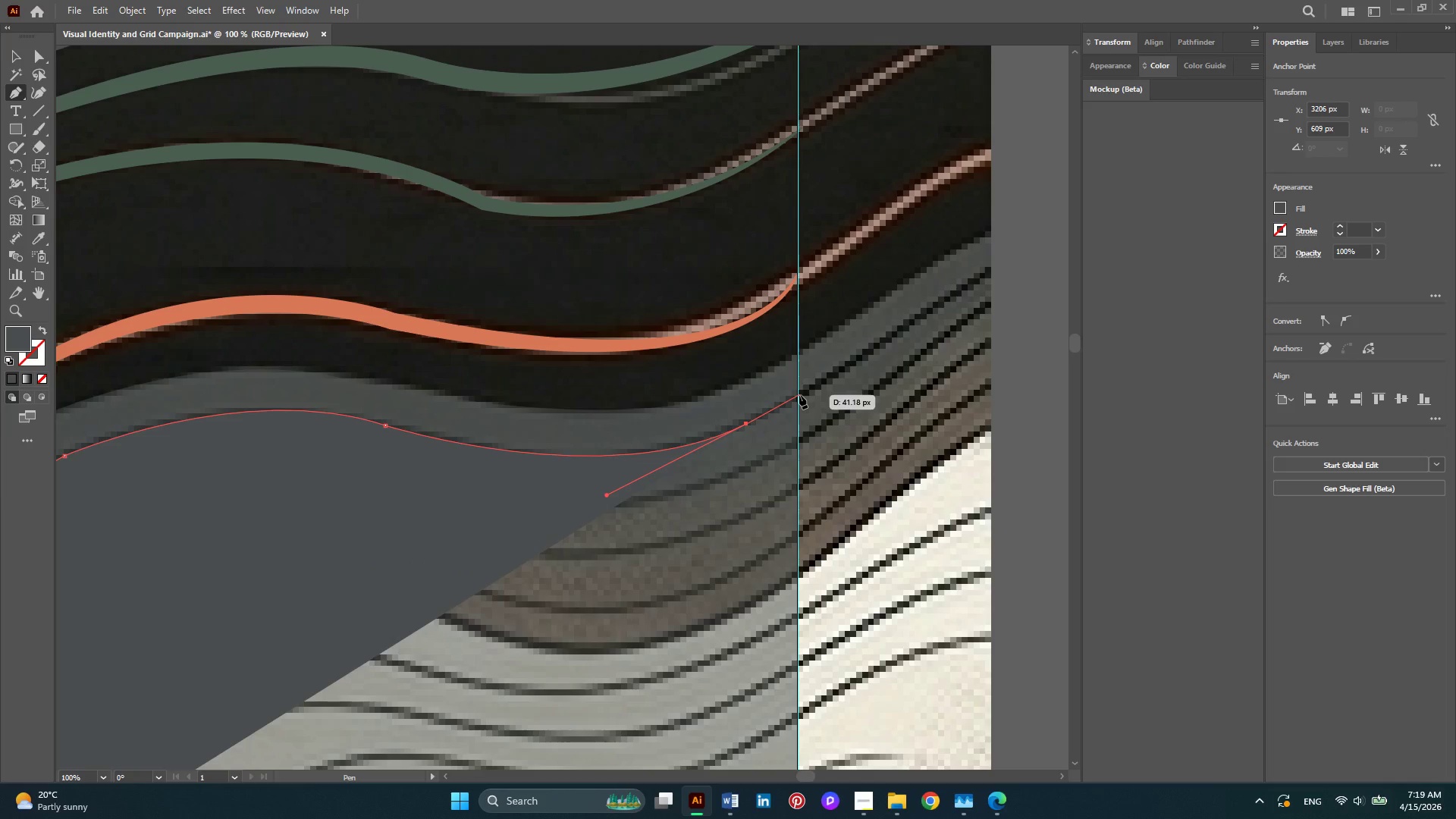 
left_click([799, 395])
 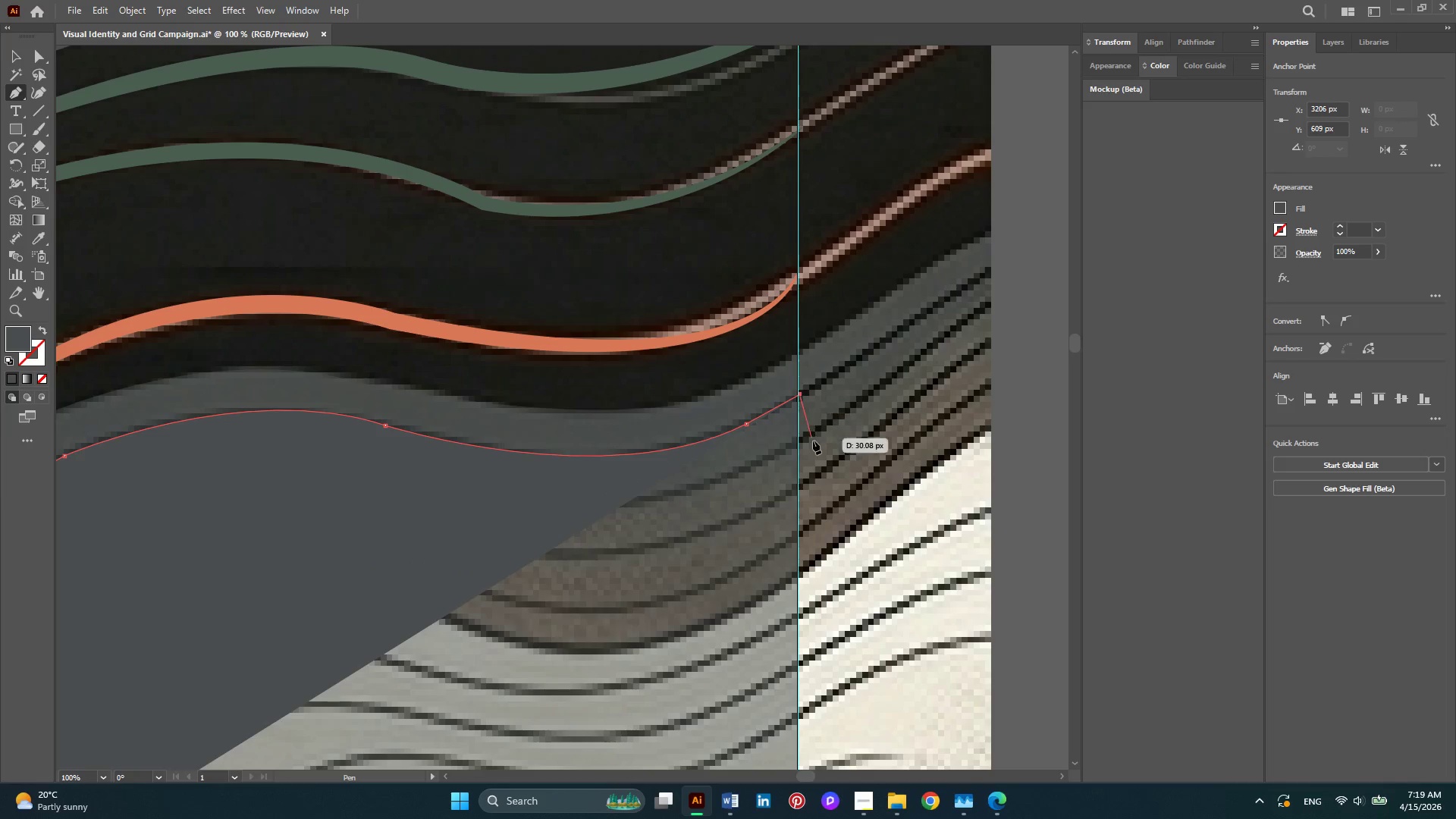 
key(Alt+AltLeft)
 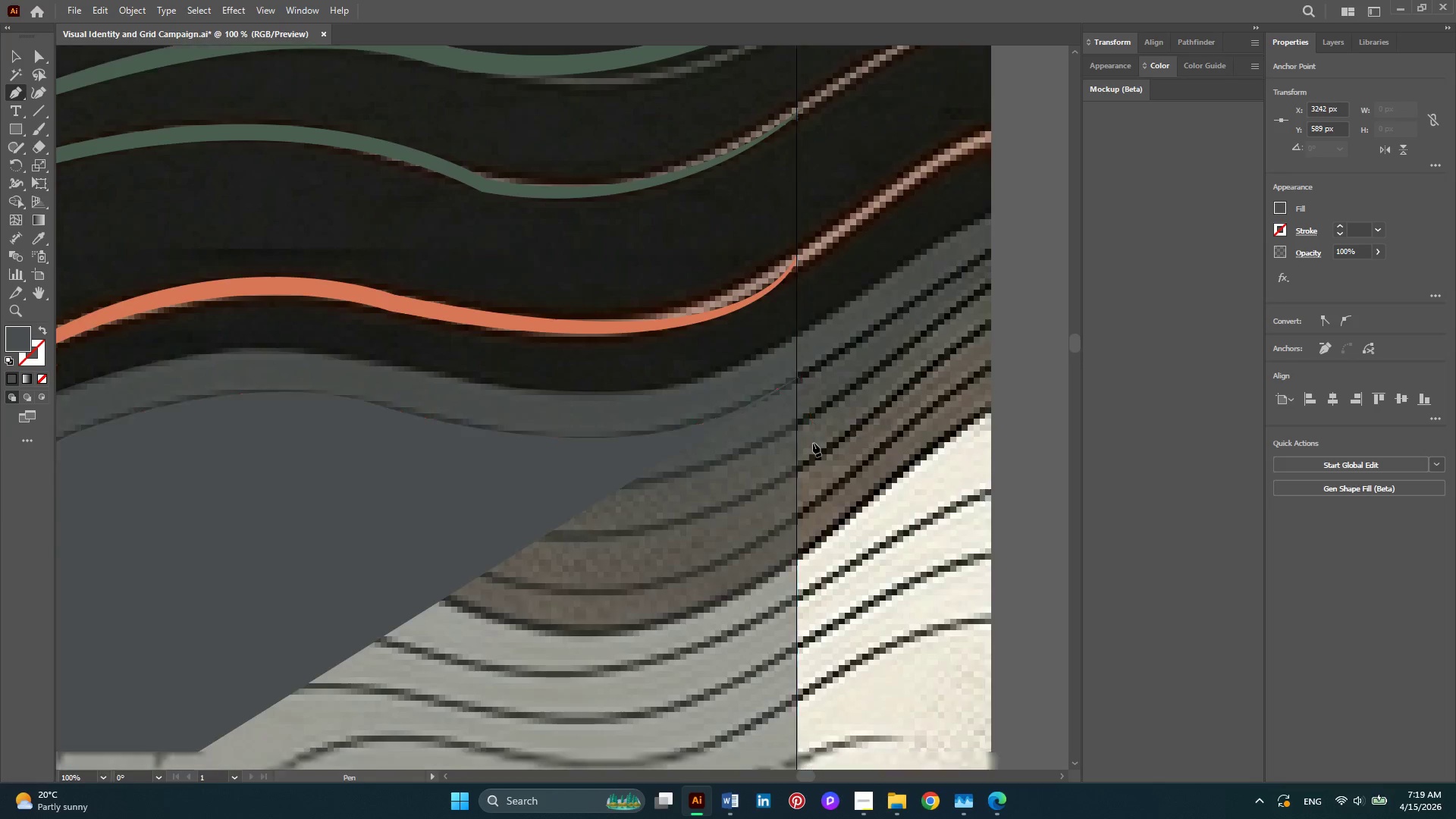 
key(Alt+AltLeft)
 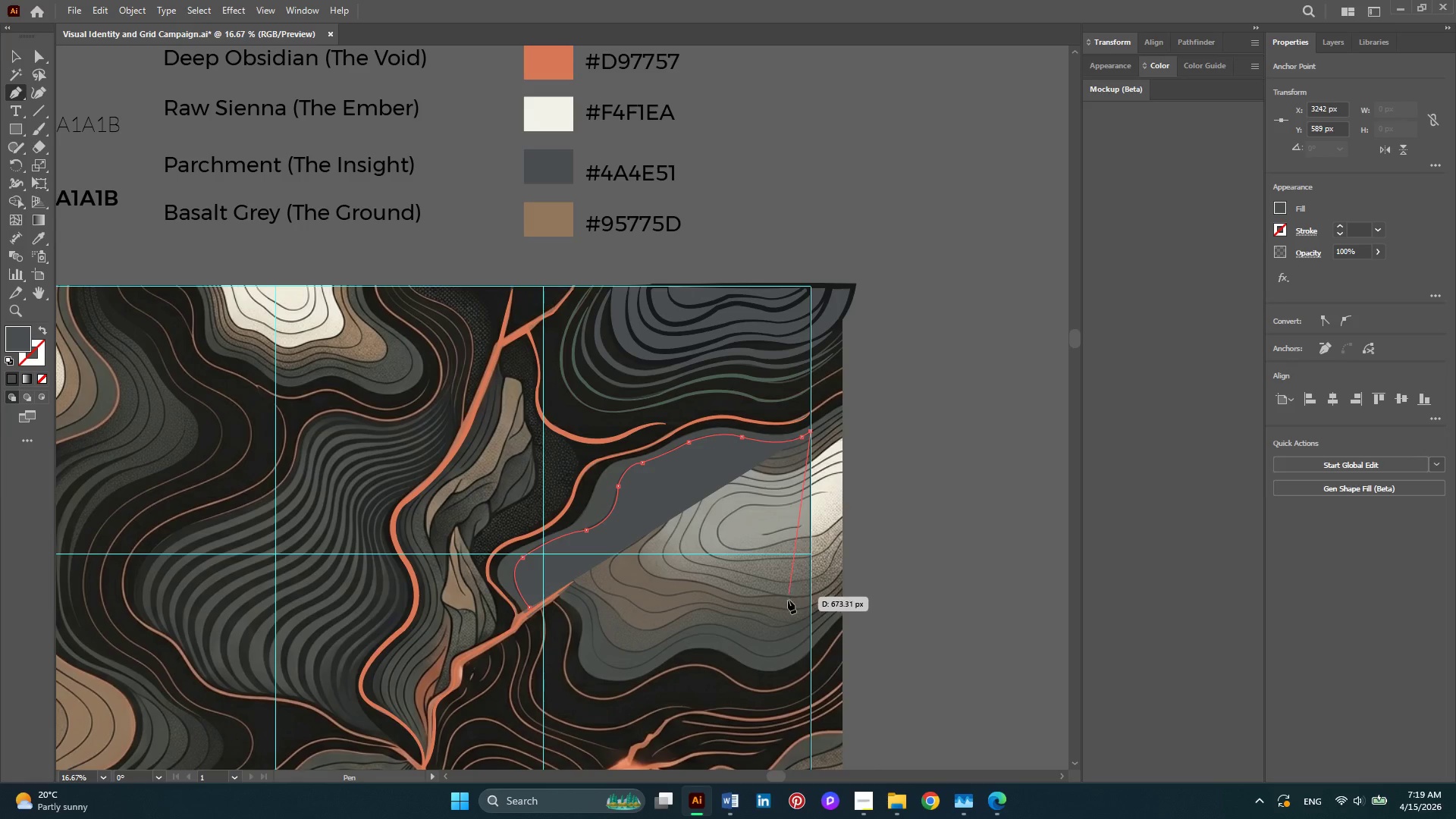 
scroll: coordinate [813, 443], scroll_direction: down, amount: 5.0
 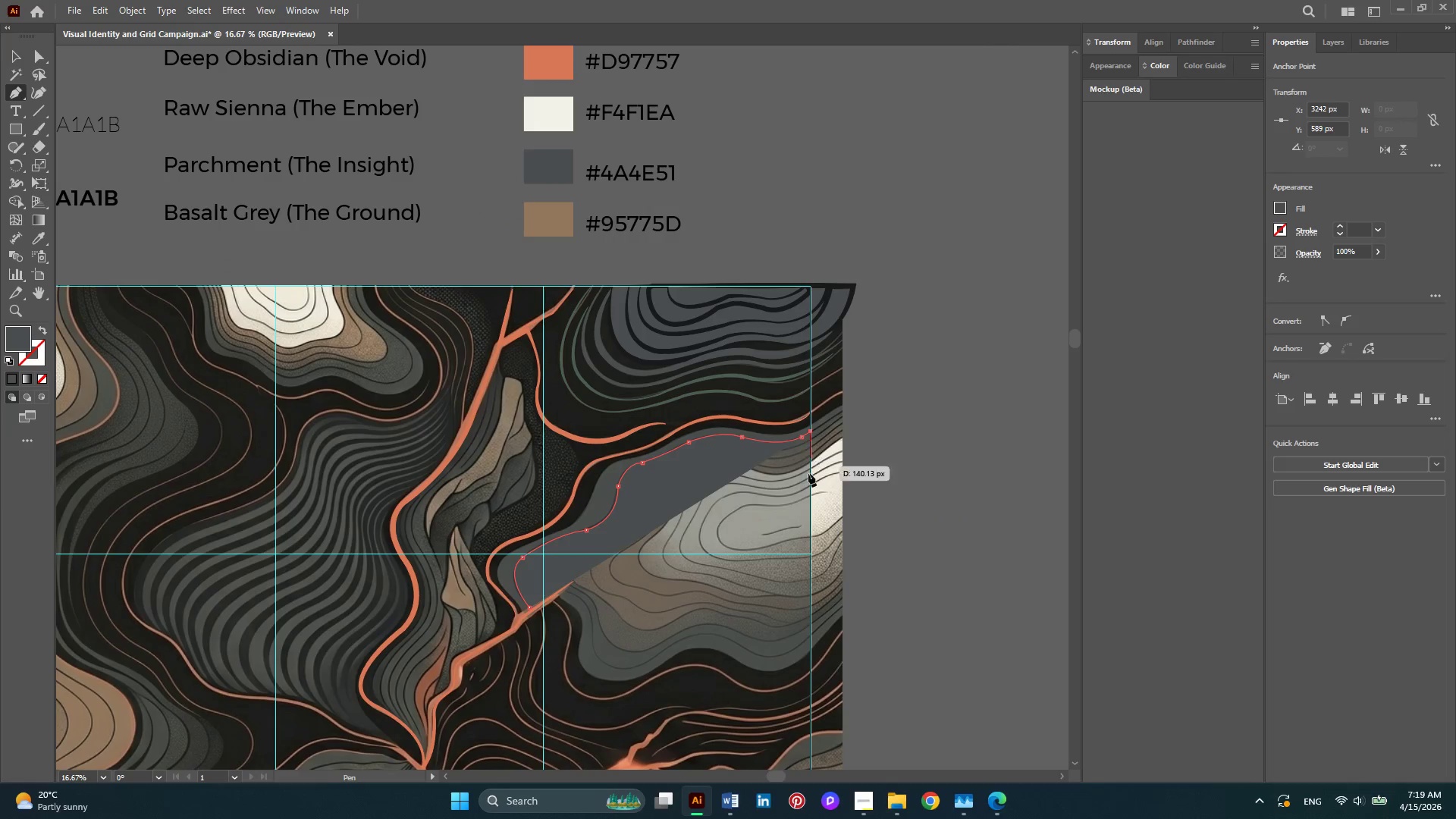 
hold_key(key=AltLeft, duration=0.34)
scroll: coordinate [797, 634], scroll_direction: up, amount: 1.0
 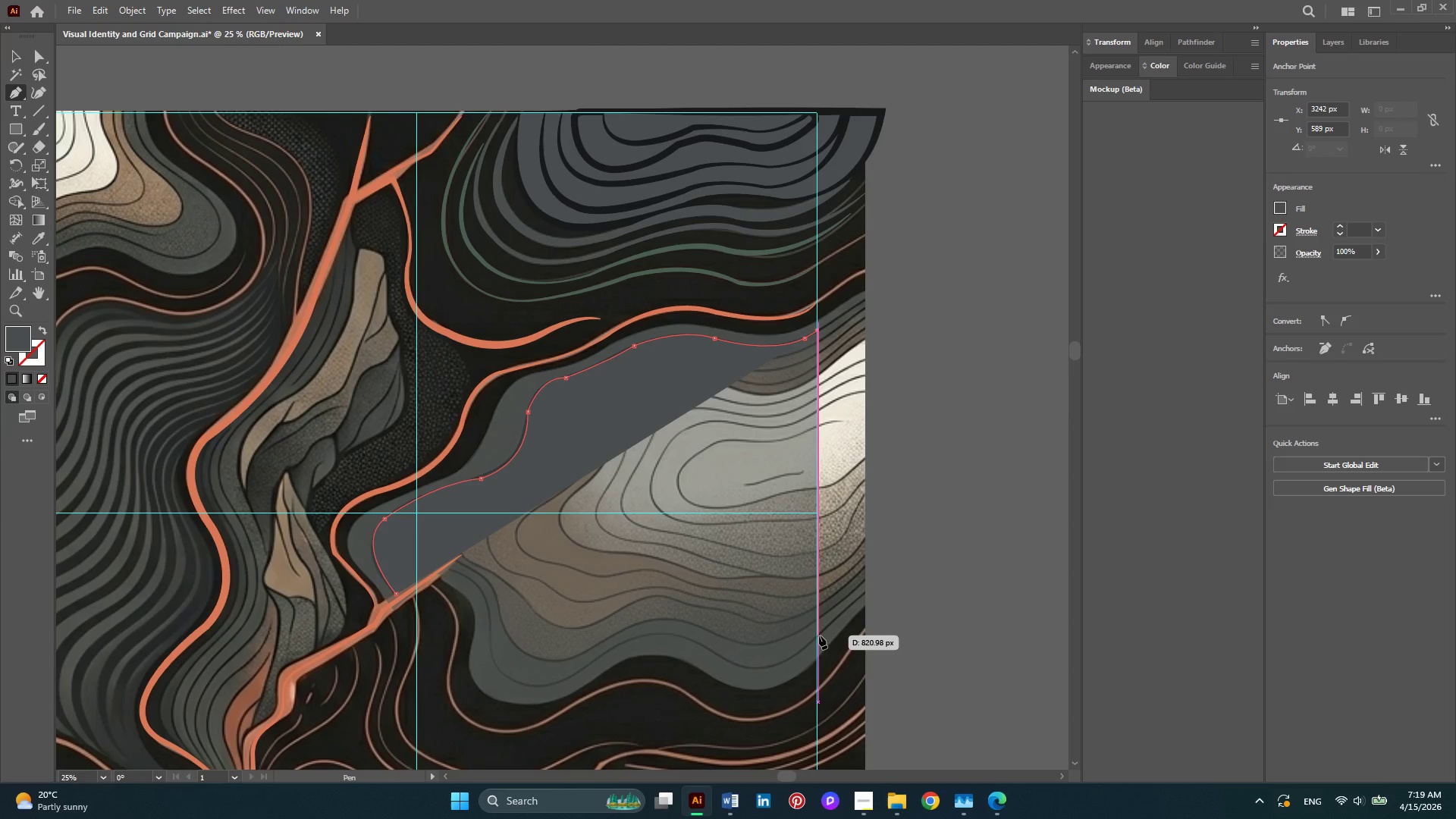 
left_click([819, 635])
 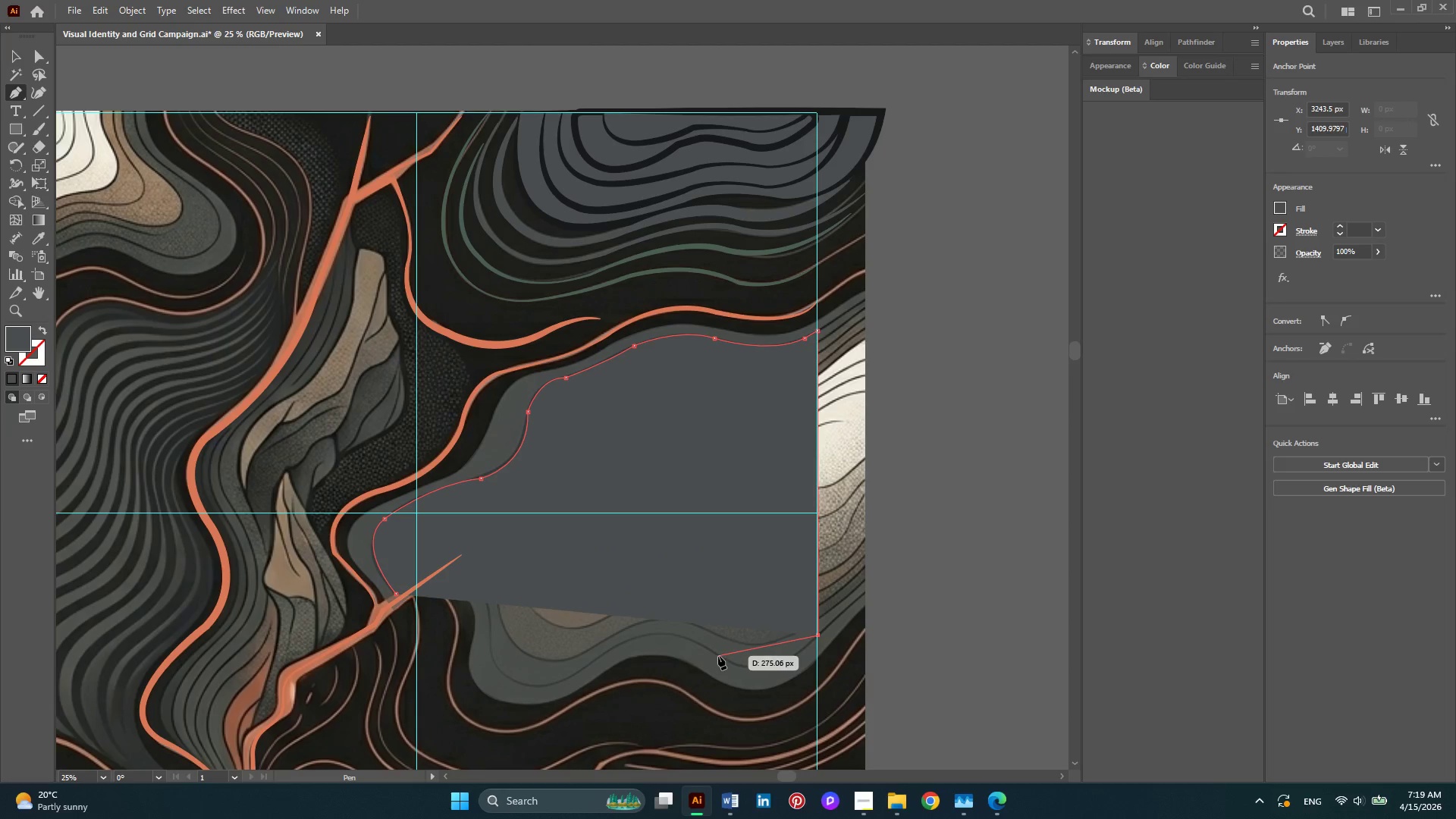 
left_click_drag(start_coordinate=[718, 656], to_coordinate=[1374, 257])
 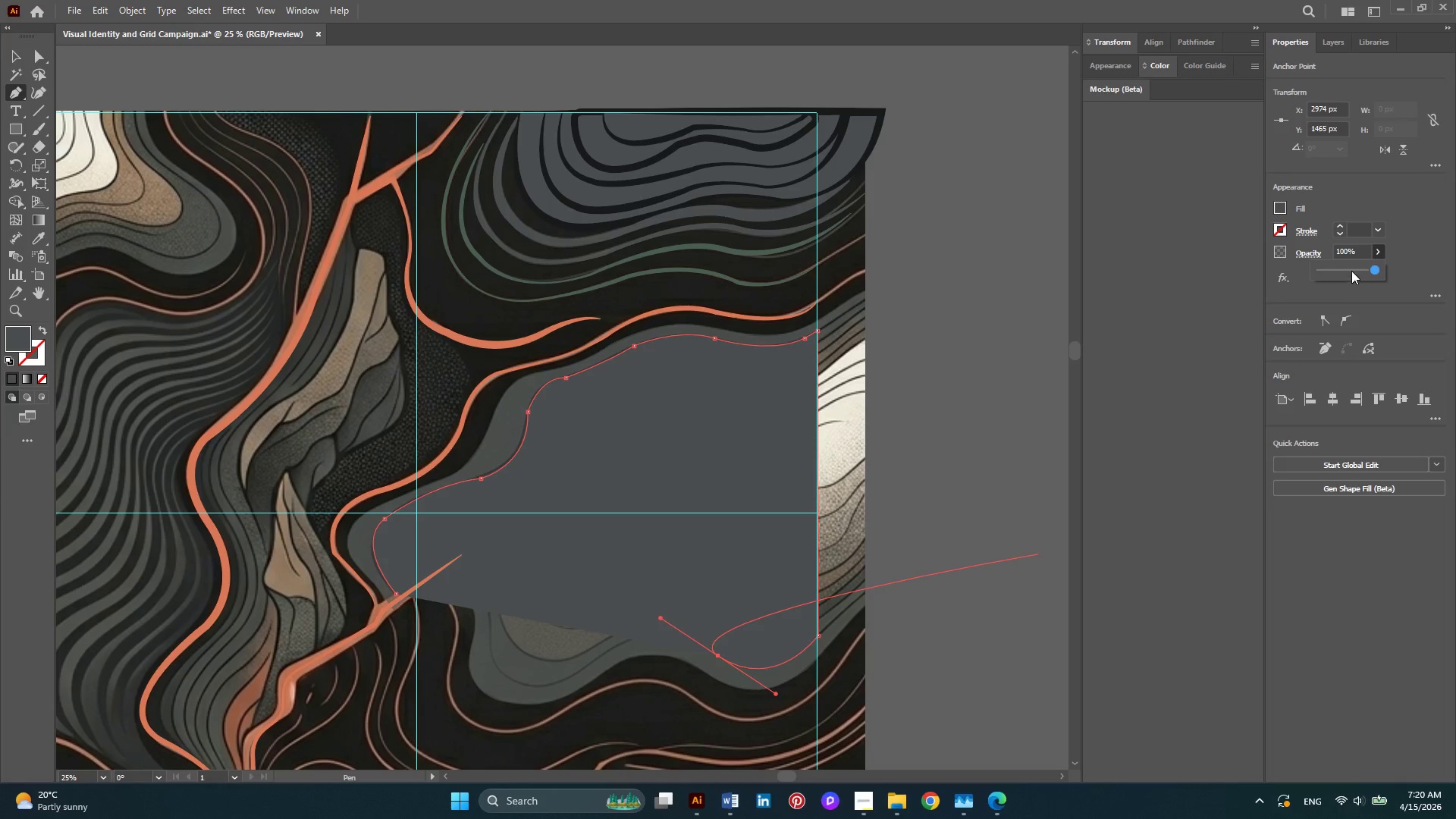 
left_click([1374, 257])
 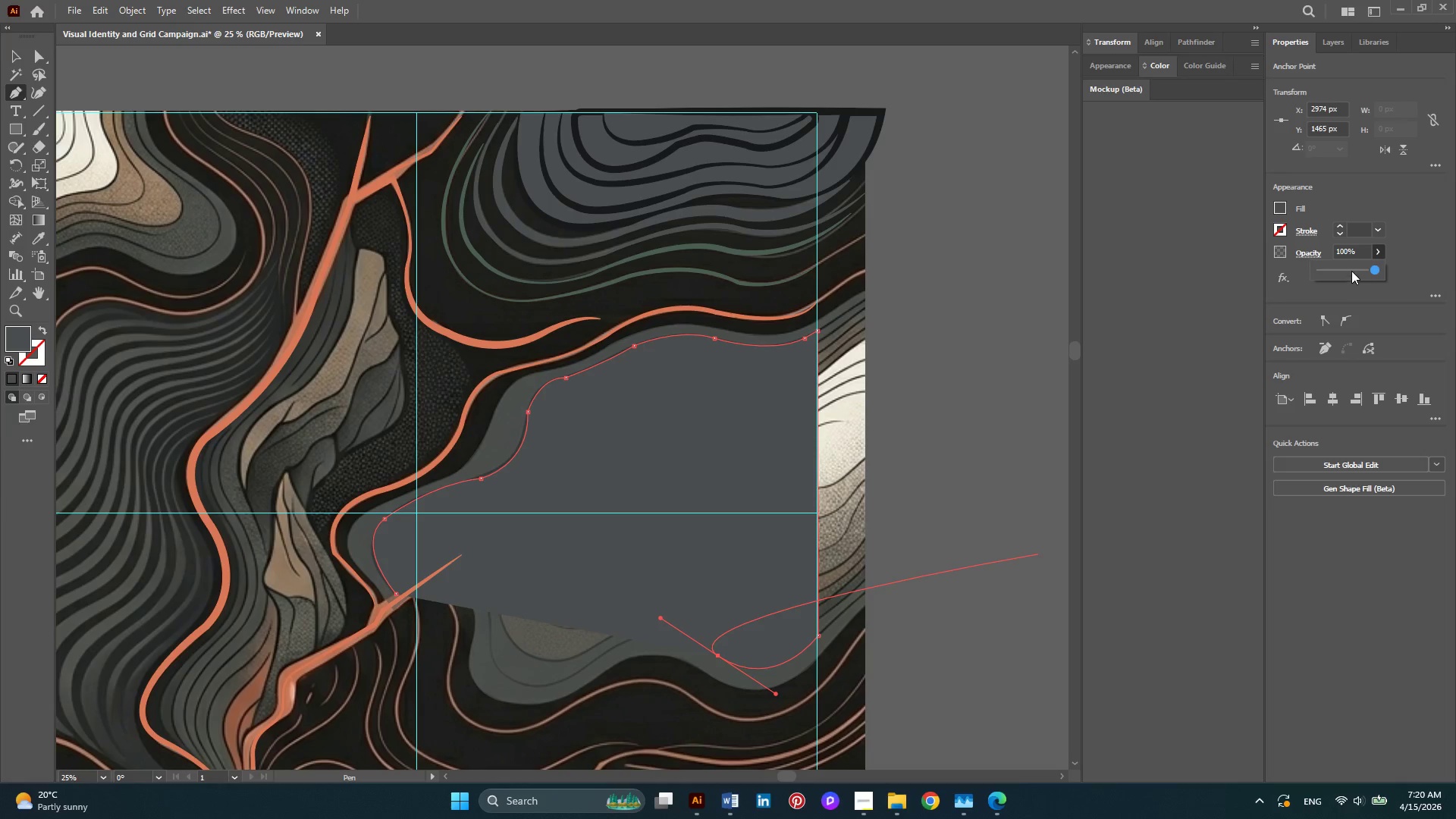 
left_click([1351, 268])
 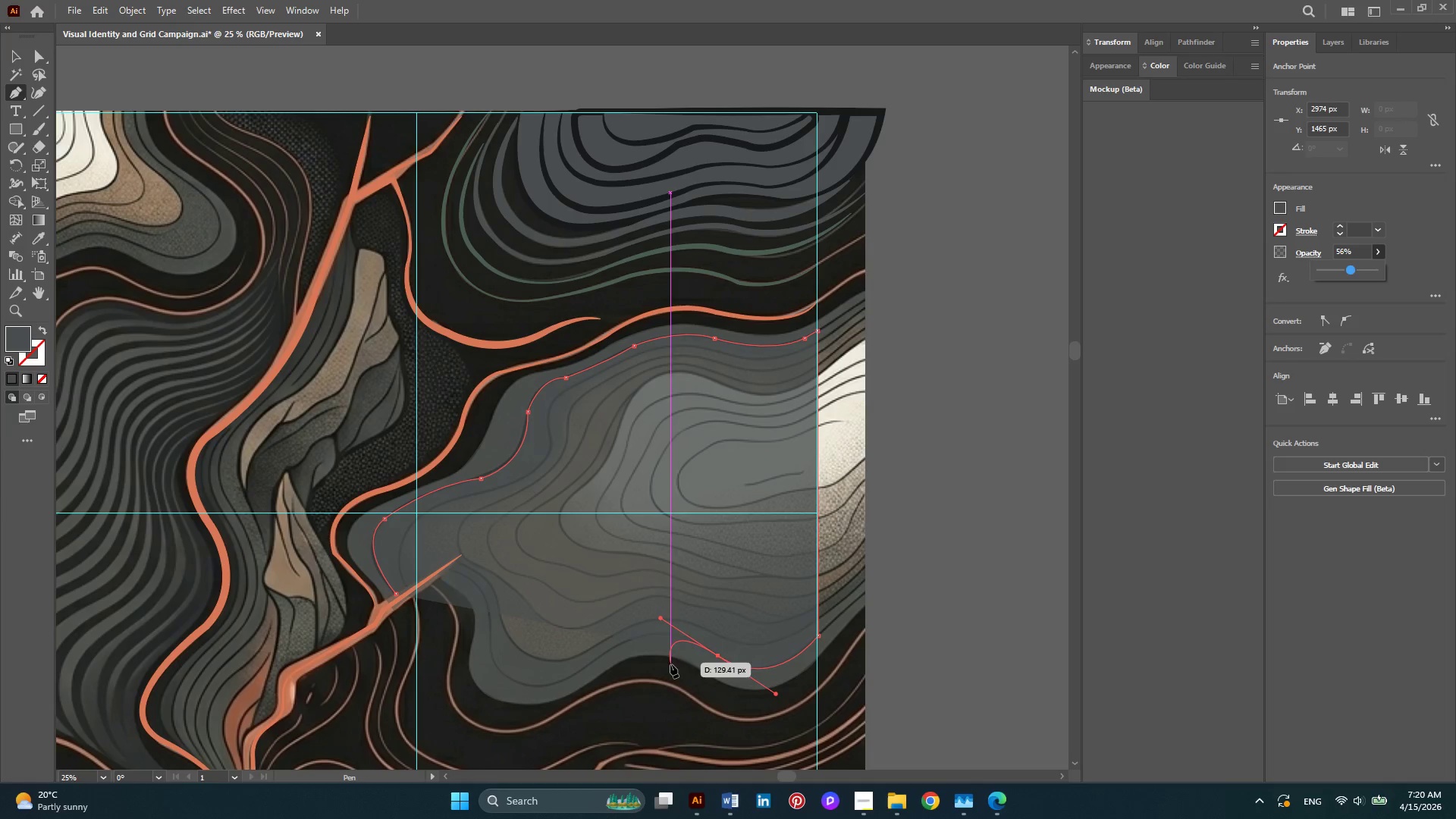 
key(Alt+AltLeft)
 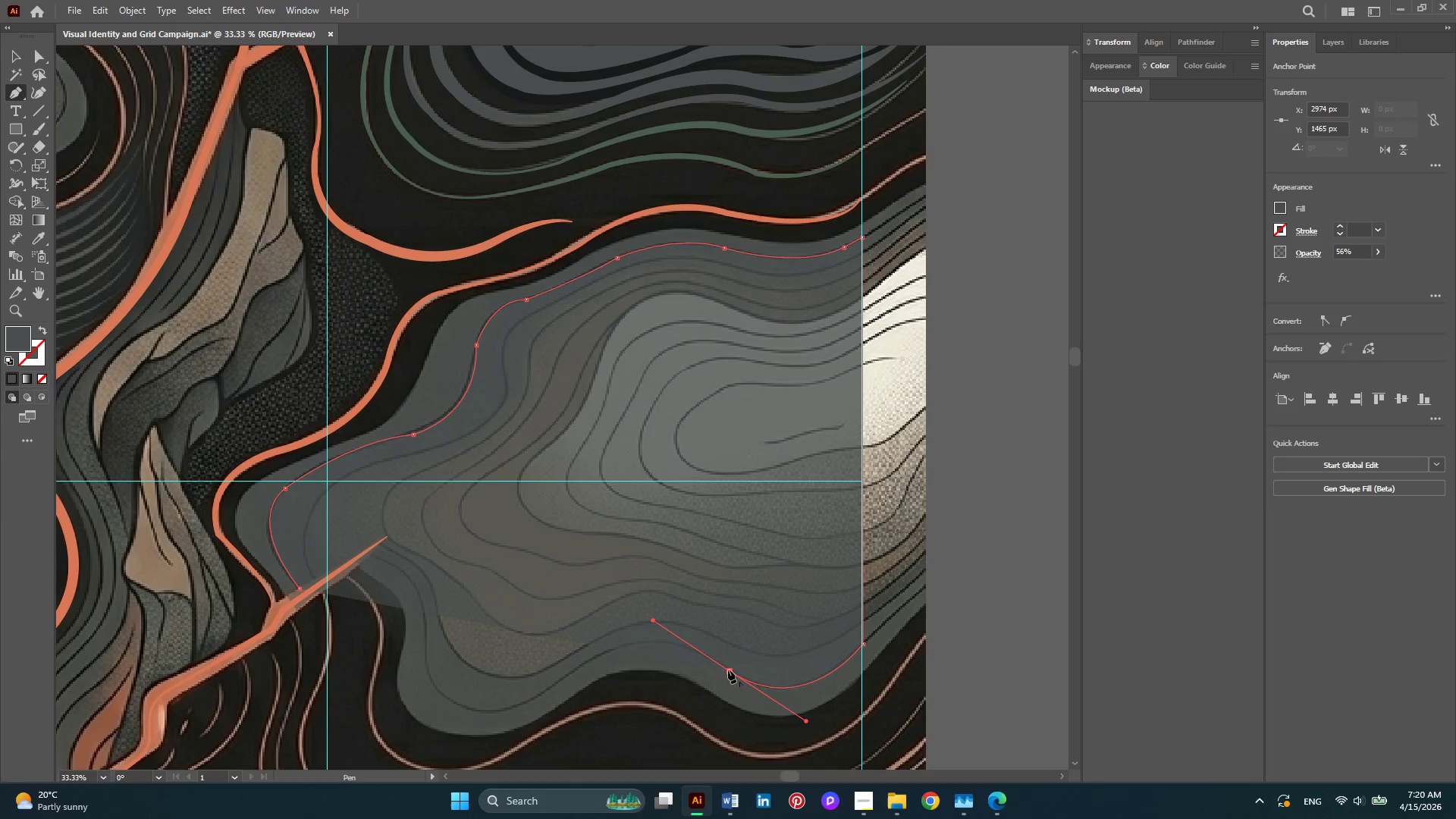 
scroll: coordinate [684, 683], scroll_direction: up, amount: 2.0
 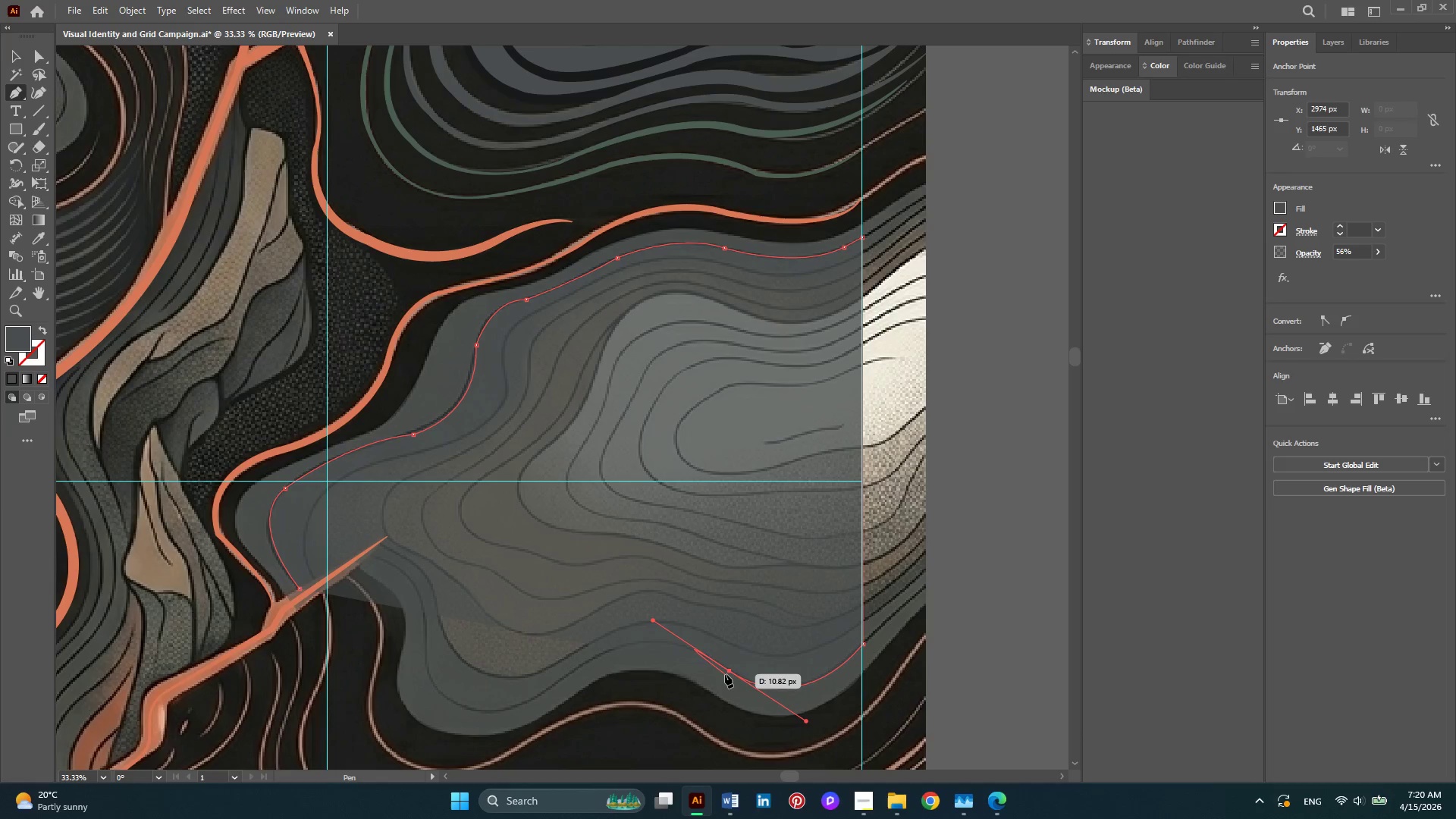 
left_click([726, 671])
 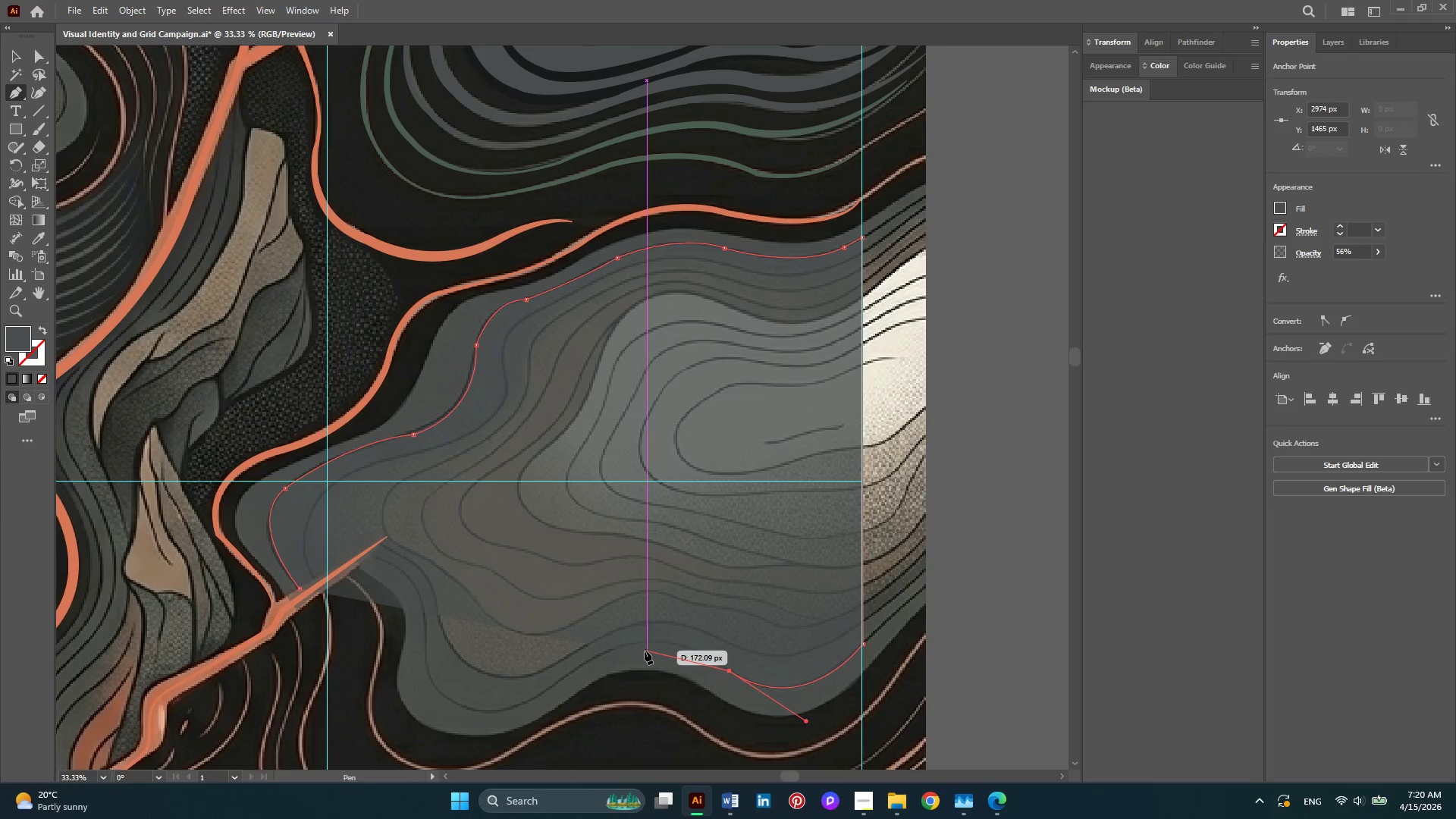 
hold_key(key=AltLeft, duration=0.31)
scroll: coordinate [643, 651], scroll_direction: up, amount: 2.0
 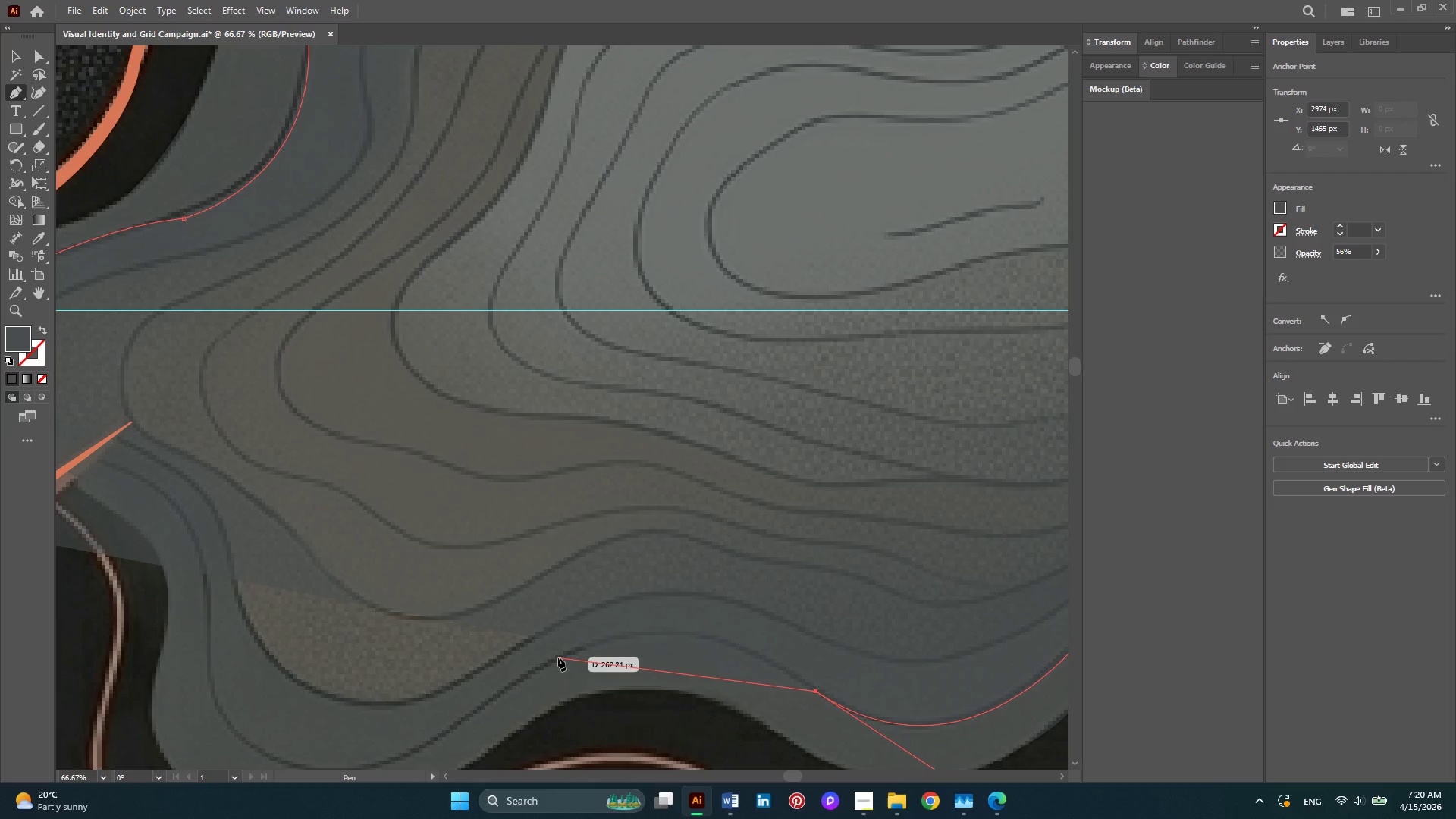 
left_click_drag(start_coordinate=[558, 657], to_coordinate=[402, 623])
 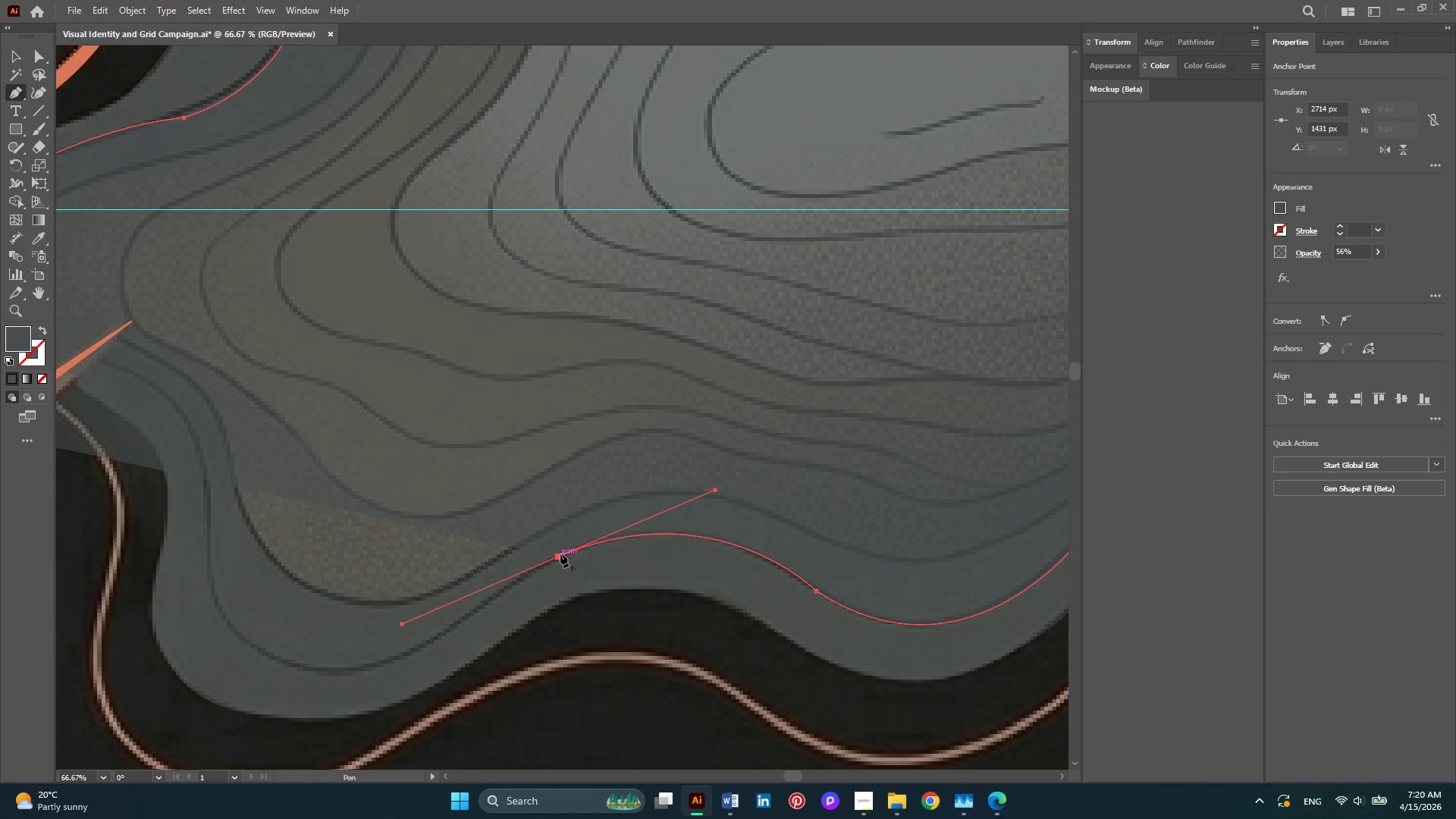 
left_click([559, 555])
 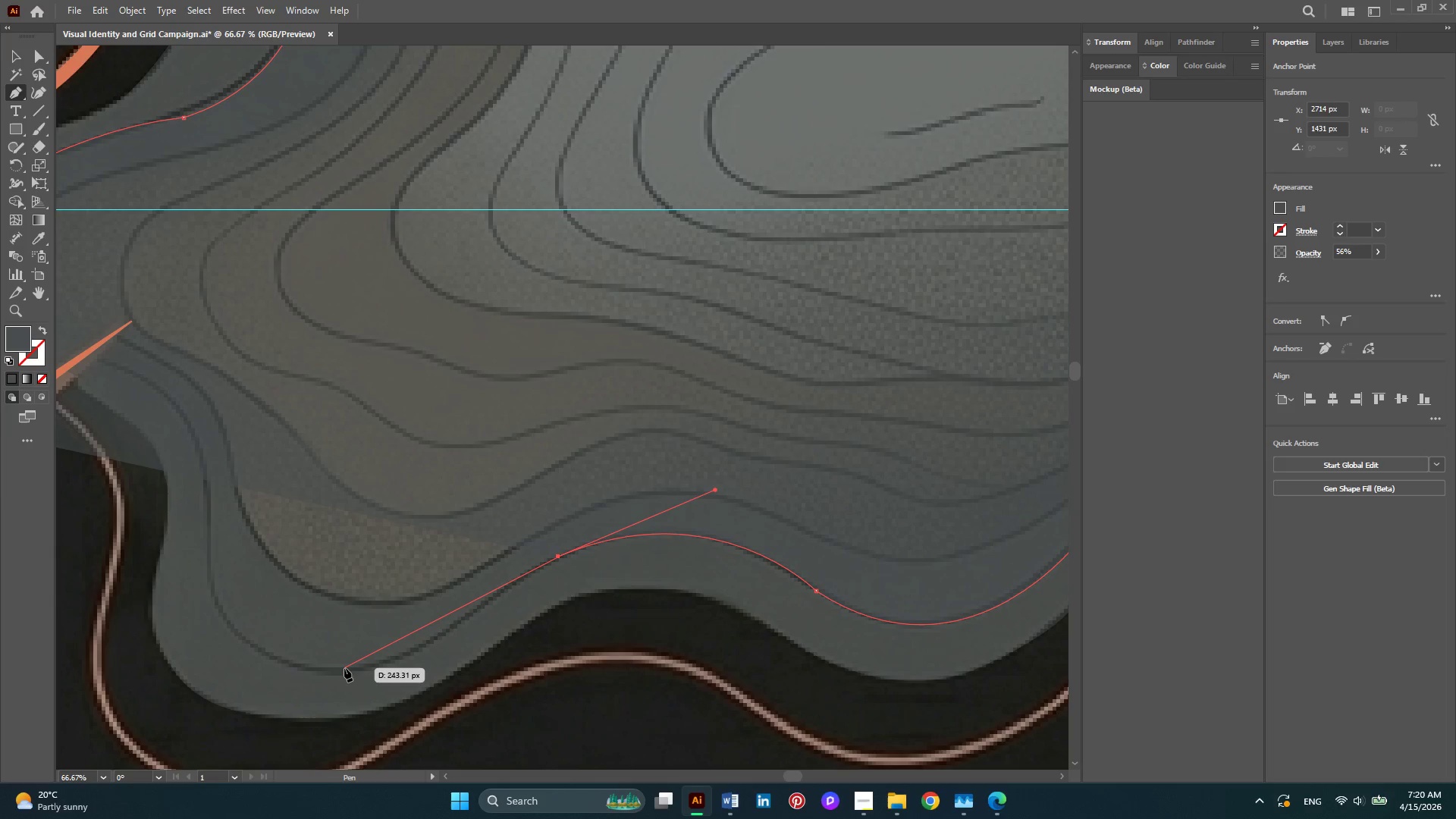 
left_click_drag(start_coordinate=[337, 670], to_coordinate=[262, 671])
 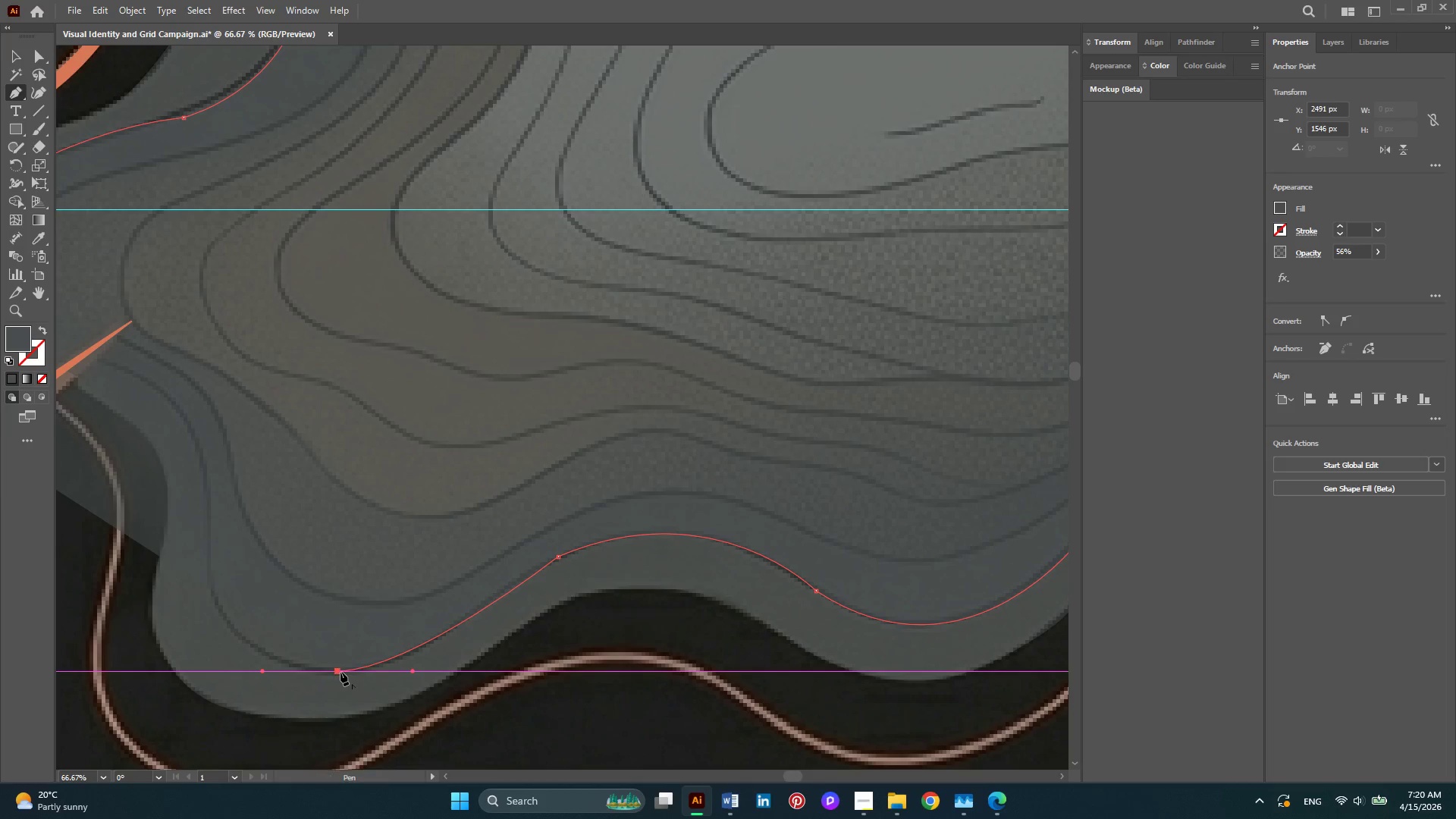 
left_click([337, 670])
 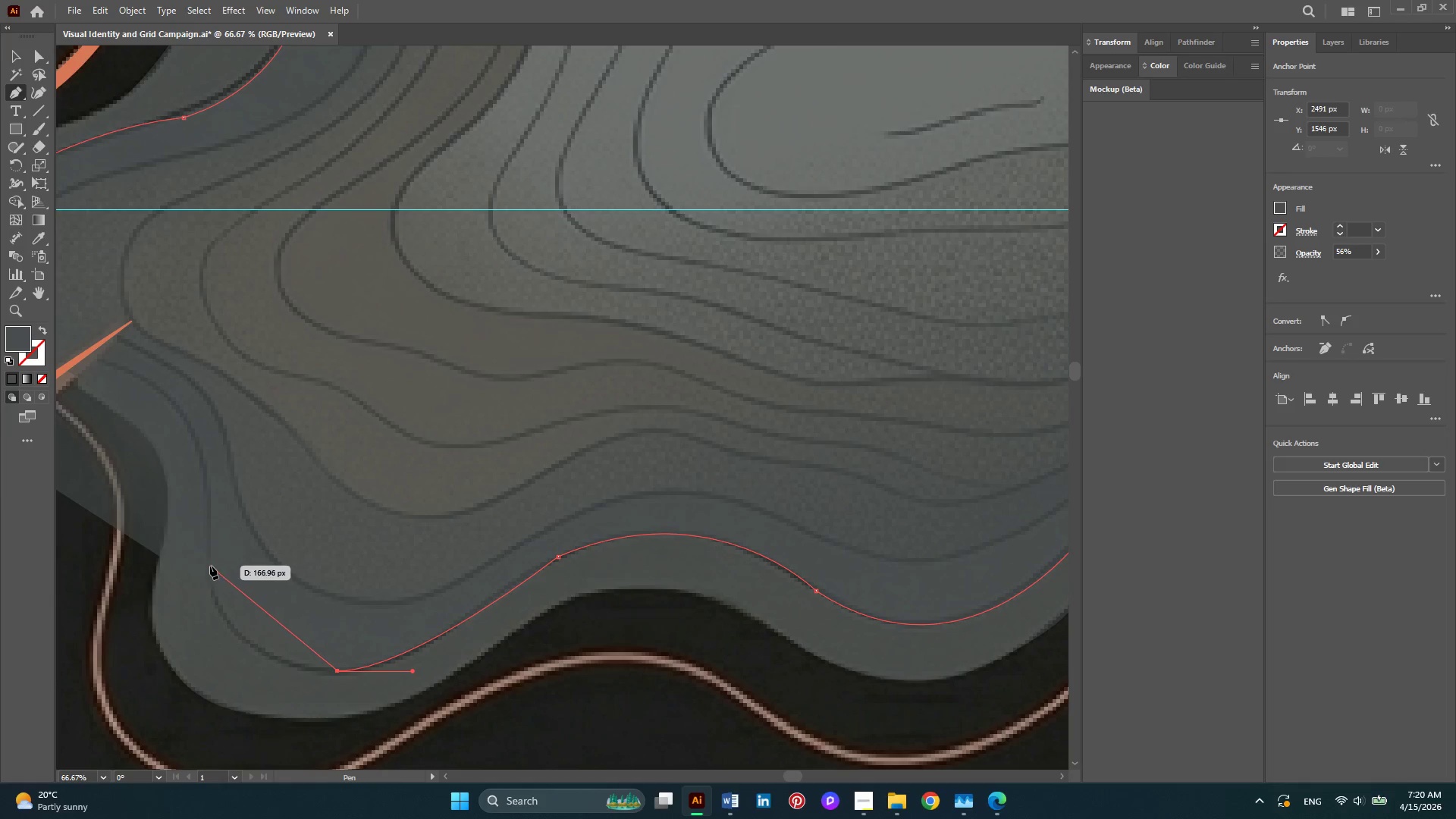 
left_click_drag(start_coordinate=[209, 560], to_coordinate=[205, 450])
 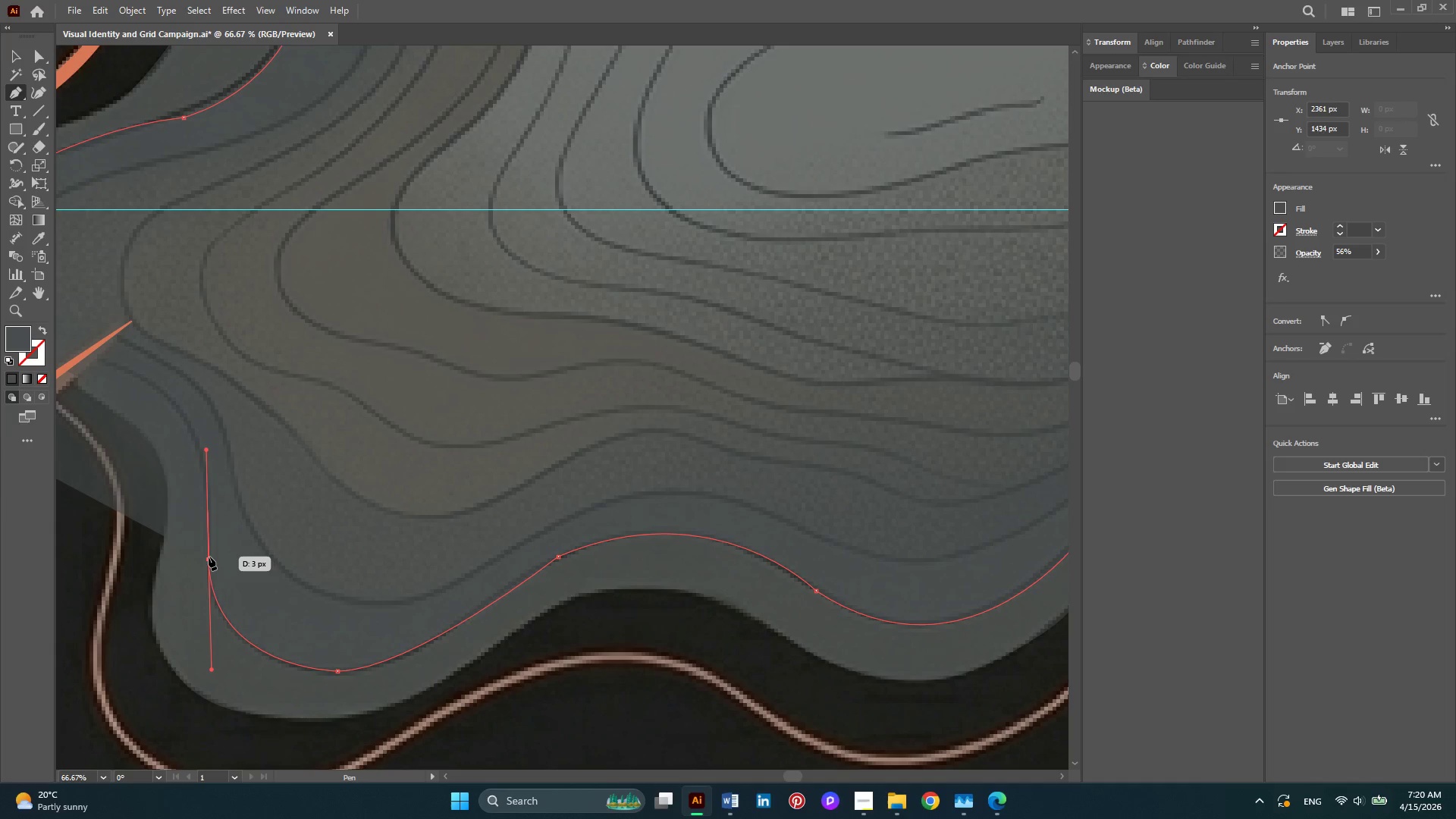 
left_click([208, 562])
 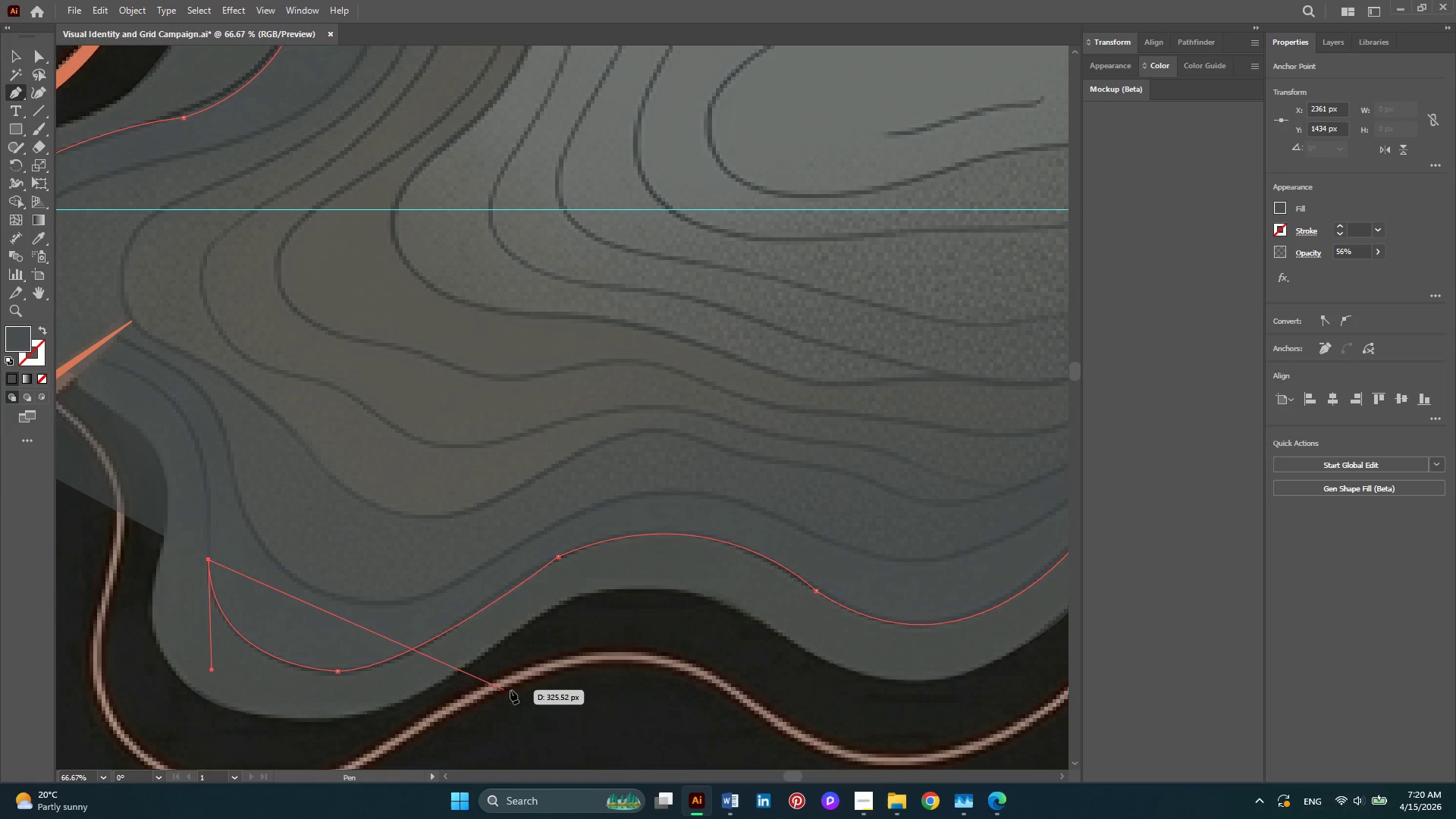 
key(Alt+AltLeft)
 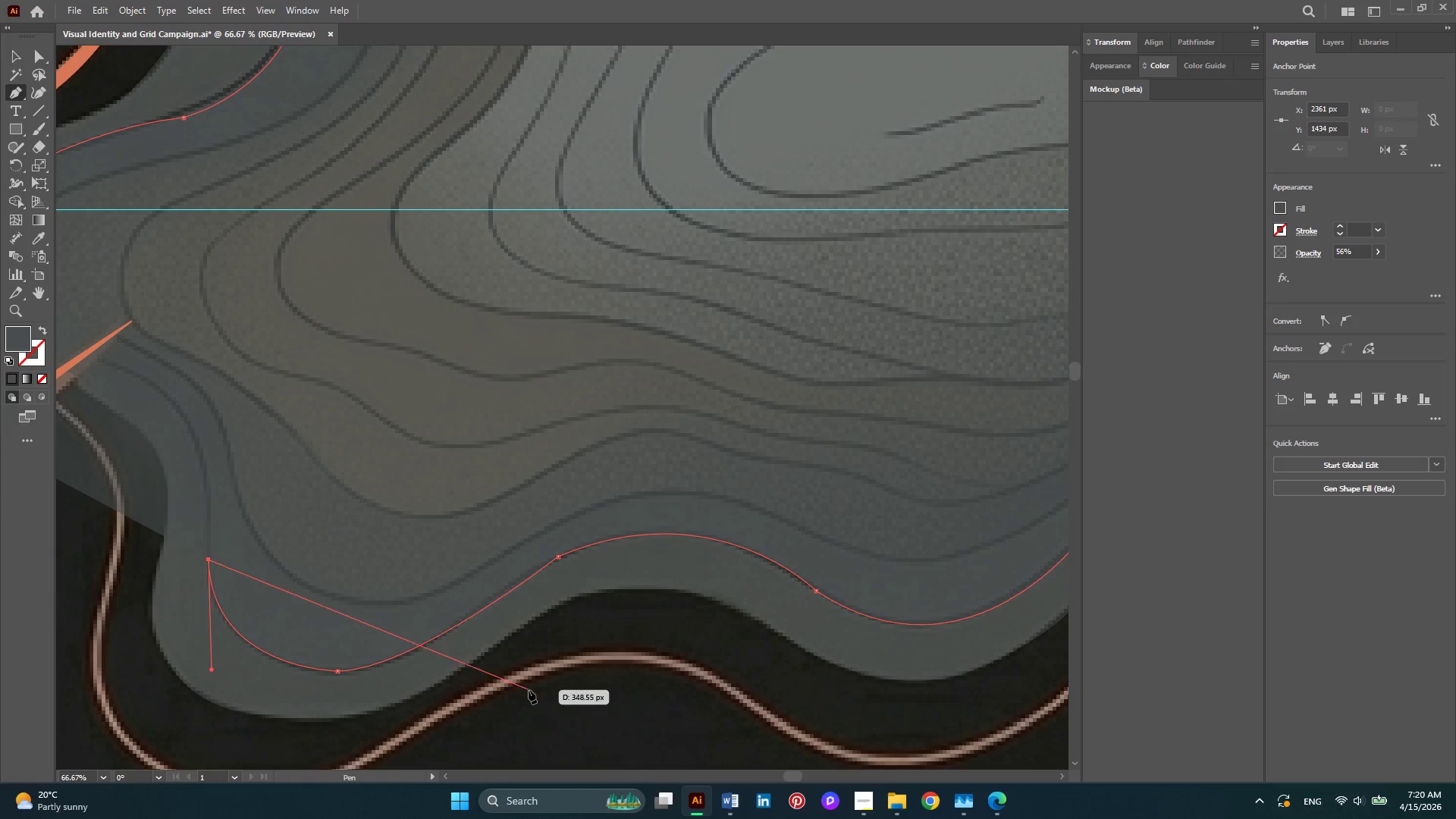 
key(Alt+Z)
 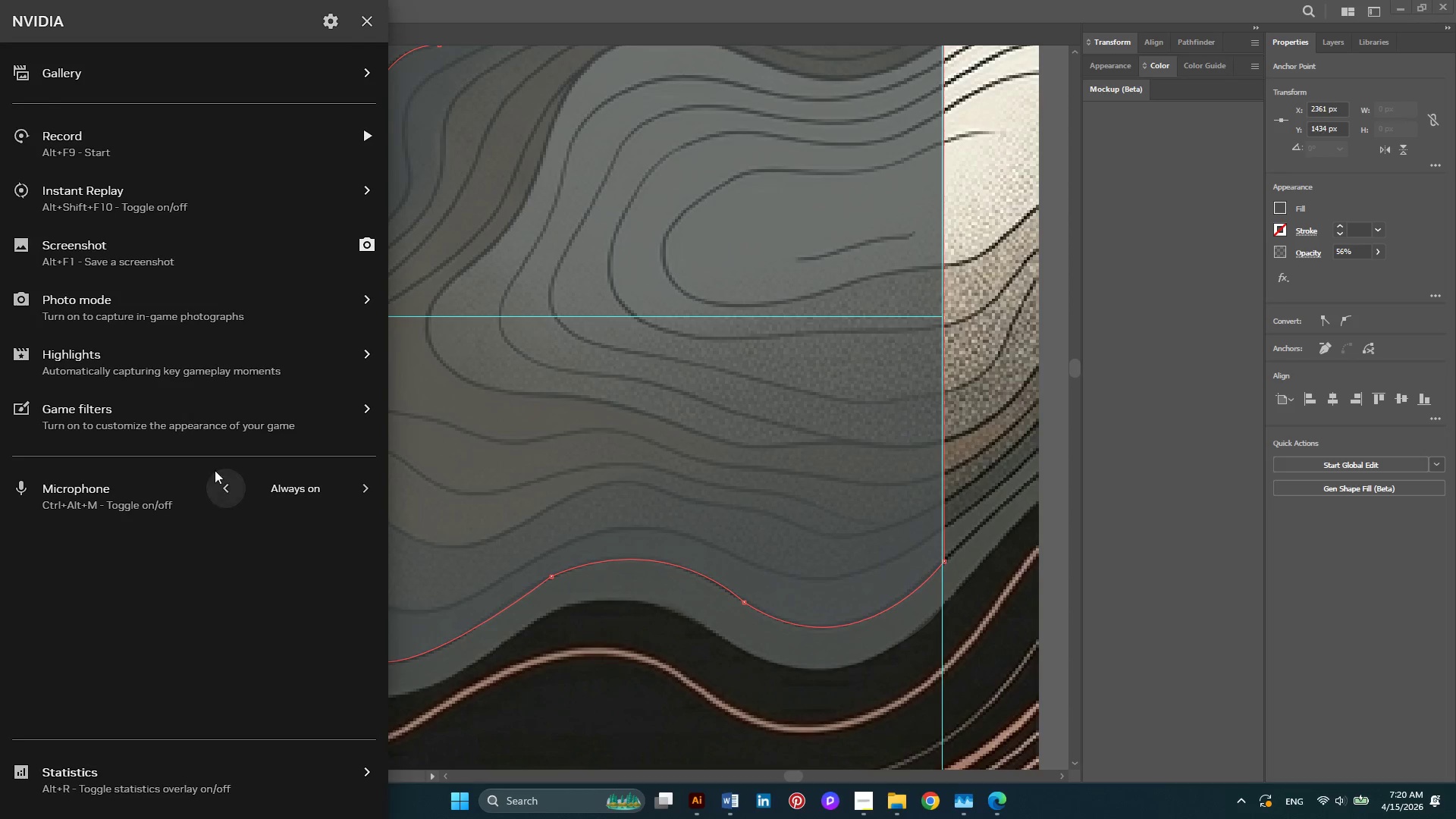 
scroll: coordinate [529, 690], scroll_direction: down, amount: 2.0
 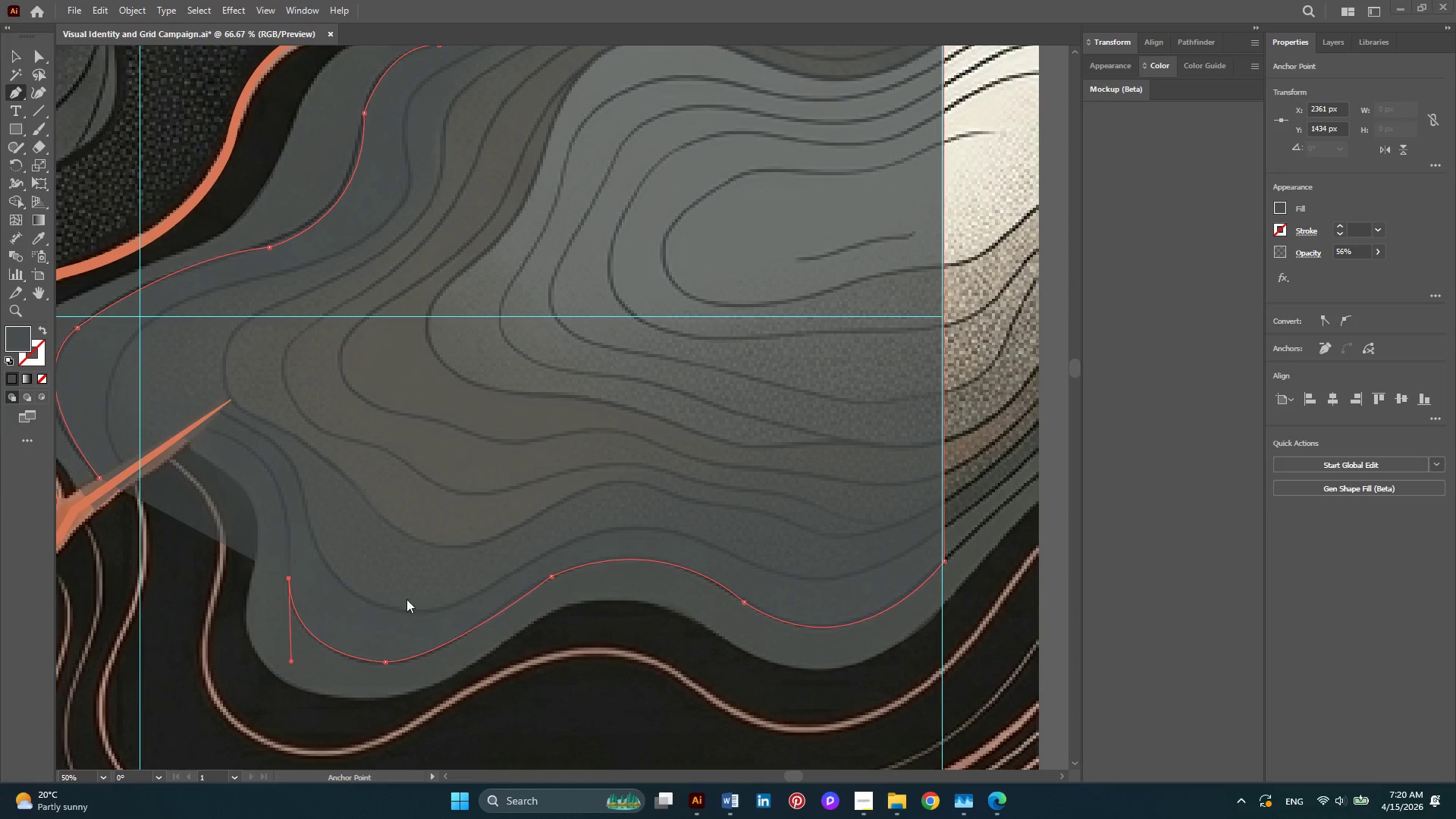 
mouse_move([266, 457])
 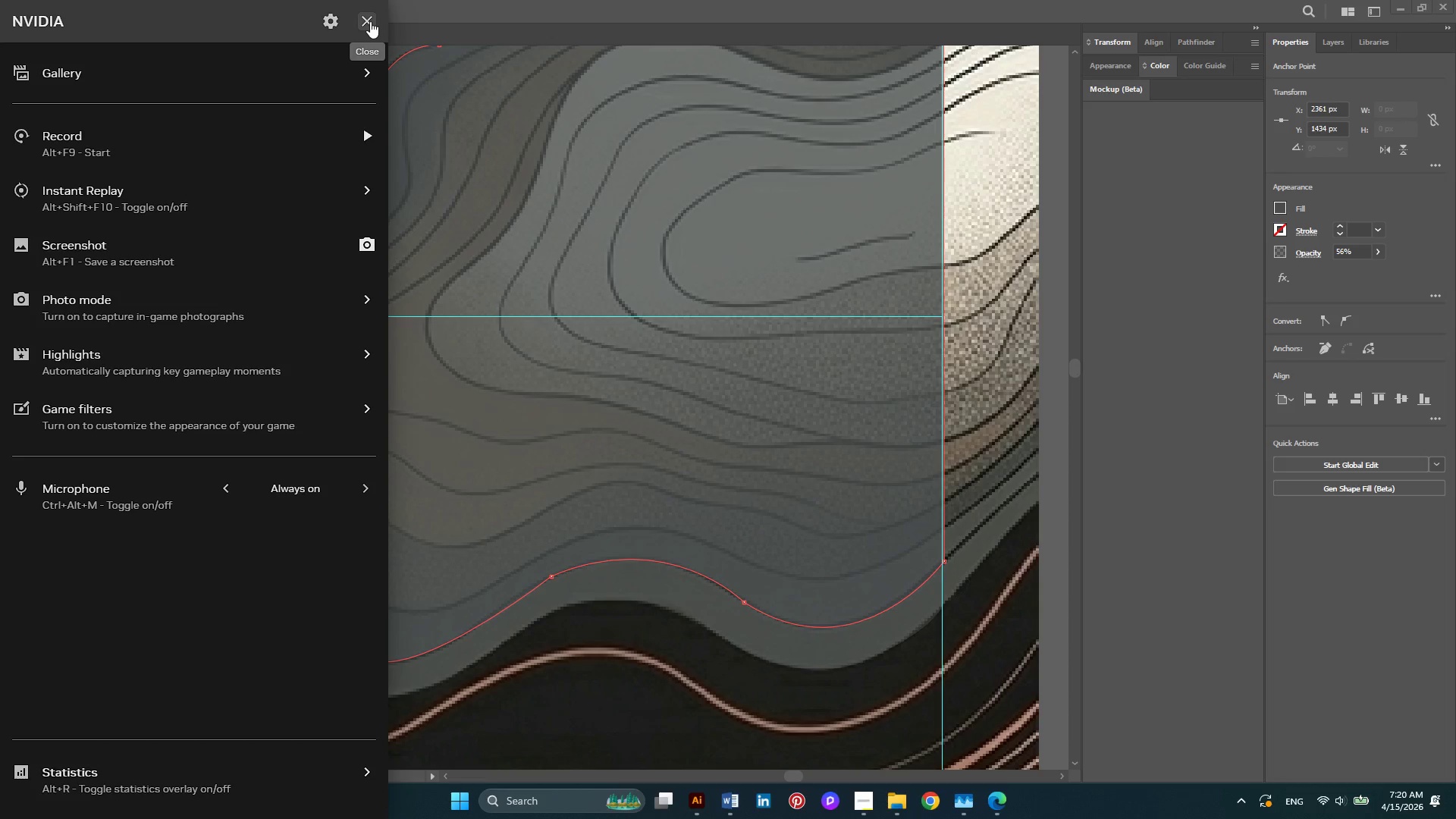 
left_click([370, 21])
 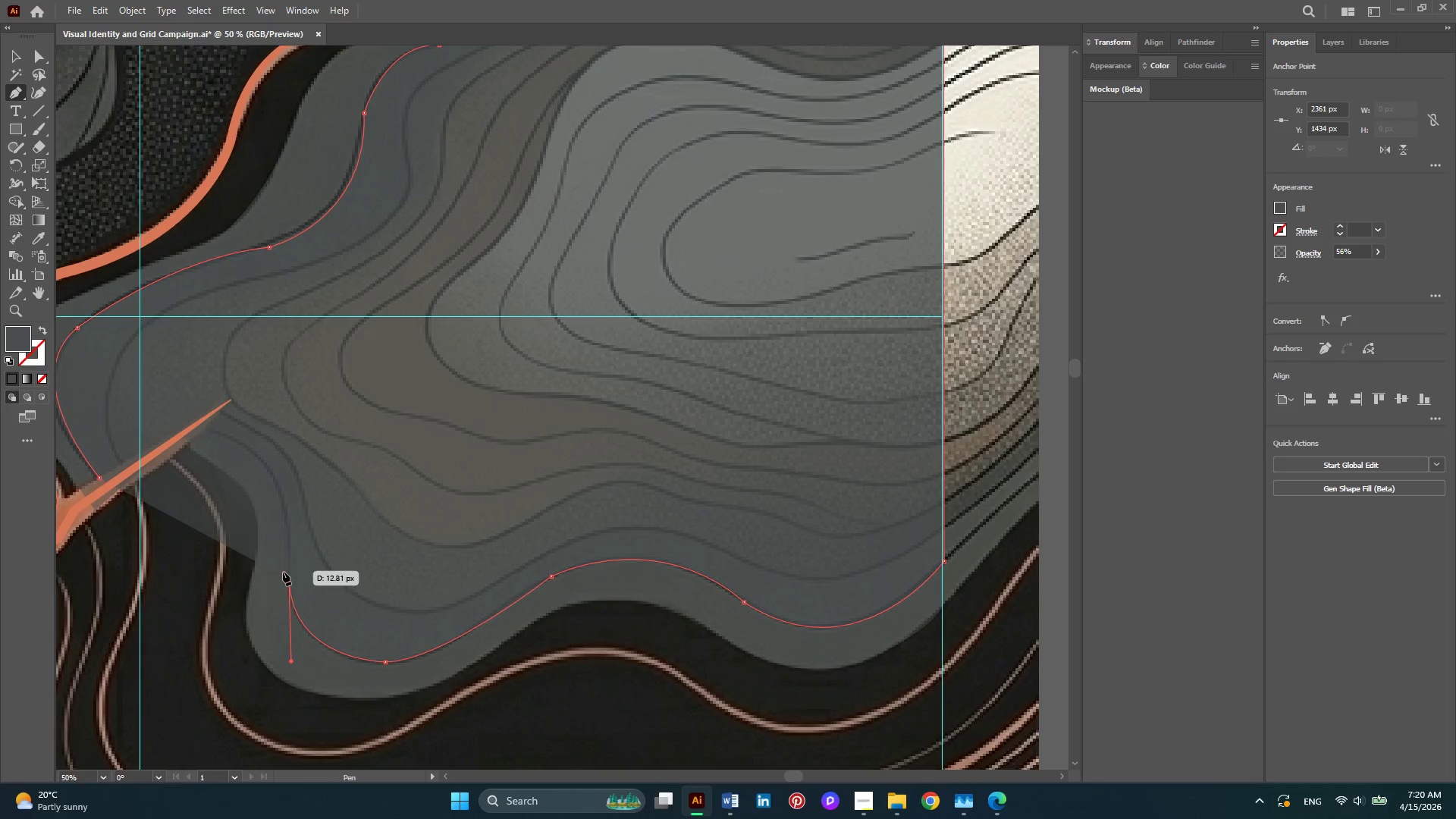 
left_click([288, 581])
 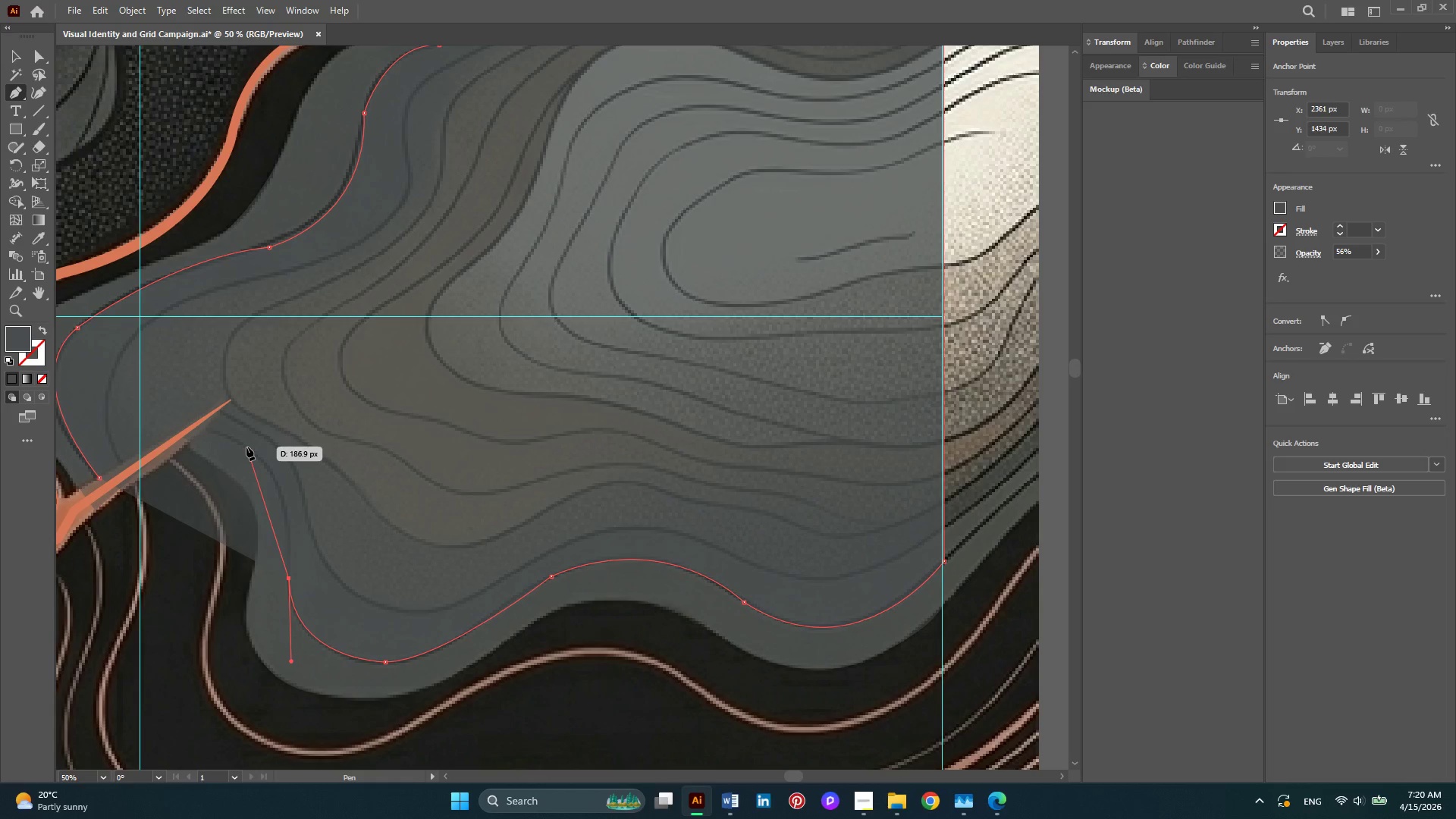 
left_click_drag(start_coordinate=[246, 447], to_coordinate=[198, 420])
 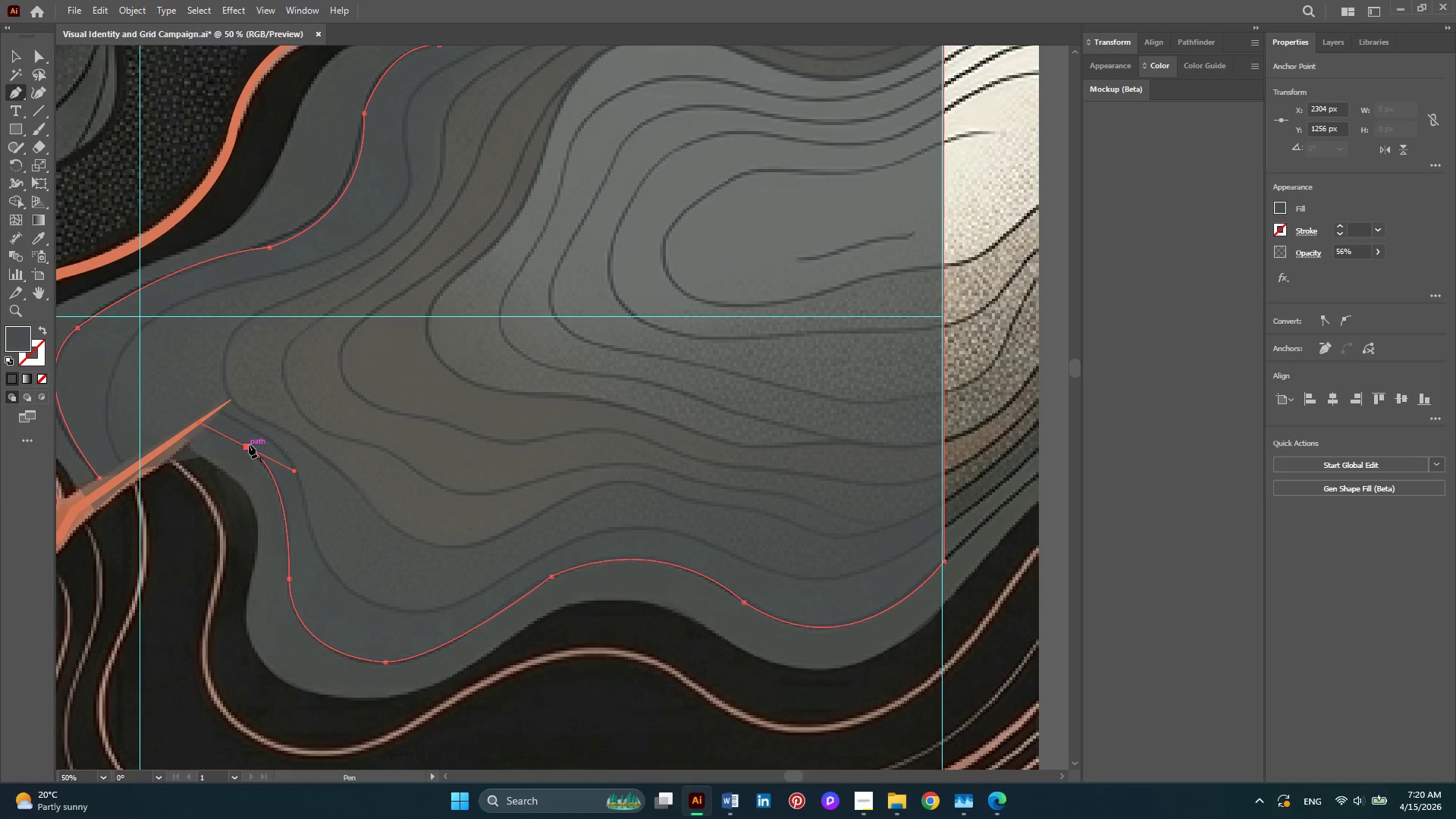 
left_click([249, 444])
 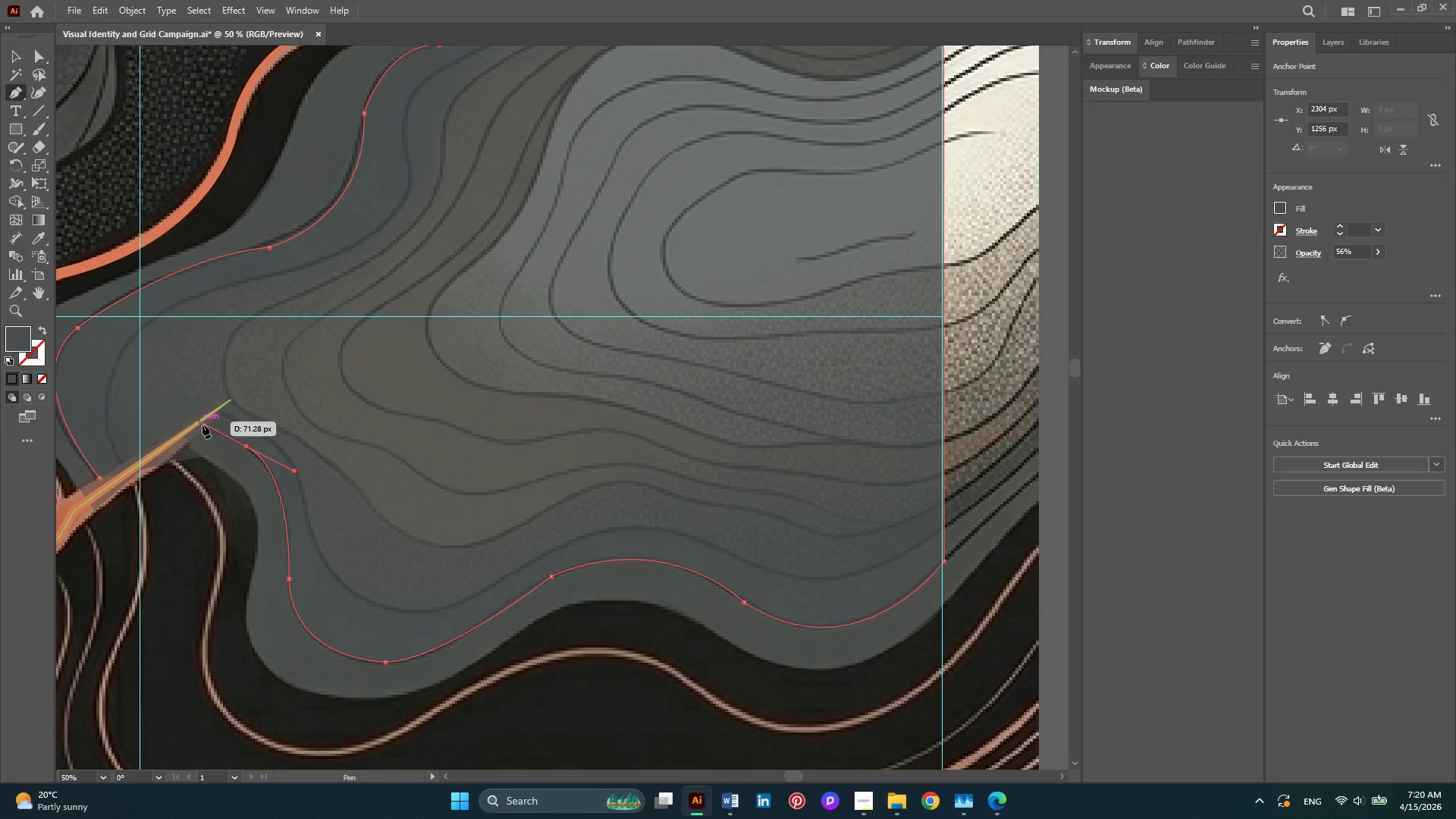 
left_click([202, 425])
 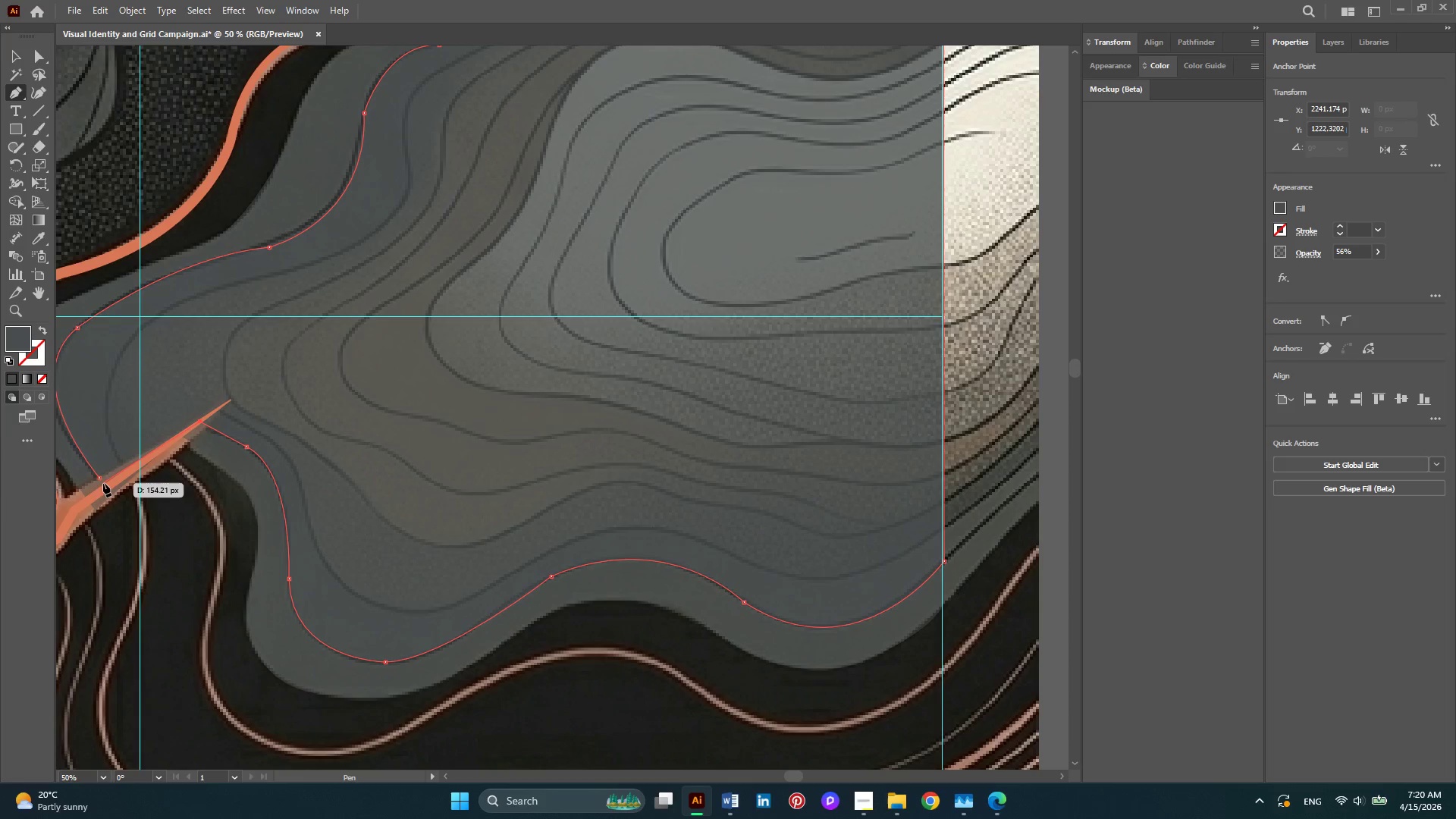 
left_click([108, 488])
 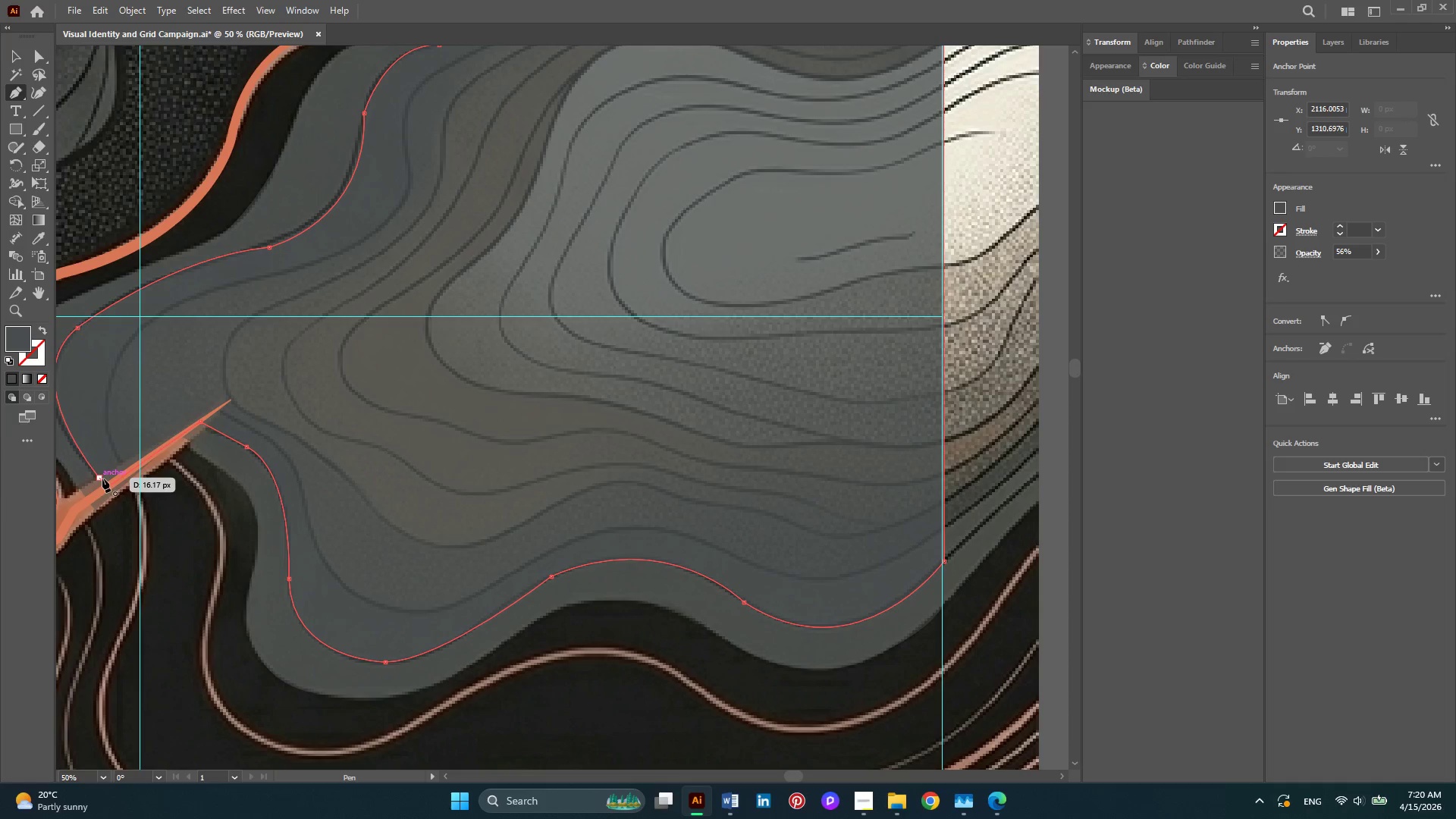 
left_click([102, 479])
 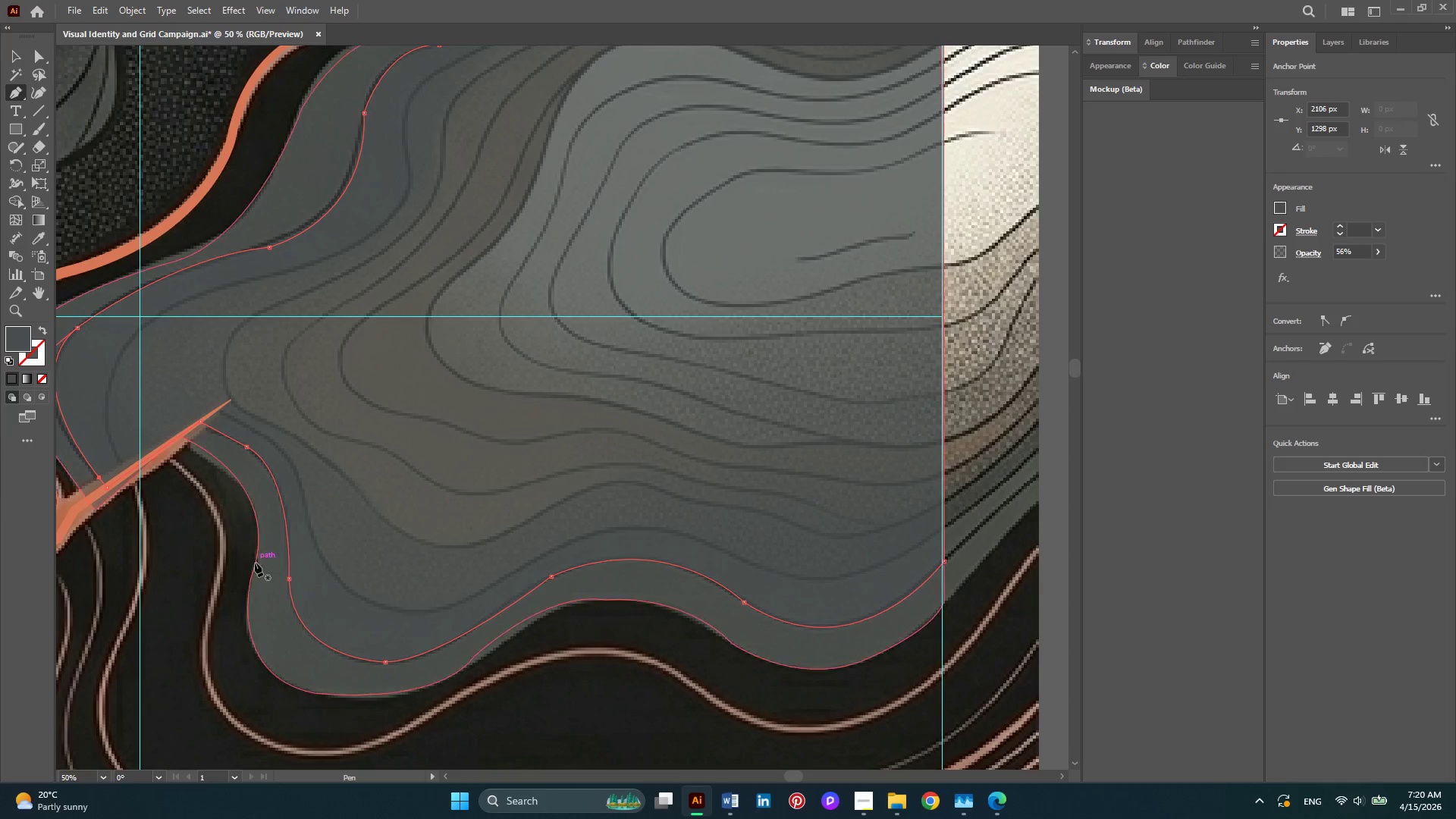 
hold_key(key=AltLeft, duration=0.33)
 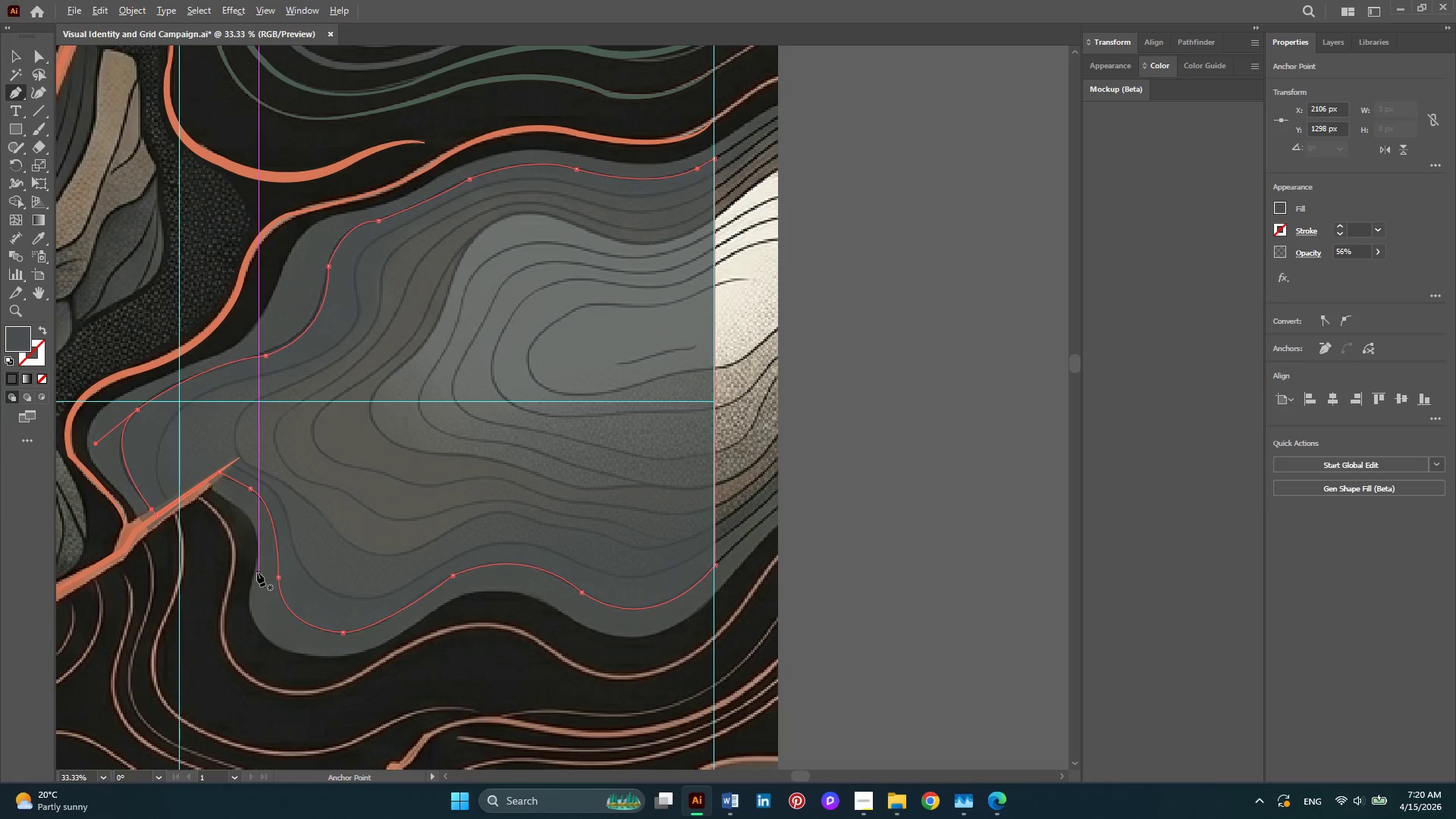 
key(Alt+AltLeft)
 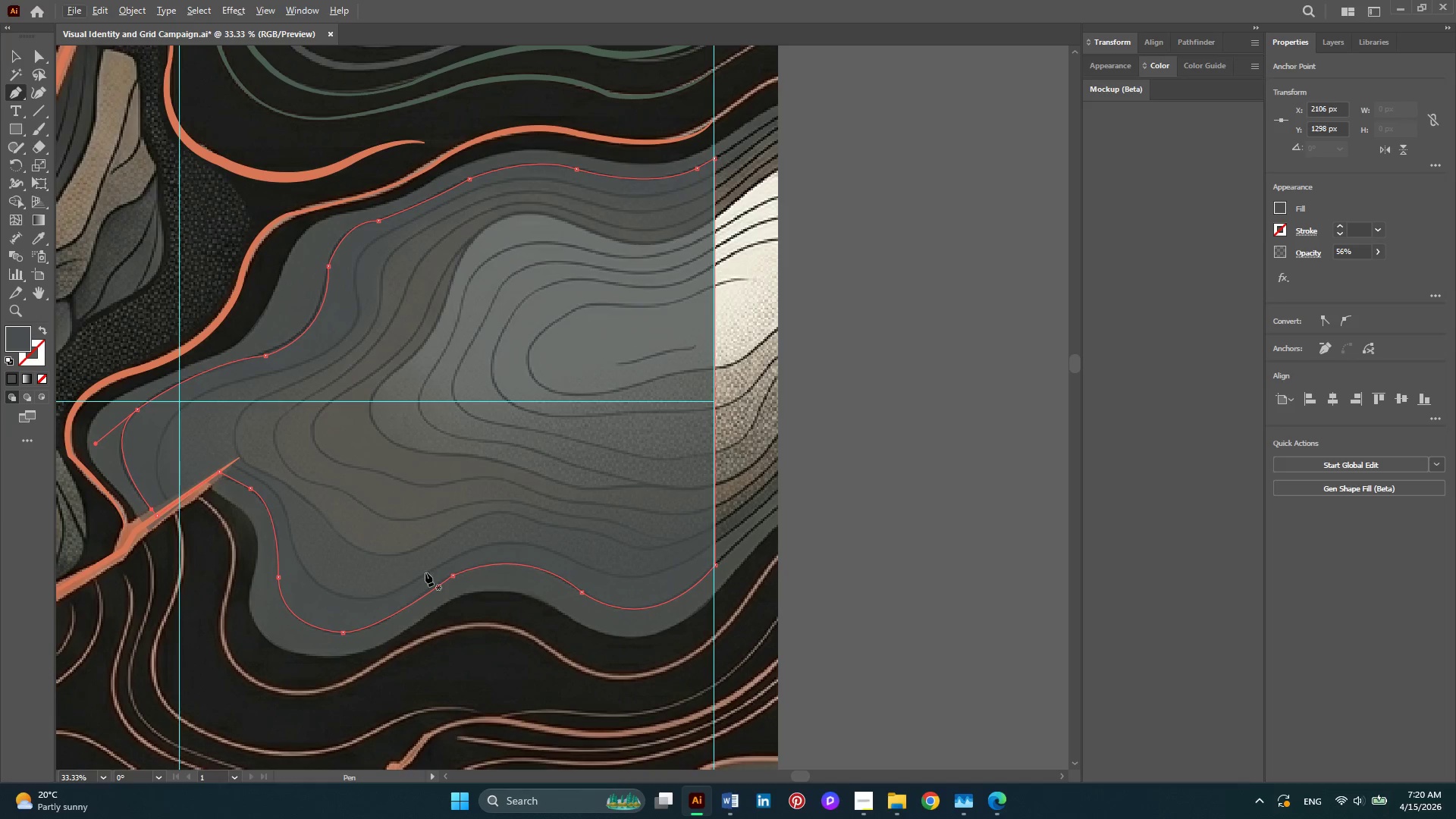 
scroll: coordinate [257, 573], scroll_direction: down, amount: 1.0
 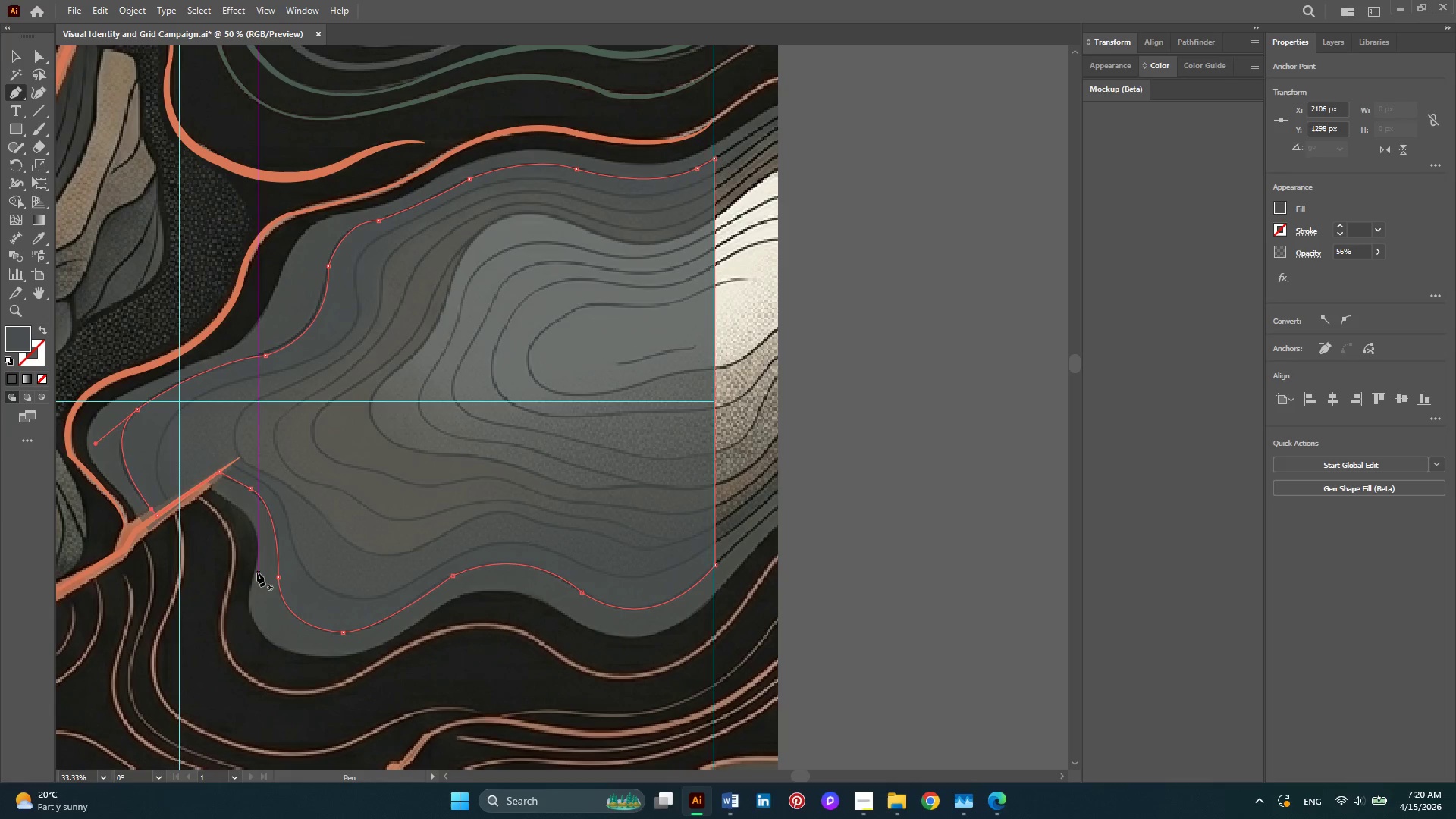 
key(Alt+AltLeft)
 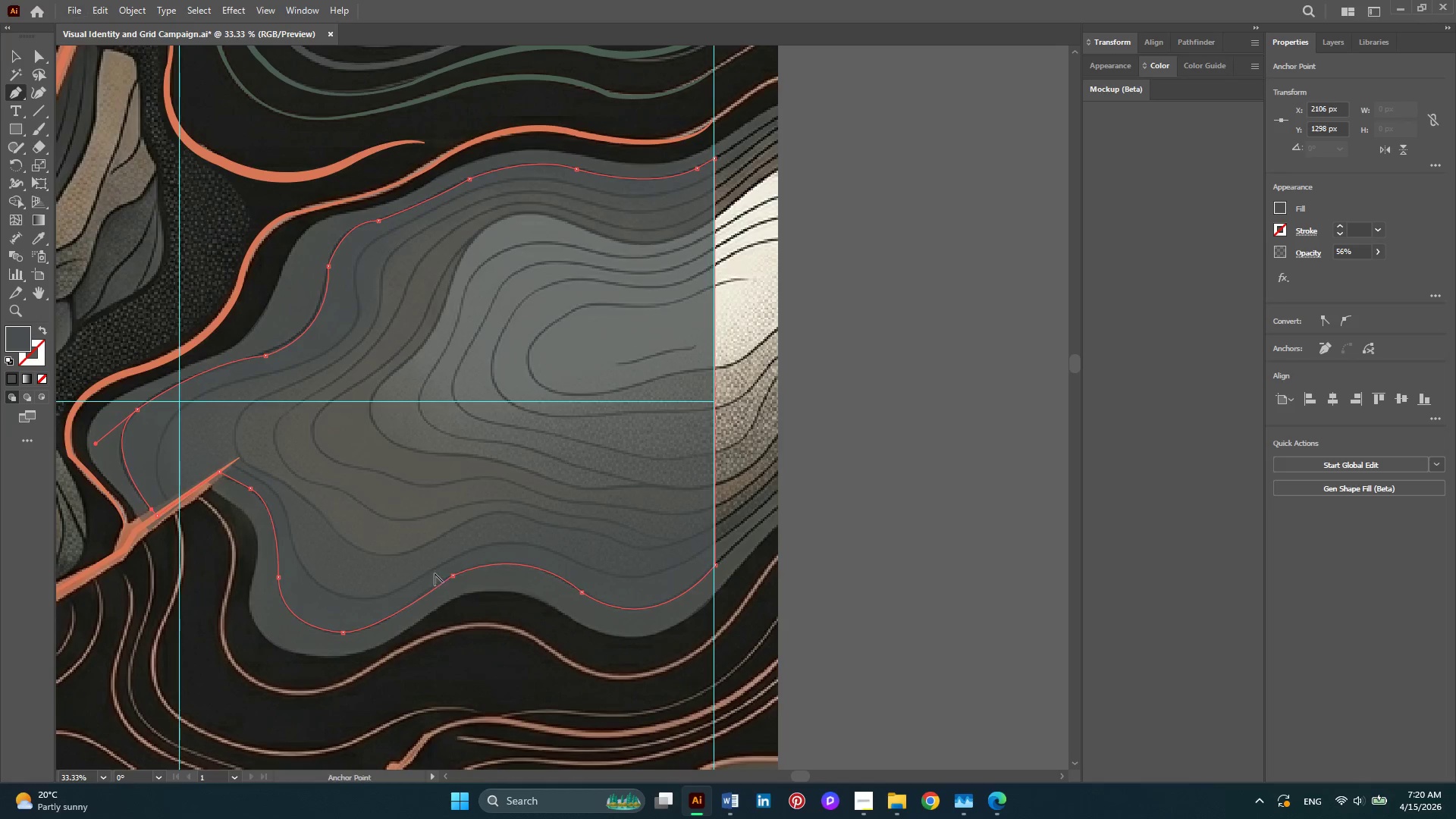 
scroll: coordinate [435, 573], scroll_direction: down, amount: 1.0
 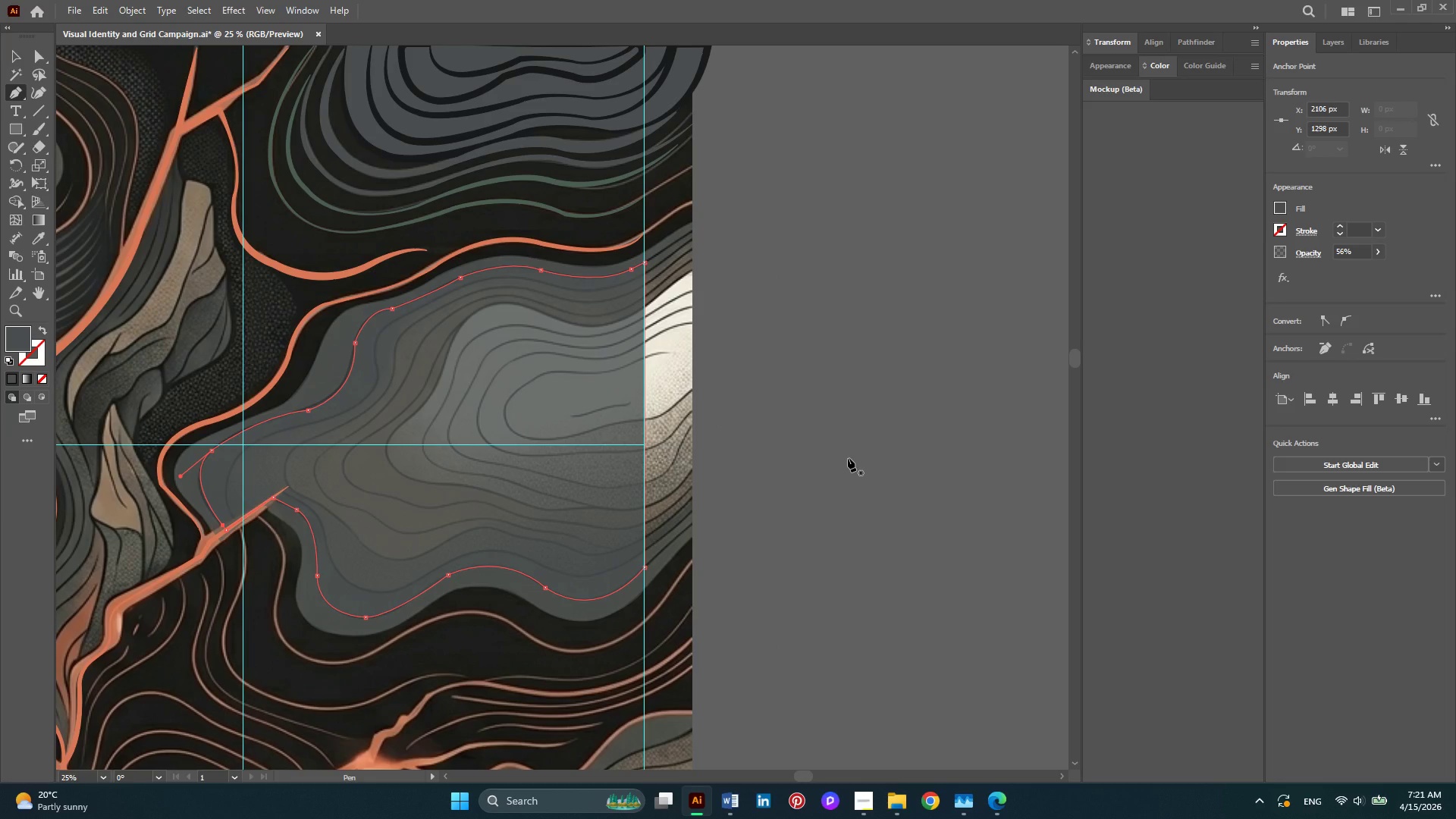 
wait(10.83)
 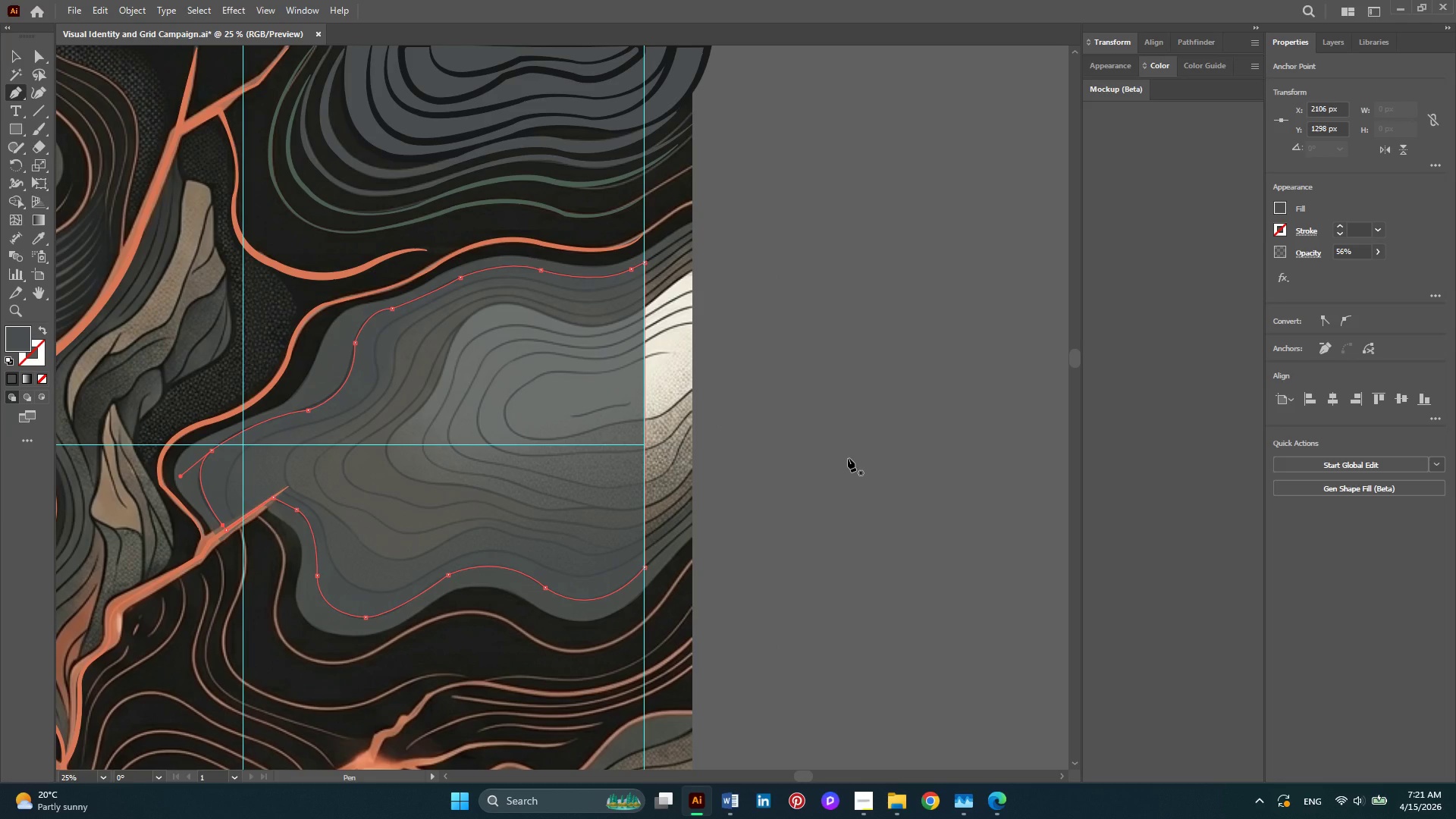 
left_click([1343, 228])
 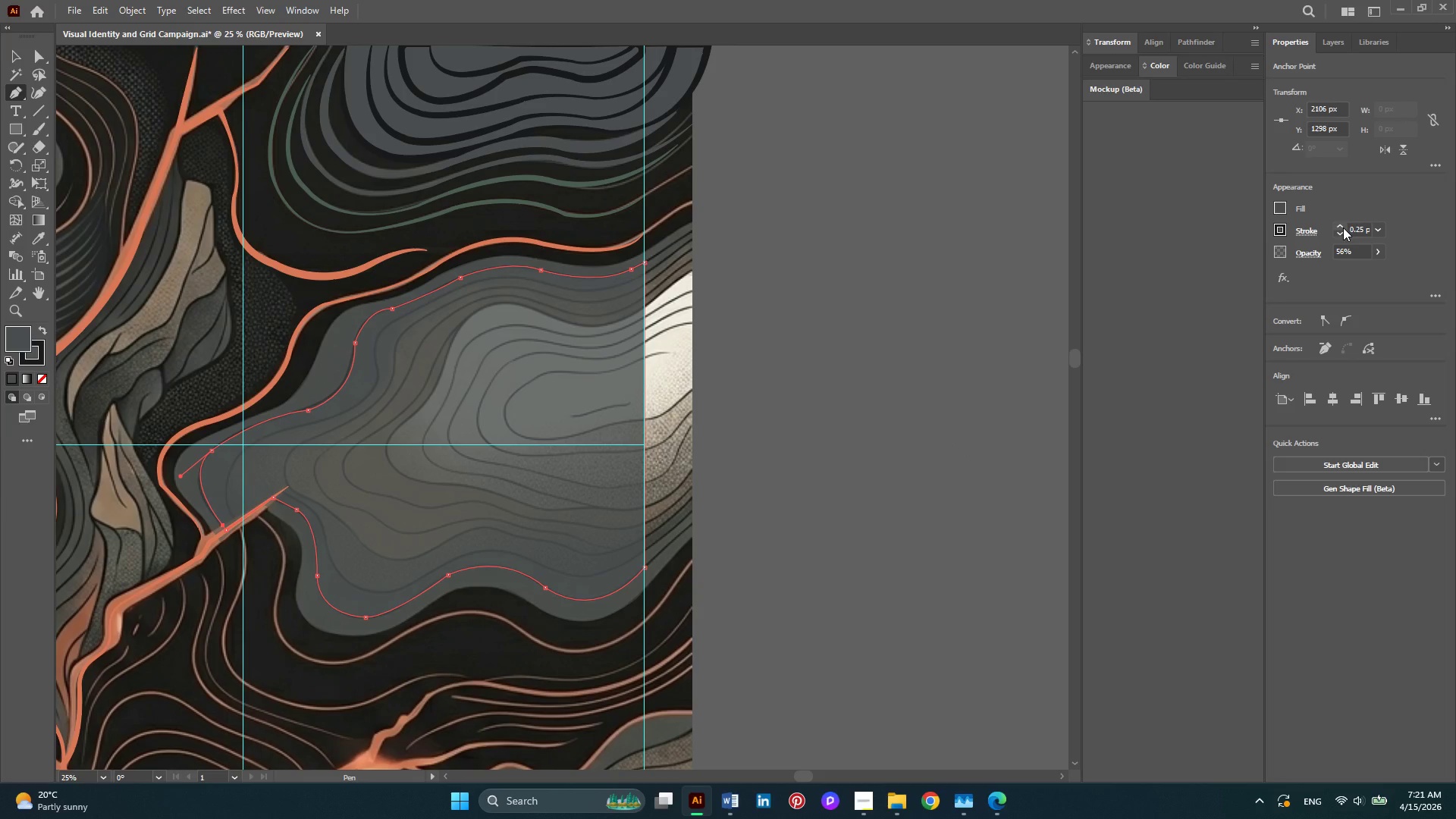 
left_click([1343, 228])
 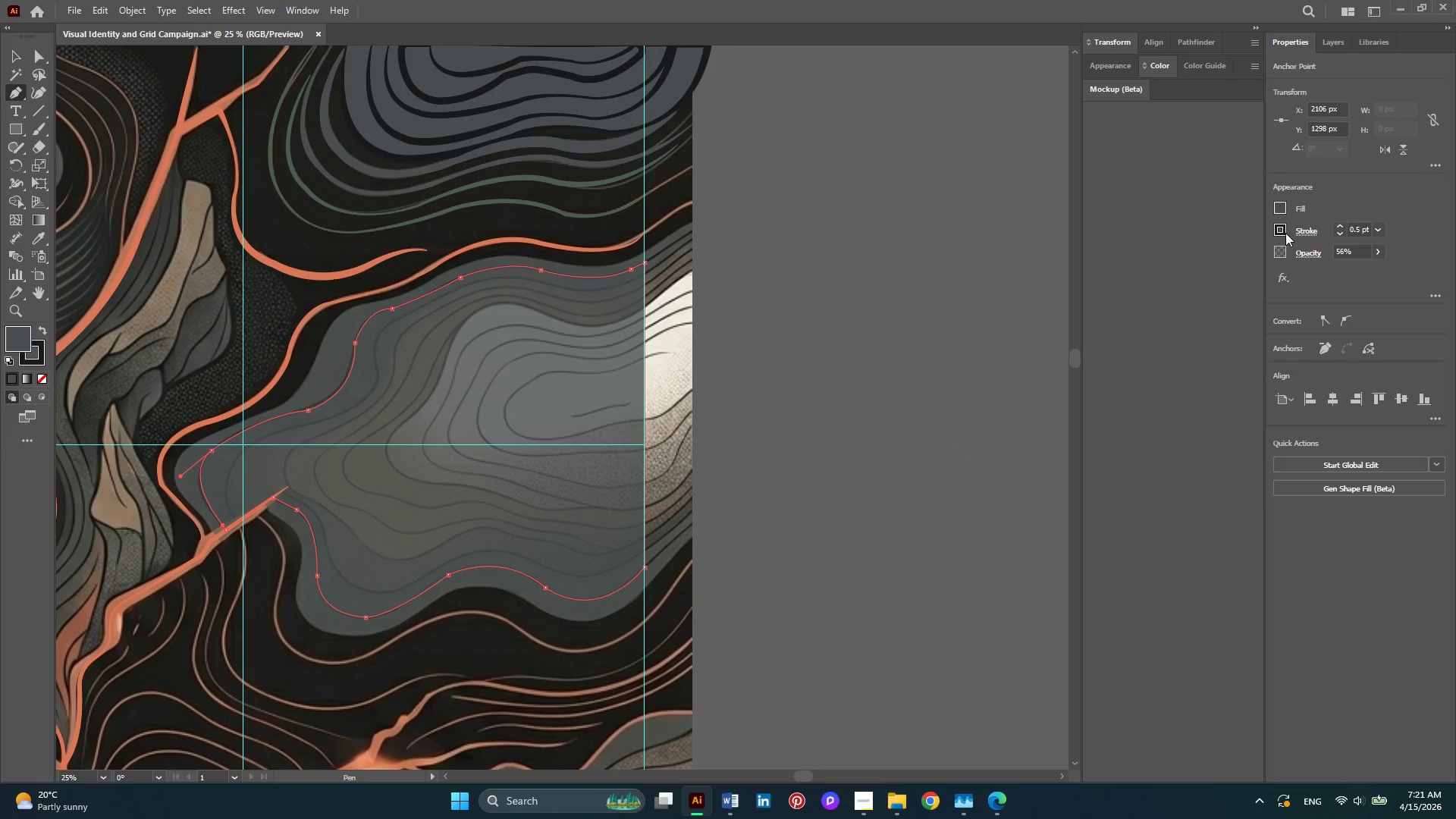 
left_click([1285, 233])
 